 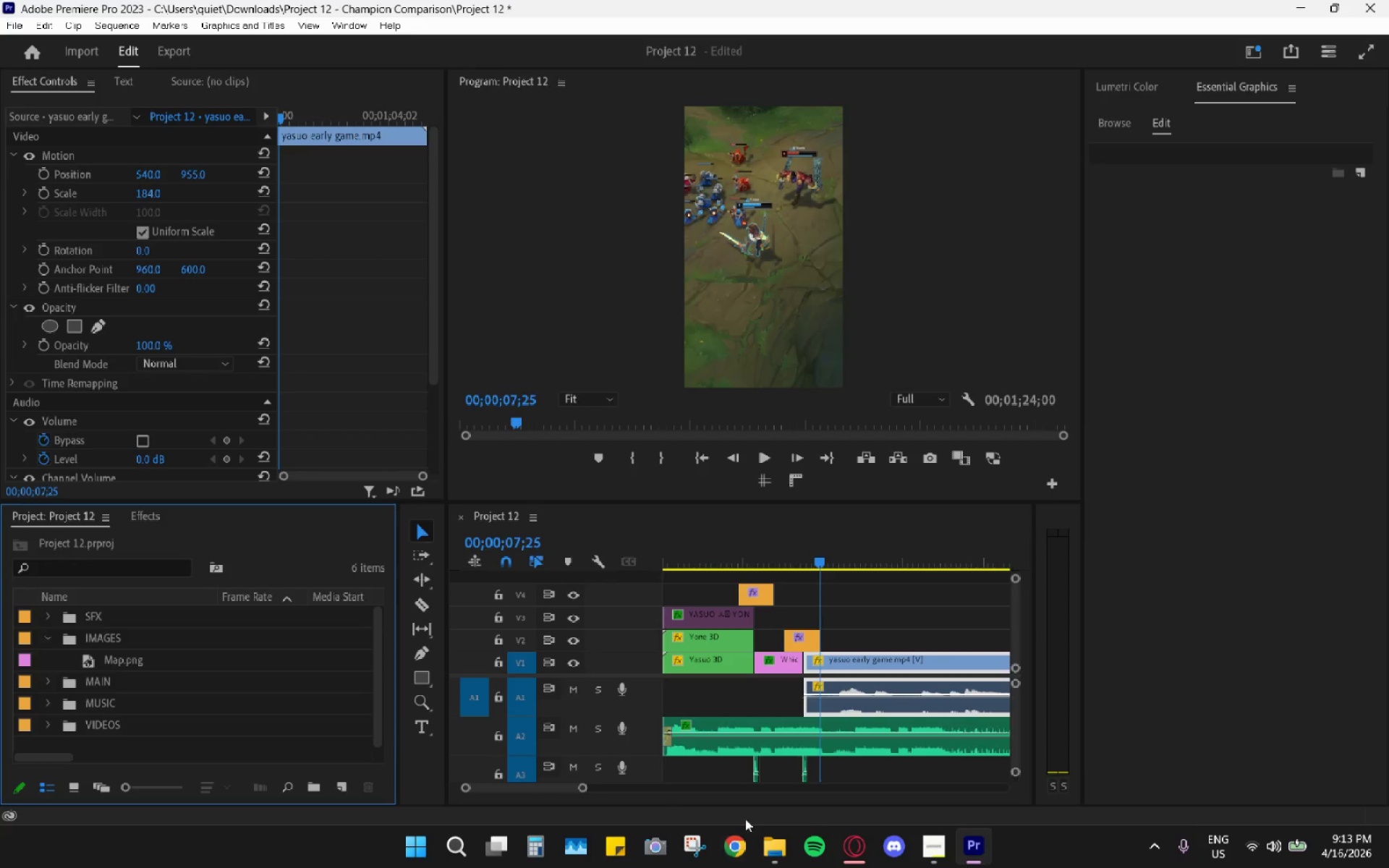 
left_click_drag(start_coordinate=[551, 260], to_coordinate=[111, 636])
 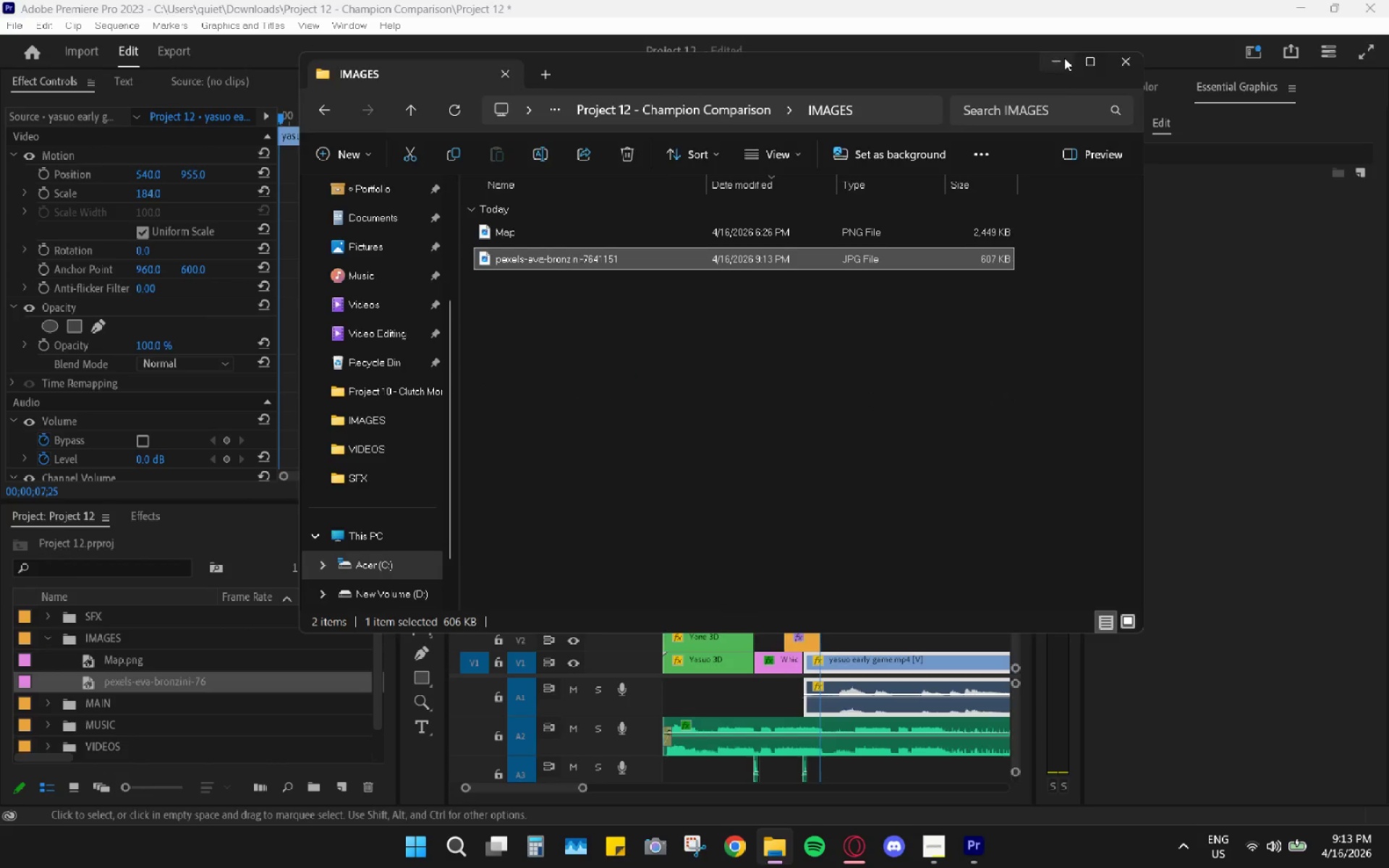 
hold_key(key=AltLeft, duration=0.75)
scroll: coordinate [794, 641], scroll_direction: down, amount: 10.0
 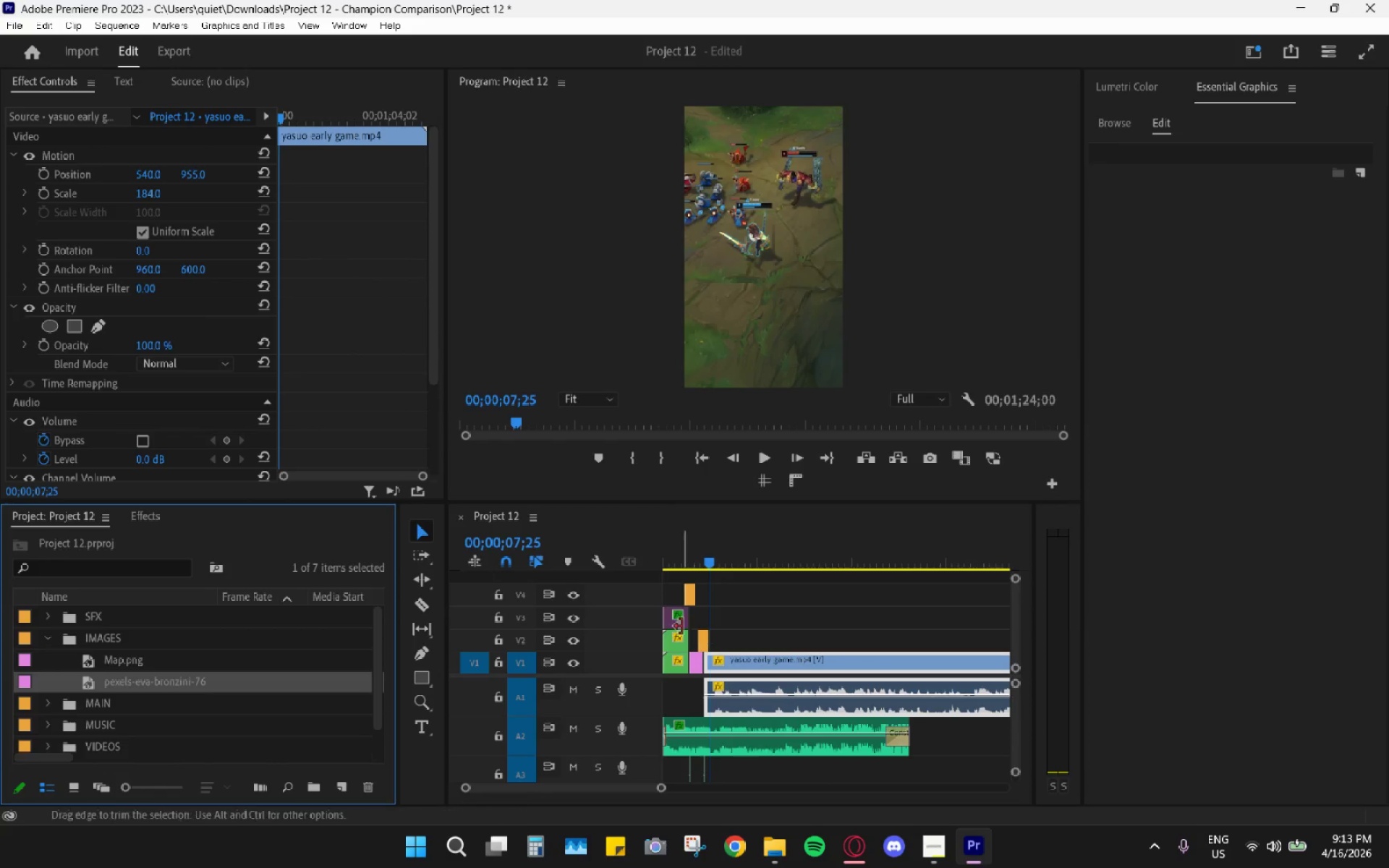 
hold_key(key=AltLeft, duration=0.41)
hold_key(key=AltLeft, duration=0.52)
scroll: coordinate [739, 639], scroll_direction: up, amount: 21.0
 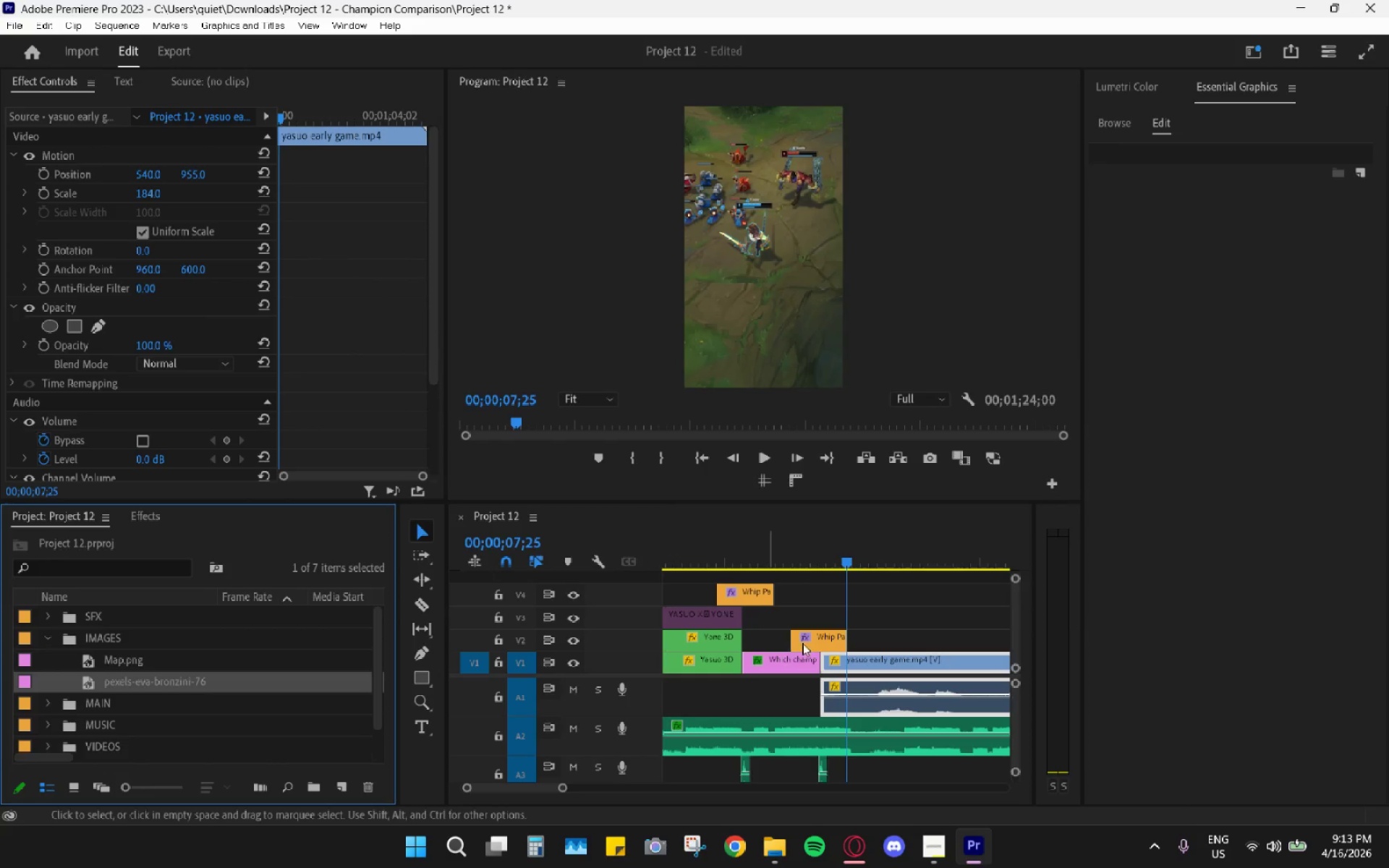 
left_click_drag(start_coordinate=[779, 557], to_coordinate=[765, 553])
 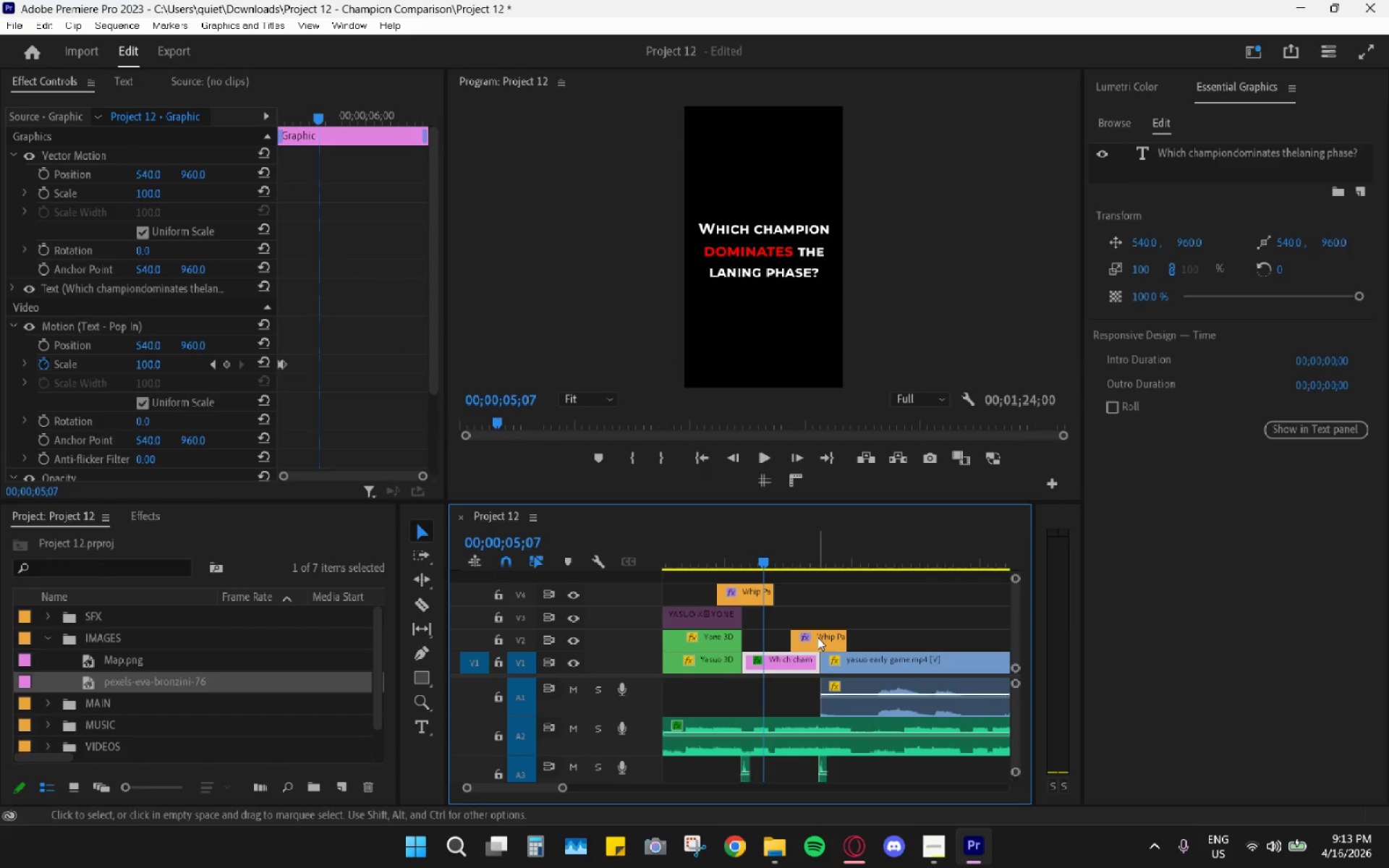 
left_click_drag(start_coordinate=[820, 638], to_coordinate=[820, 618])
 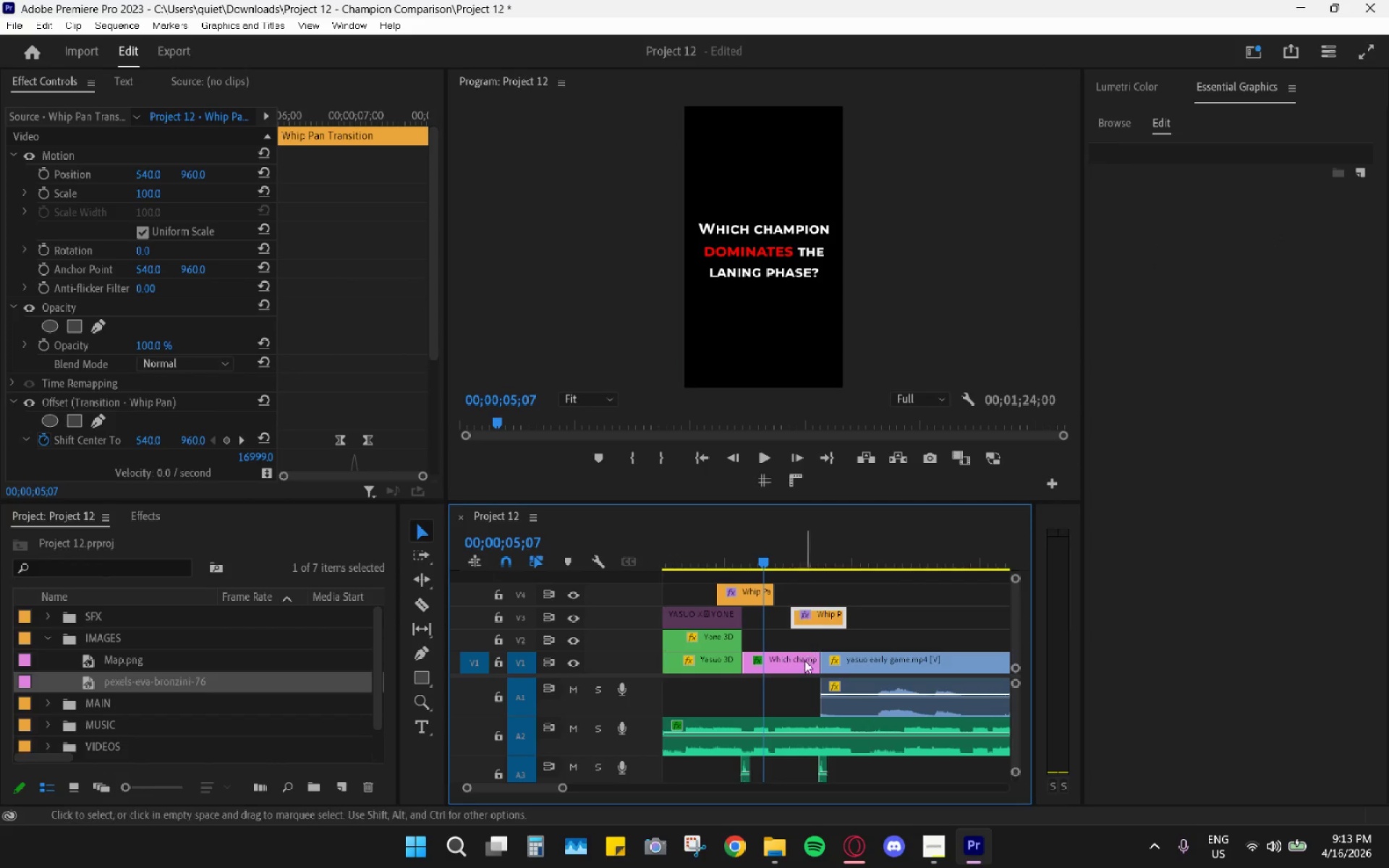 
left_click_drag(start_coordinate=[802, 663], to_coordinate=[797, 642])
 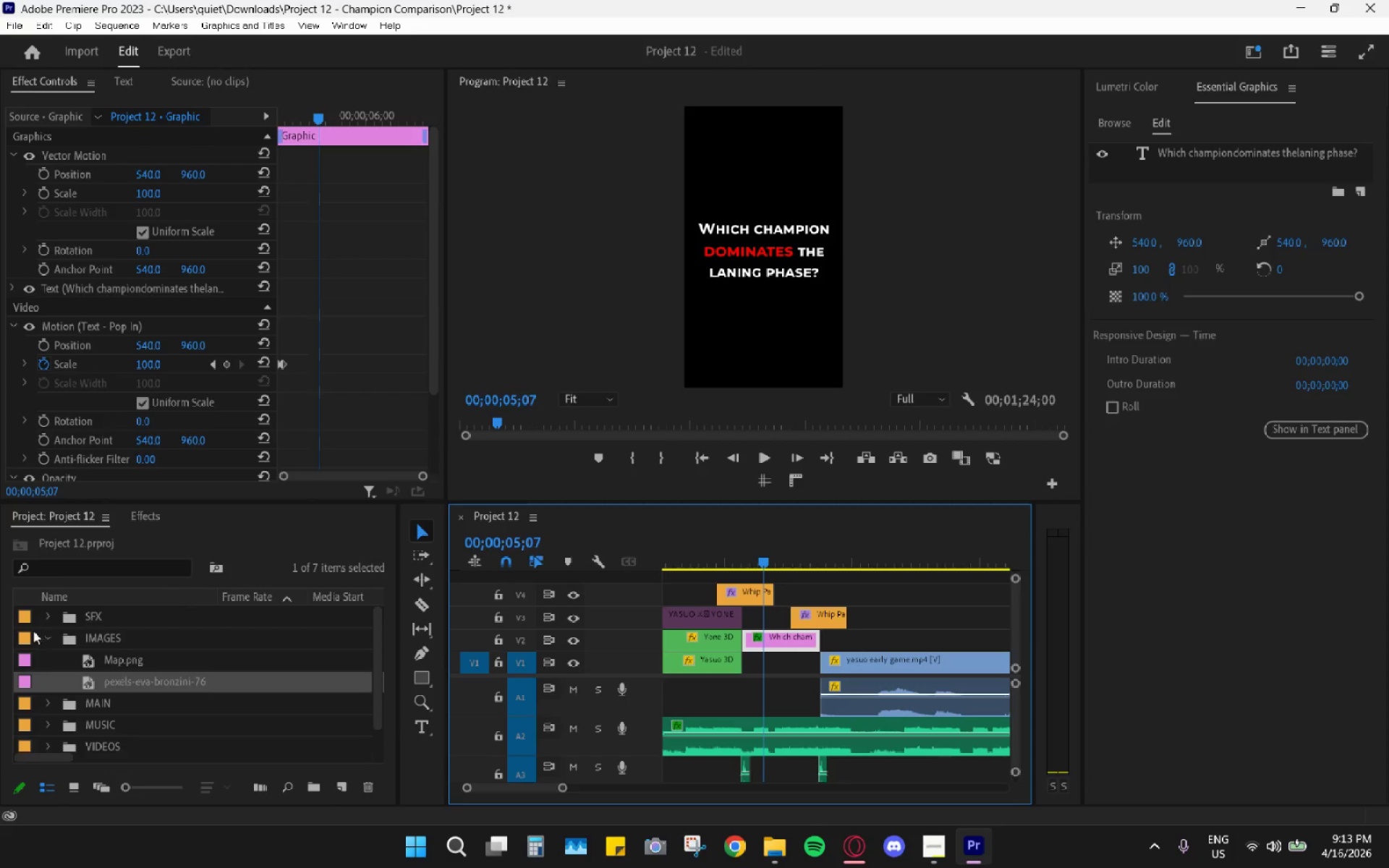 
left_click([93, 635])
 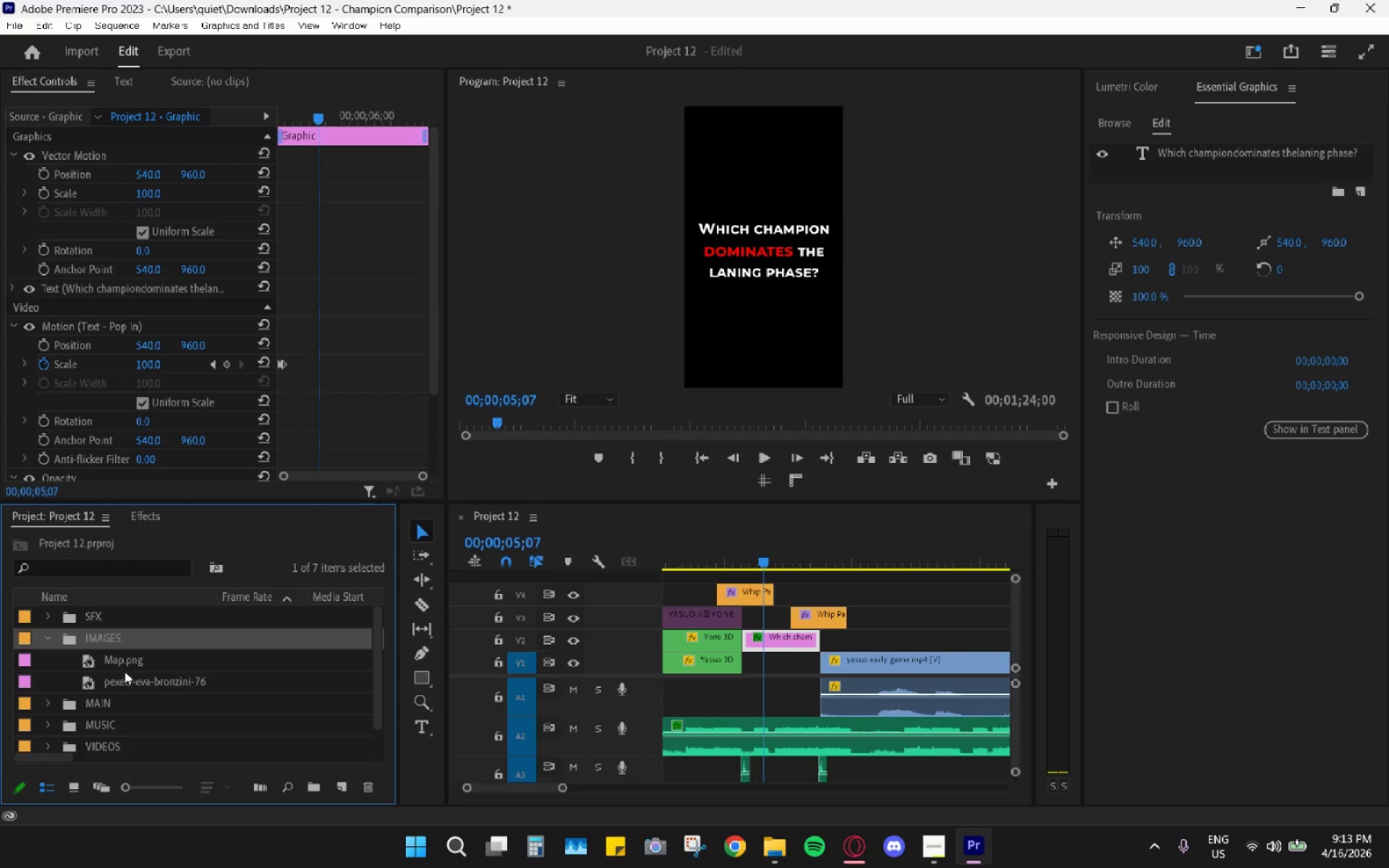 
hold_key(key=AltLeft, duration=0.72)
scroll: coordinate [805, 634], scroll_direction: down, amount: 7.0
 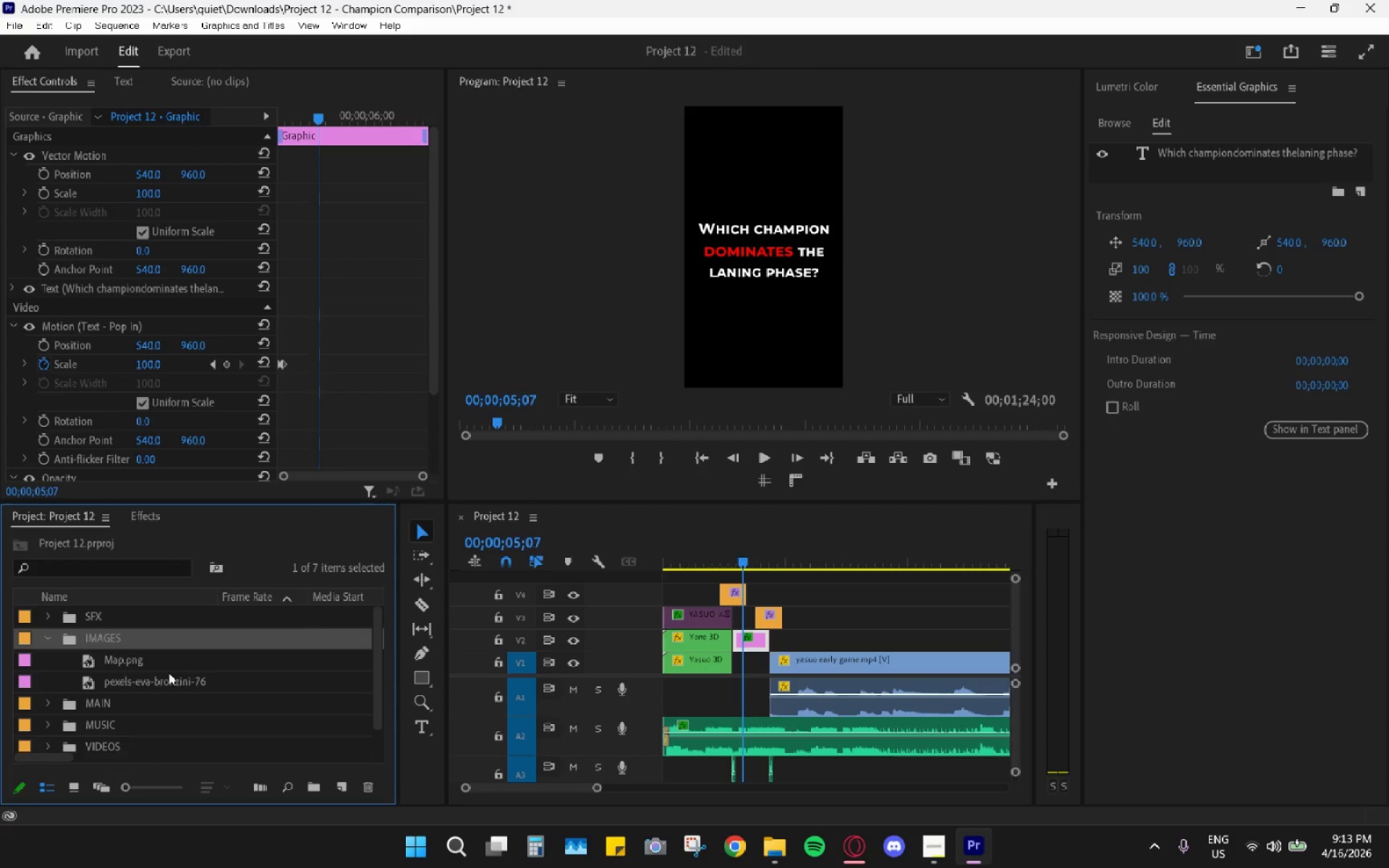 
left_click_drag(start_coordinate=[166, 682], to_coordinate=[804, 630])
 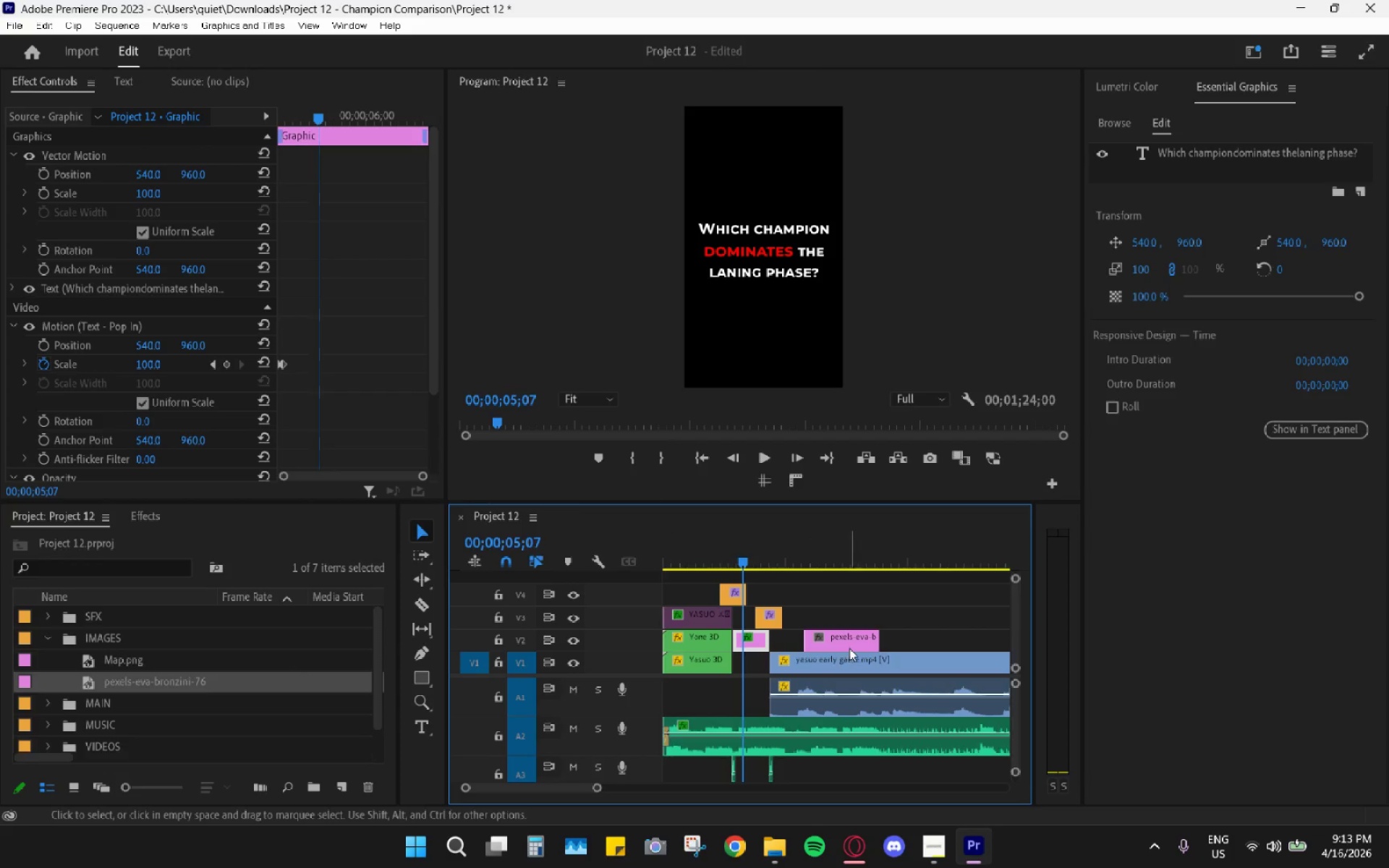 
key(C)
 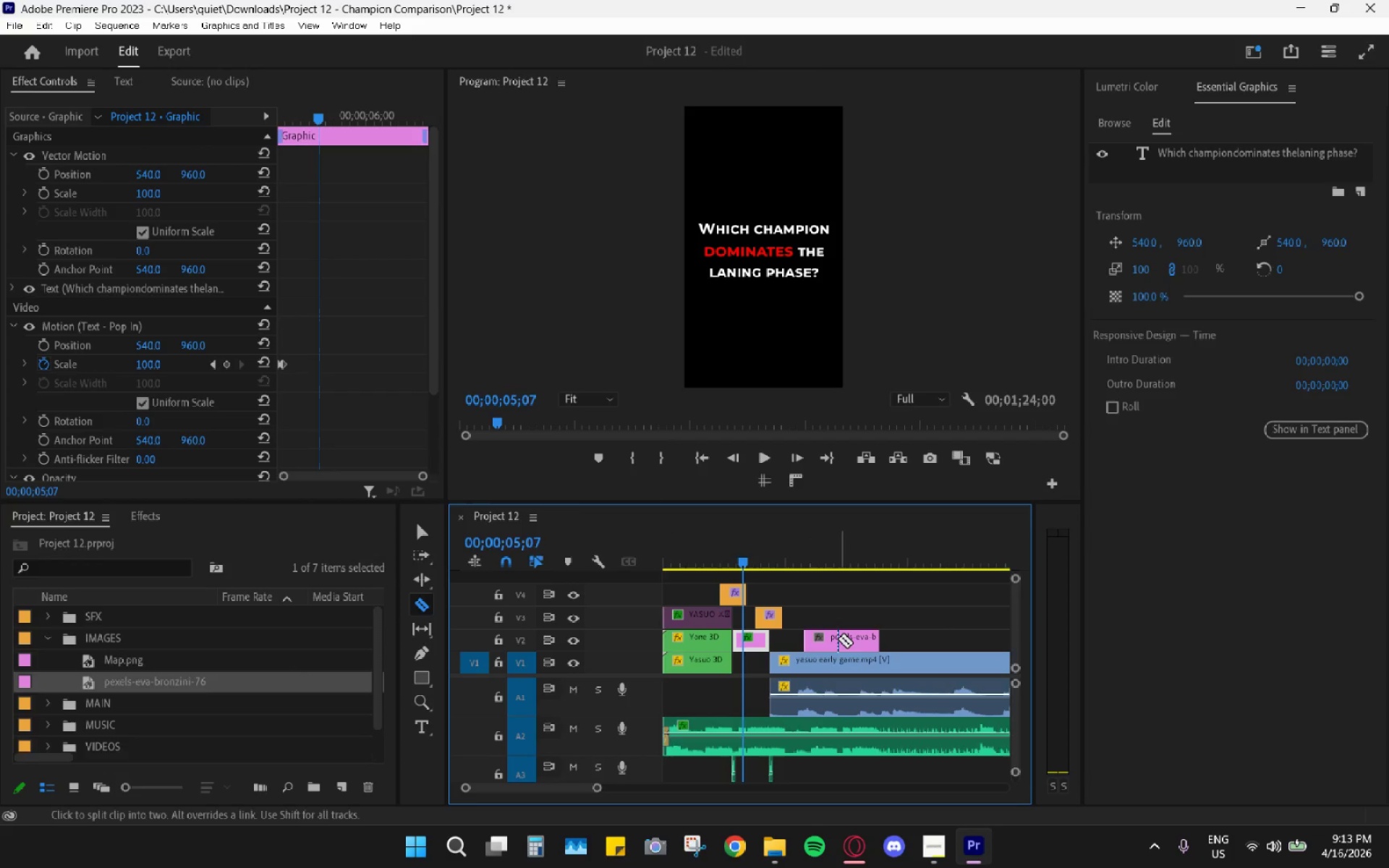 
left_click([836, 637])
 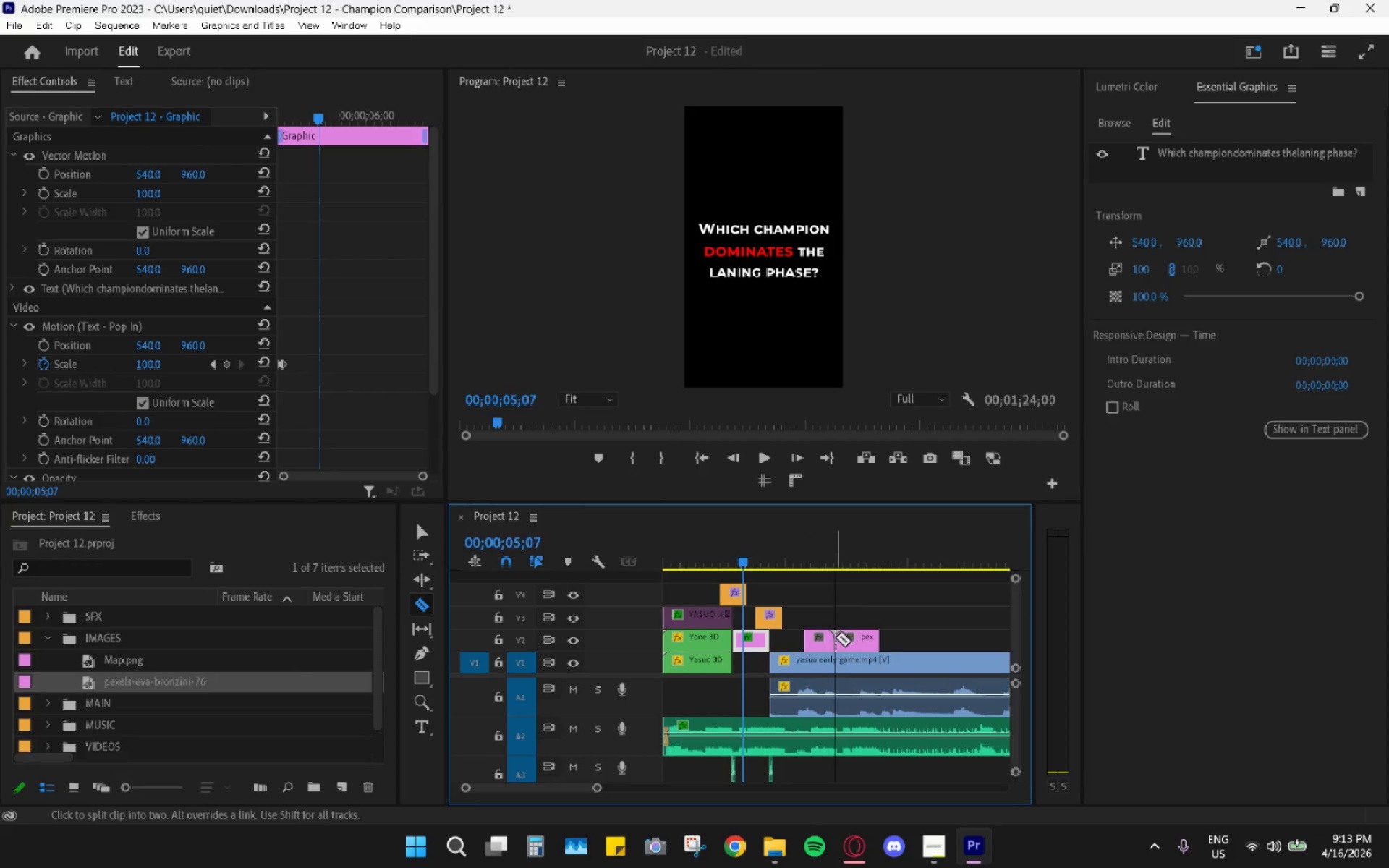 
key(V)
 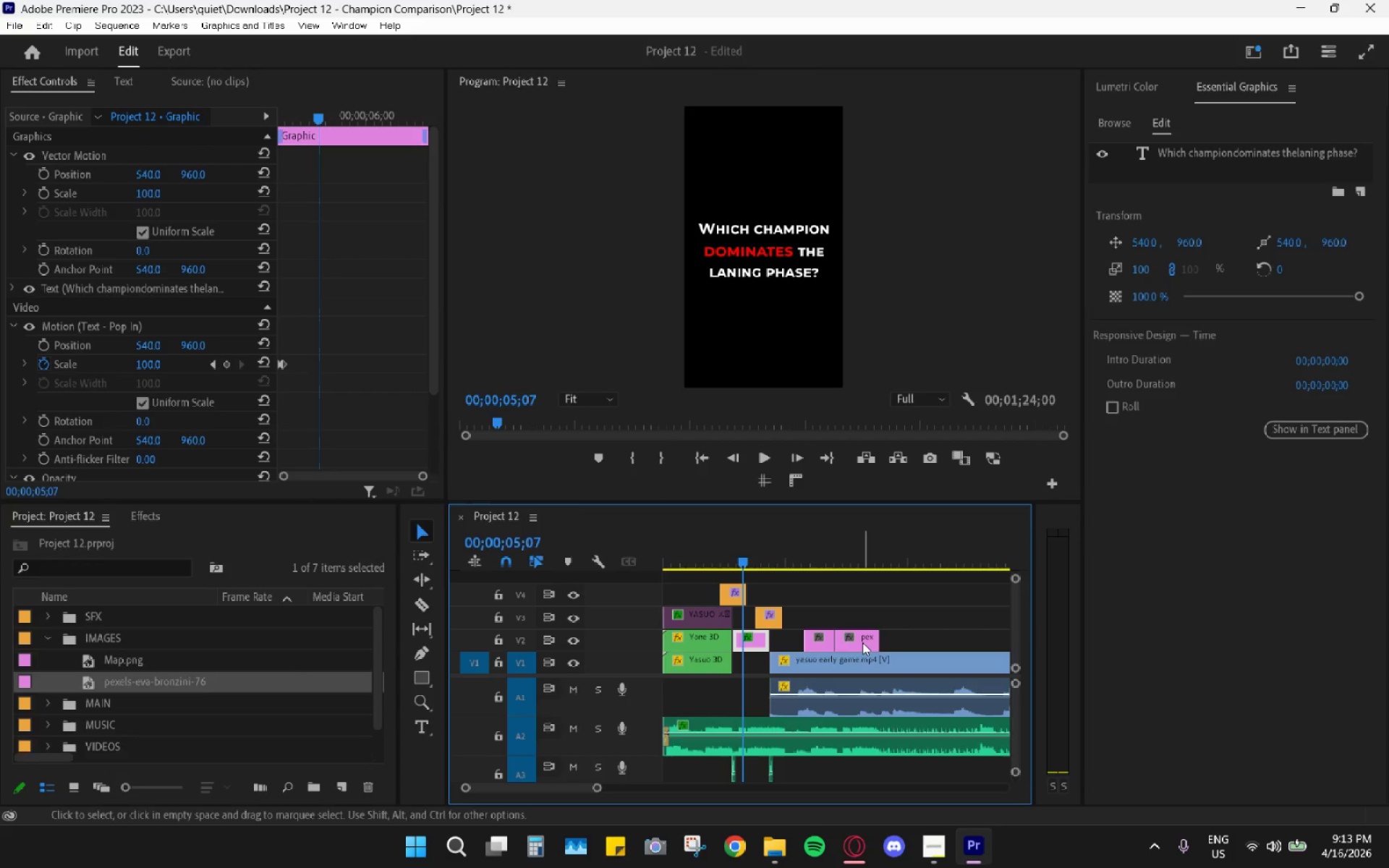 
left_click([862, 641])
 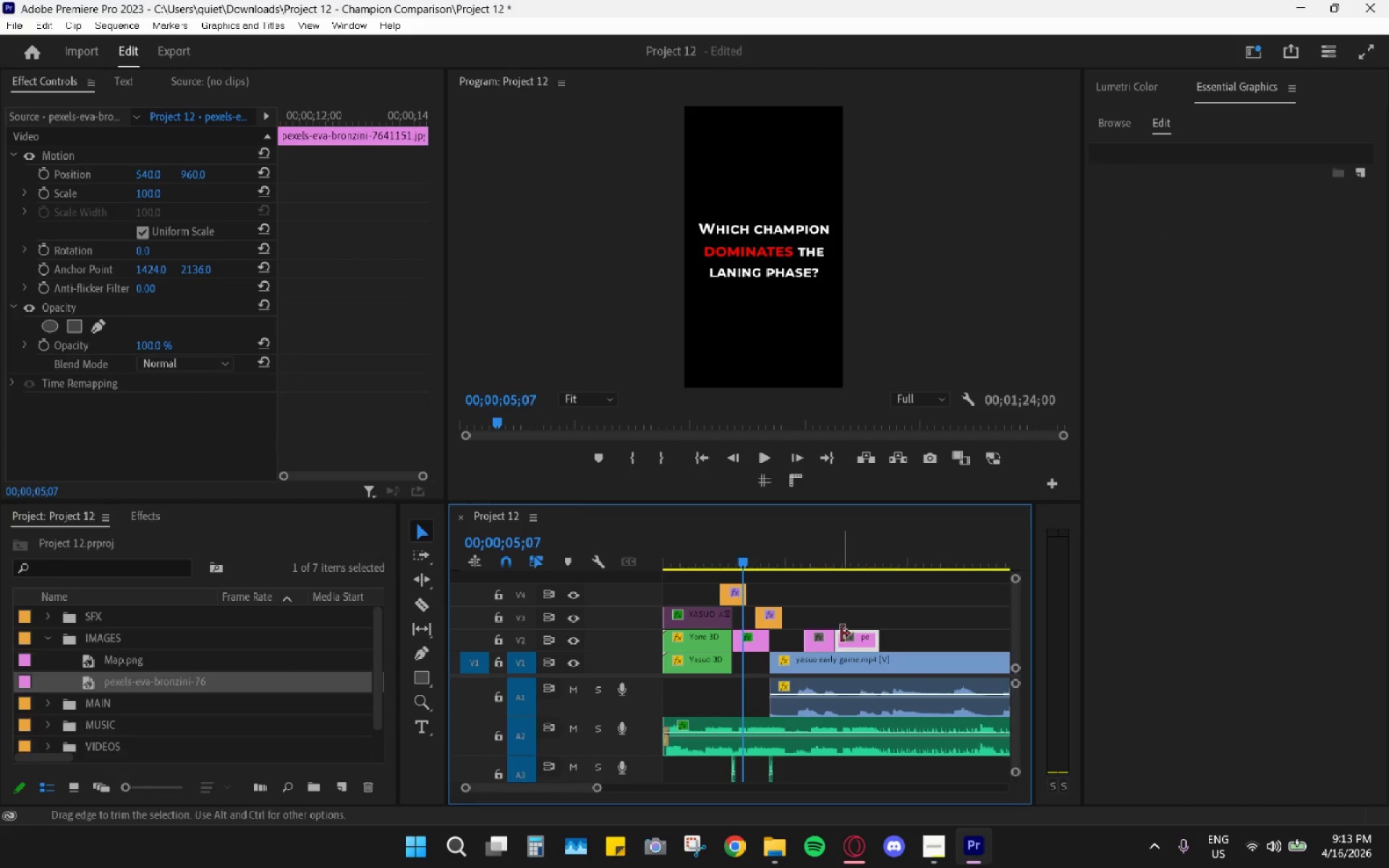 
key(H)
 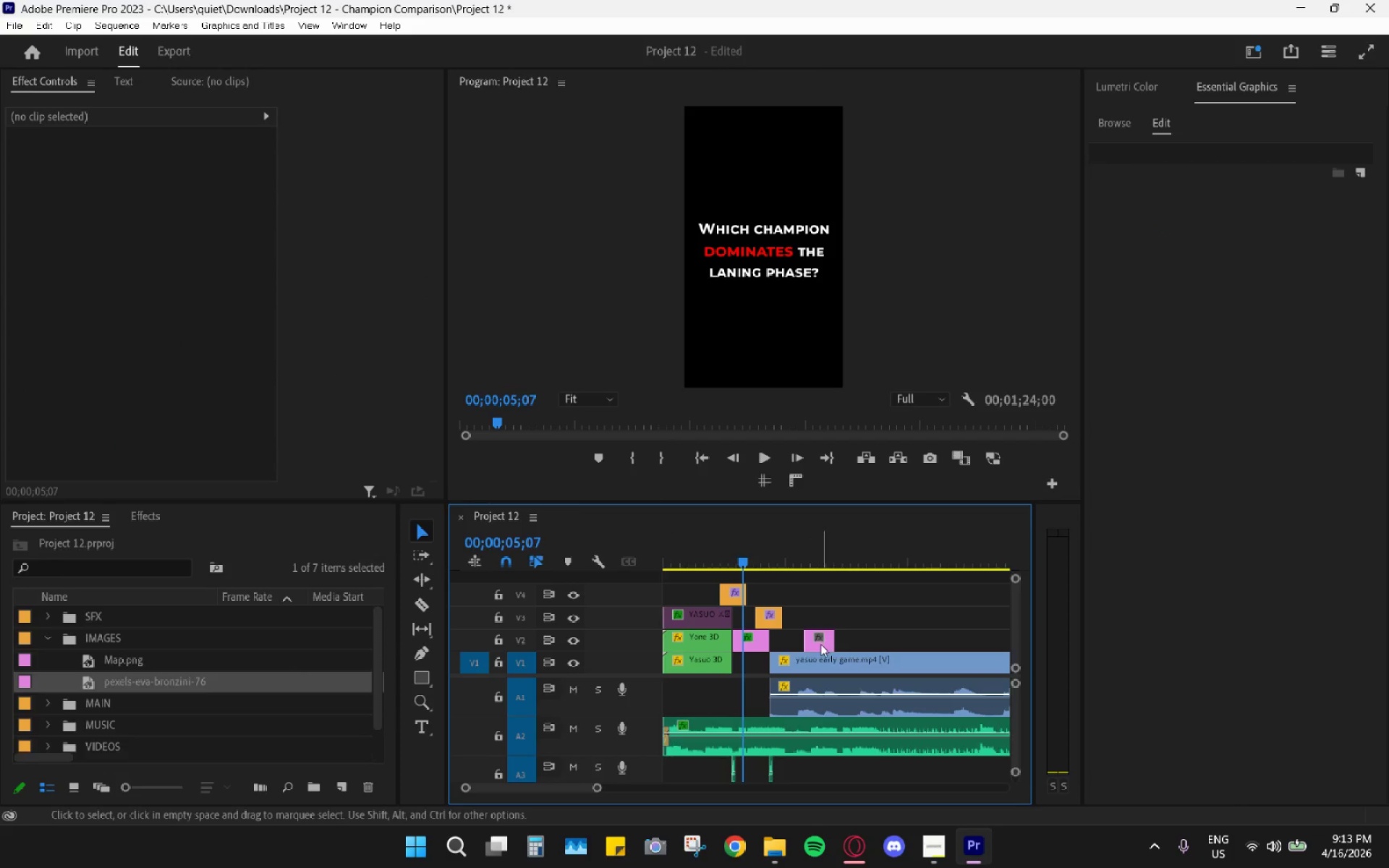 
left_click_drag(start_coordinate=[818, 646], to_coordinate=[746, 669])
 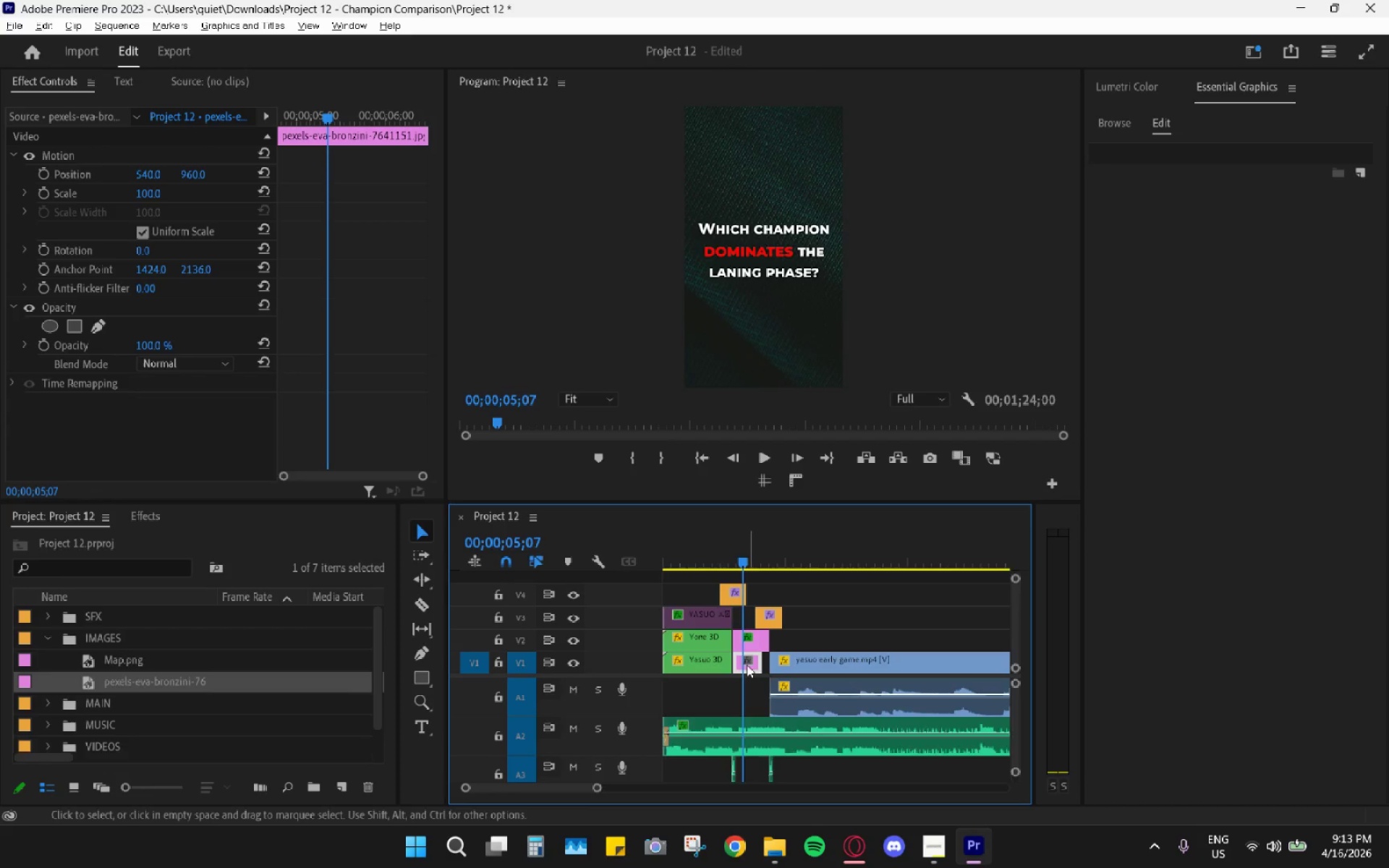 
hold_key(key=AltLeft, duration=0.94)
scroll: coordinate [744, 660], scroll_direction: up, amount: 14.0
 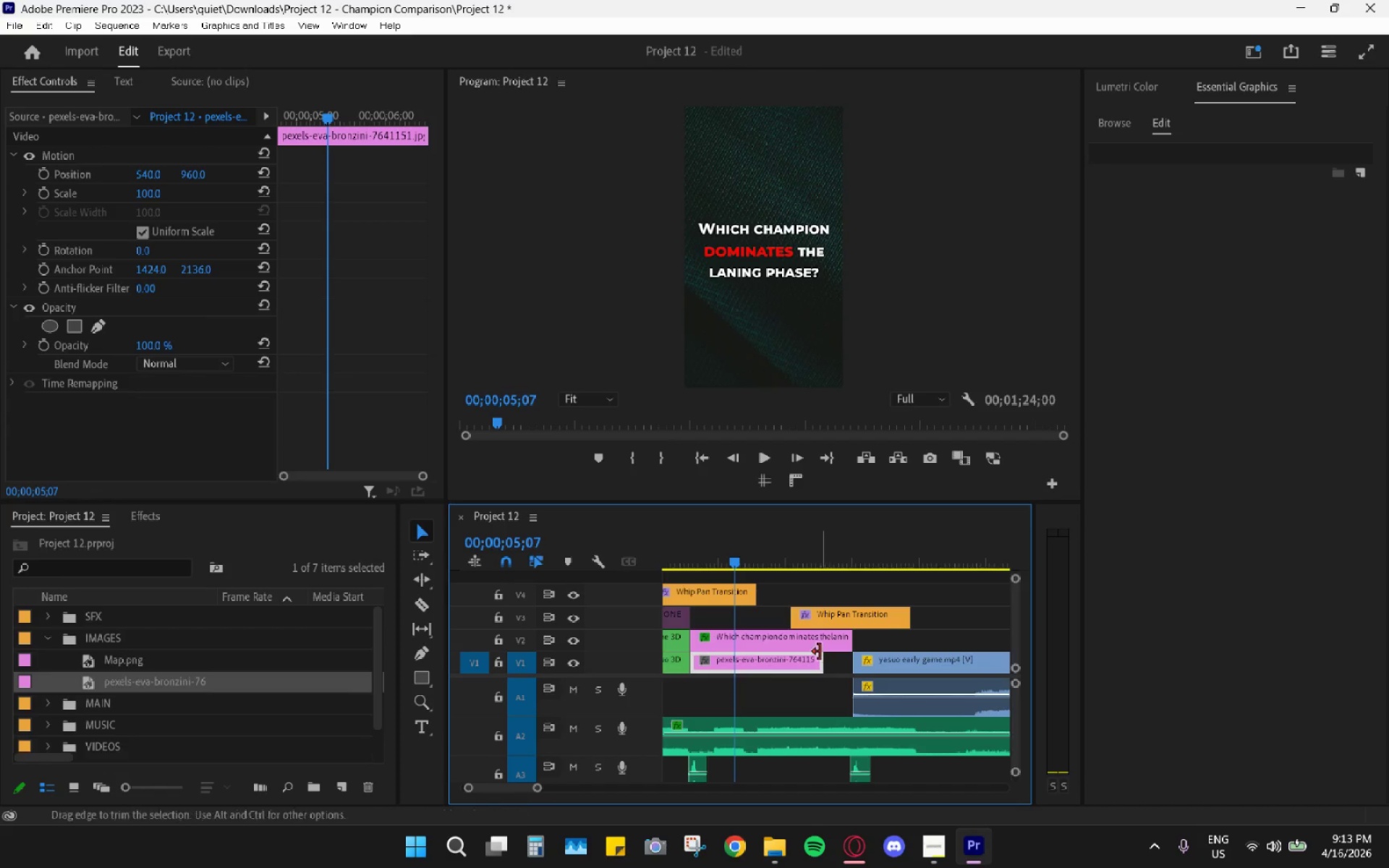 
left_click_drag(start_coordinate=[821, 660], to_coordinate=[853, 665])
 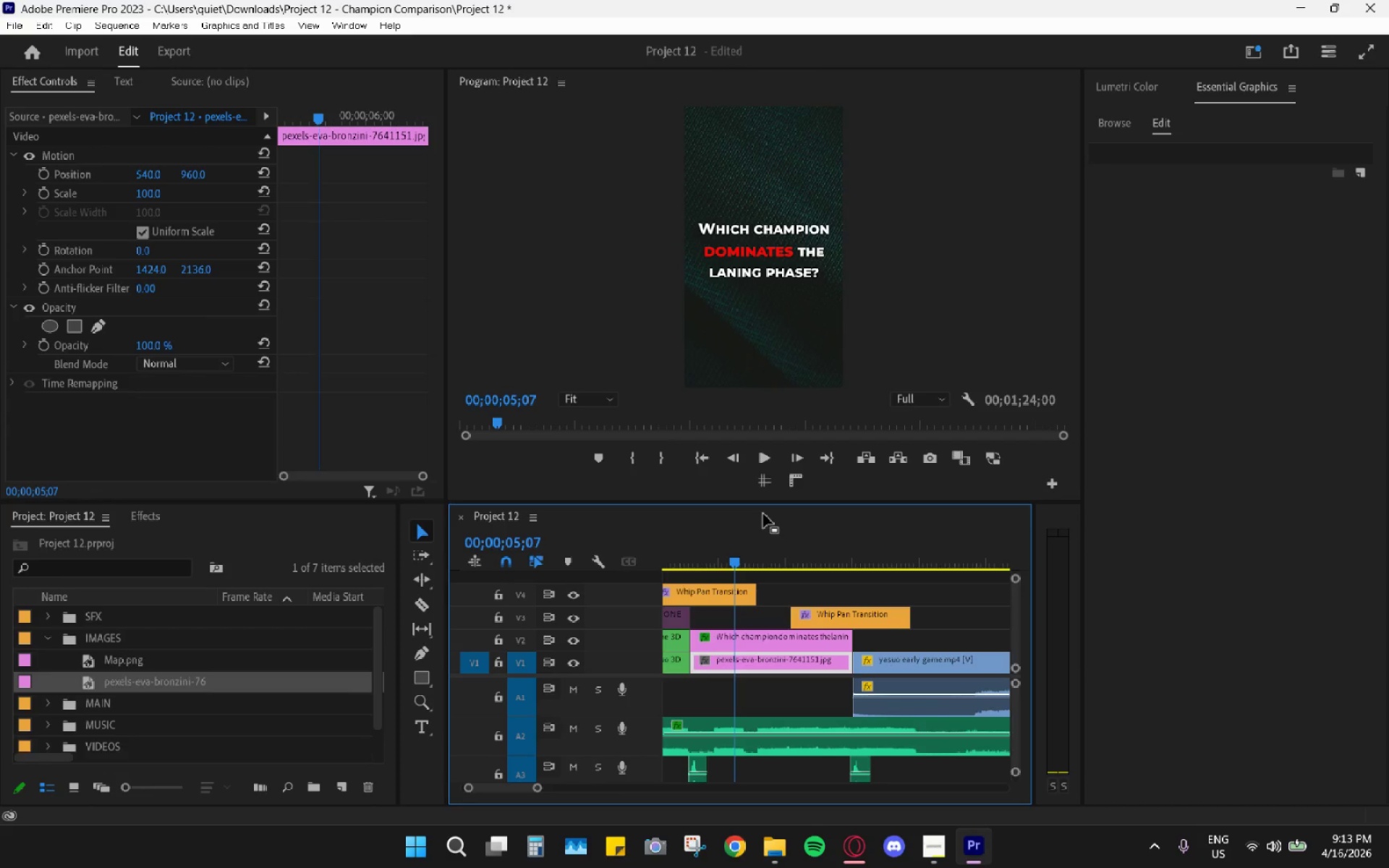 
left_click_drag(start_coordinate=[747, 521], to_coordinate=[694, 535])
 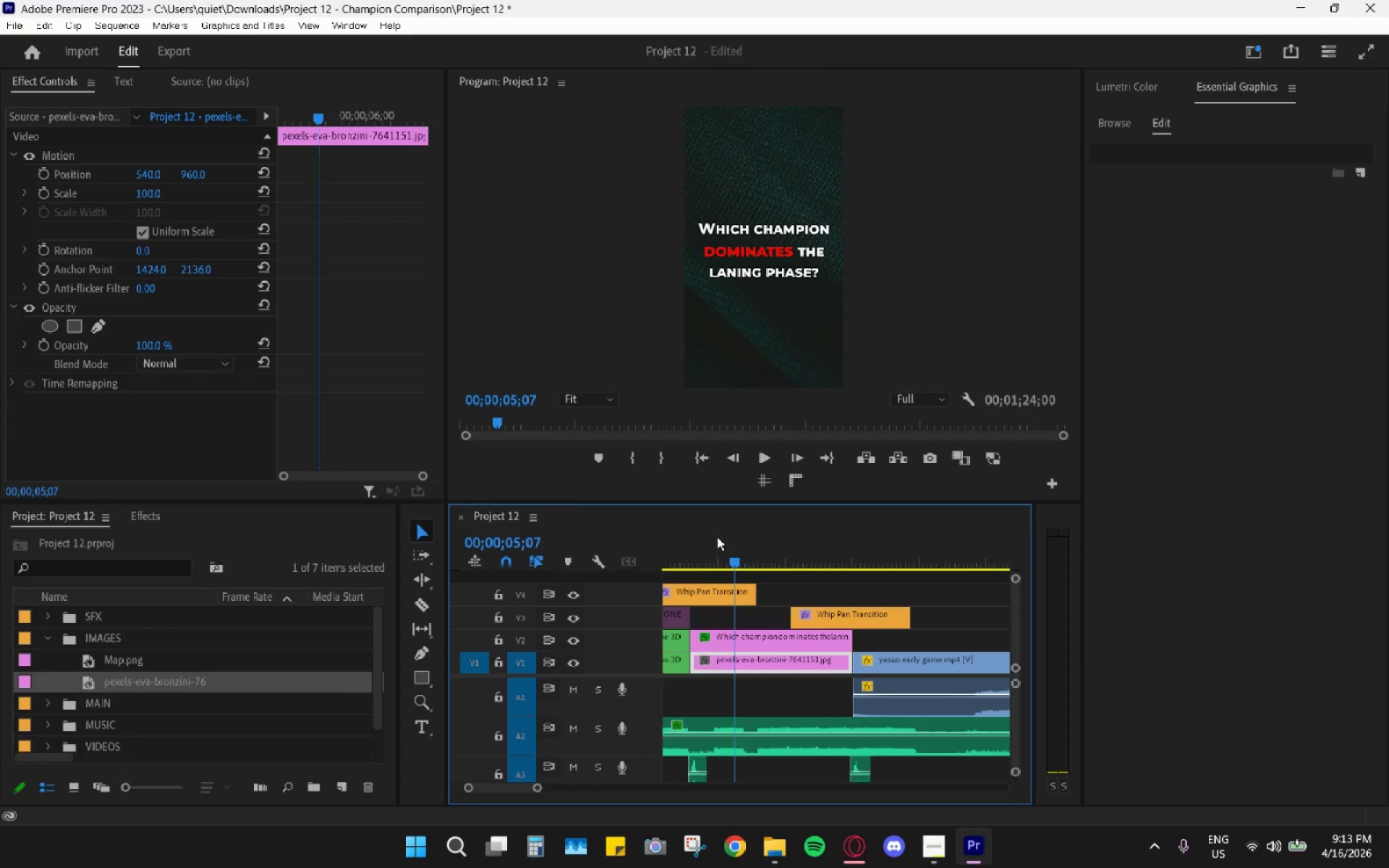 
key(Space)
 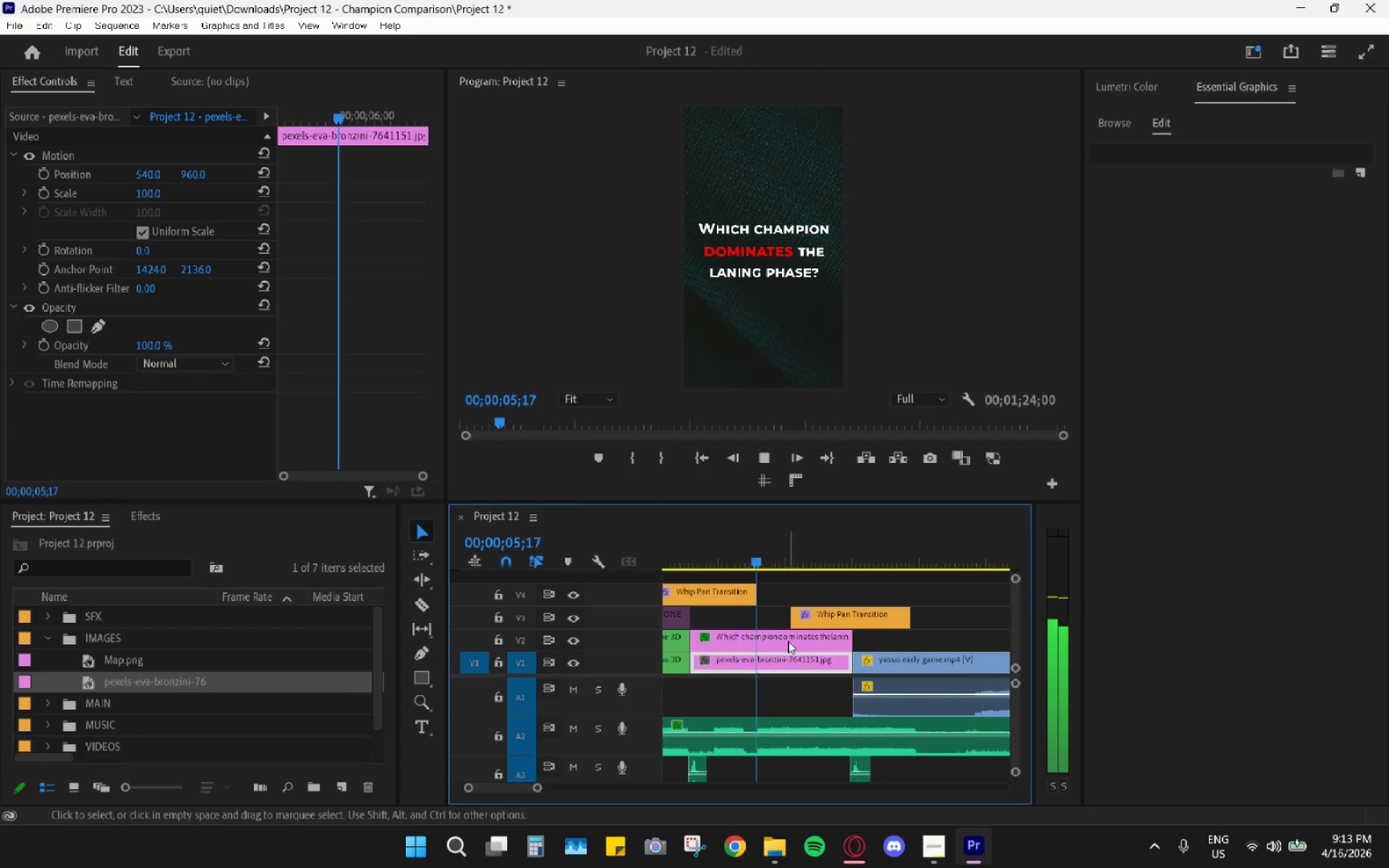 
key(Space)
 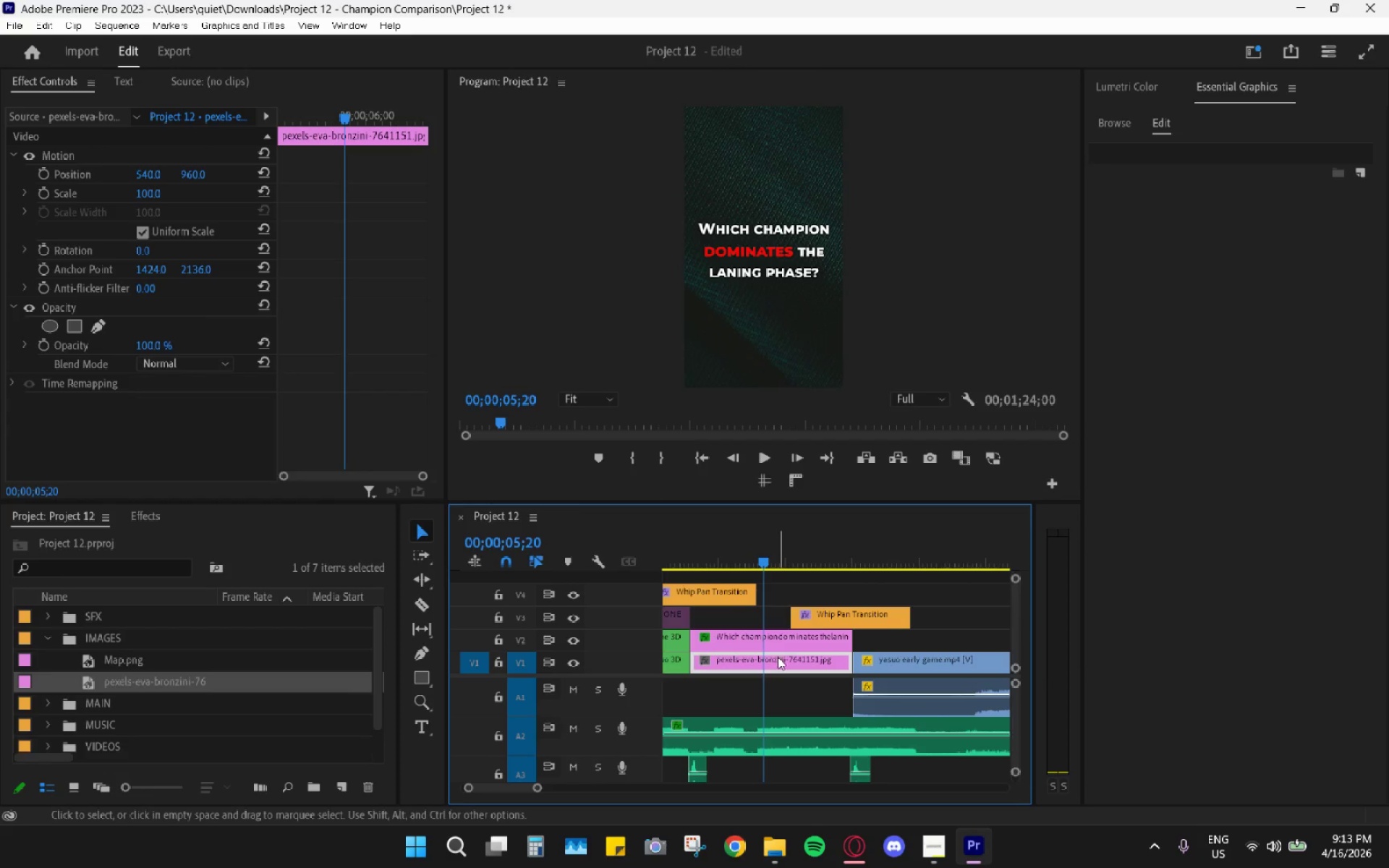 
left_click([778, 657])
 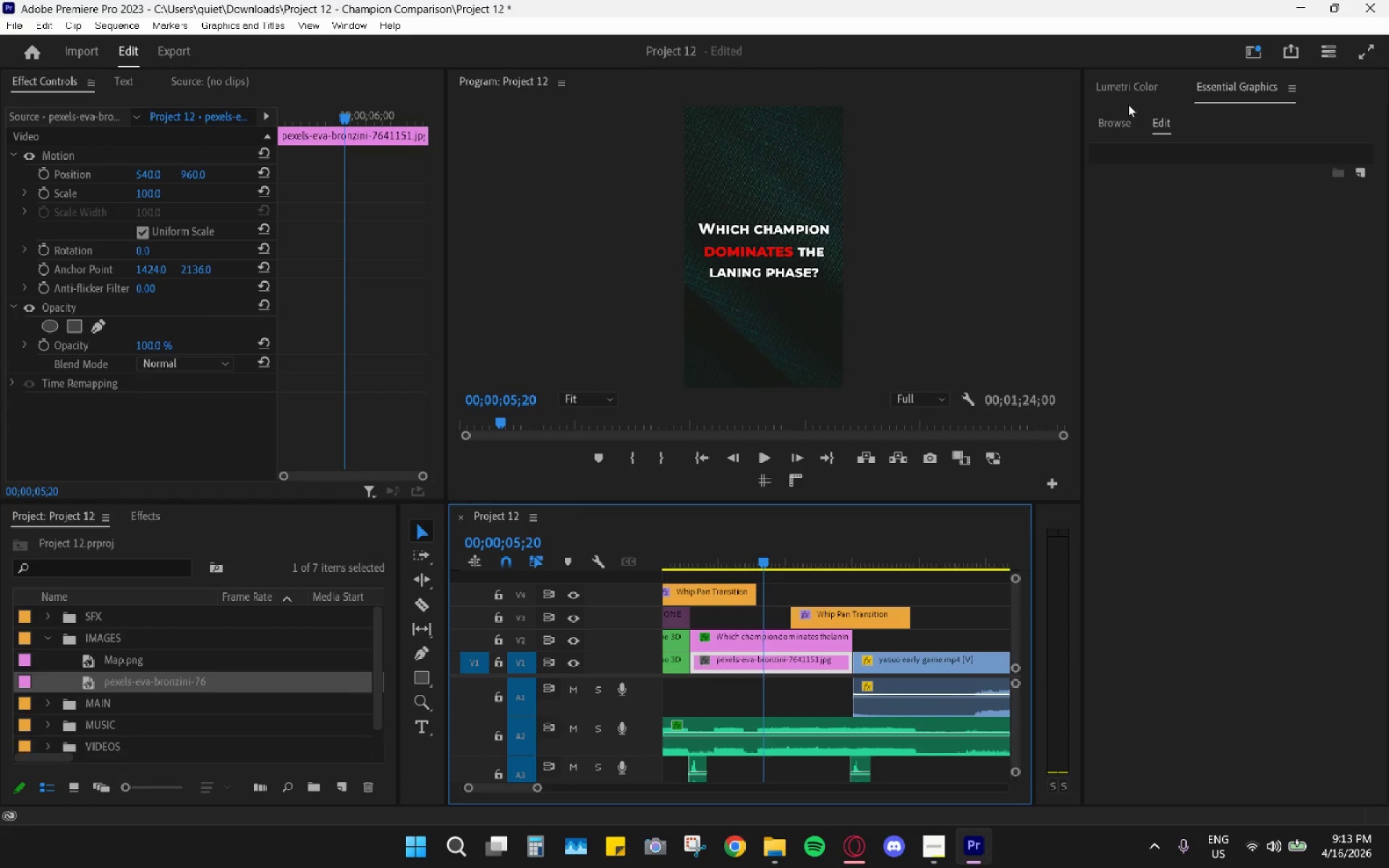 
left_click([1123, 94])
 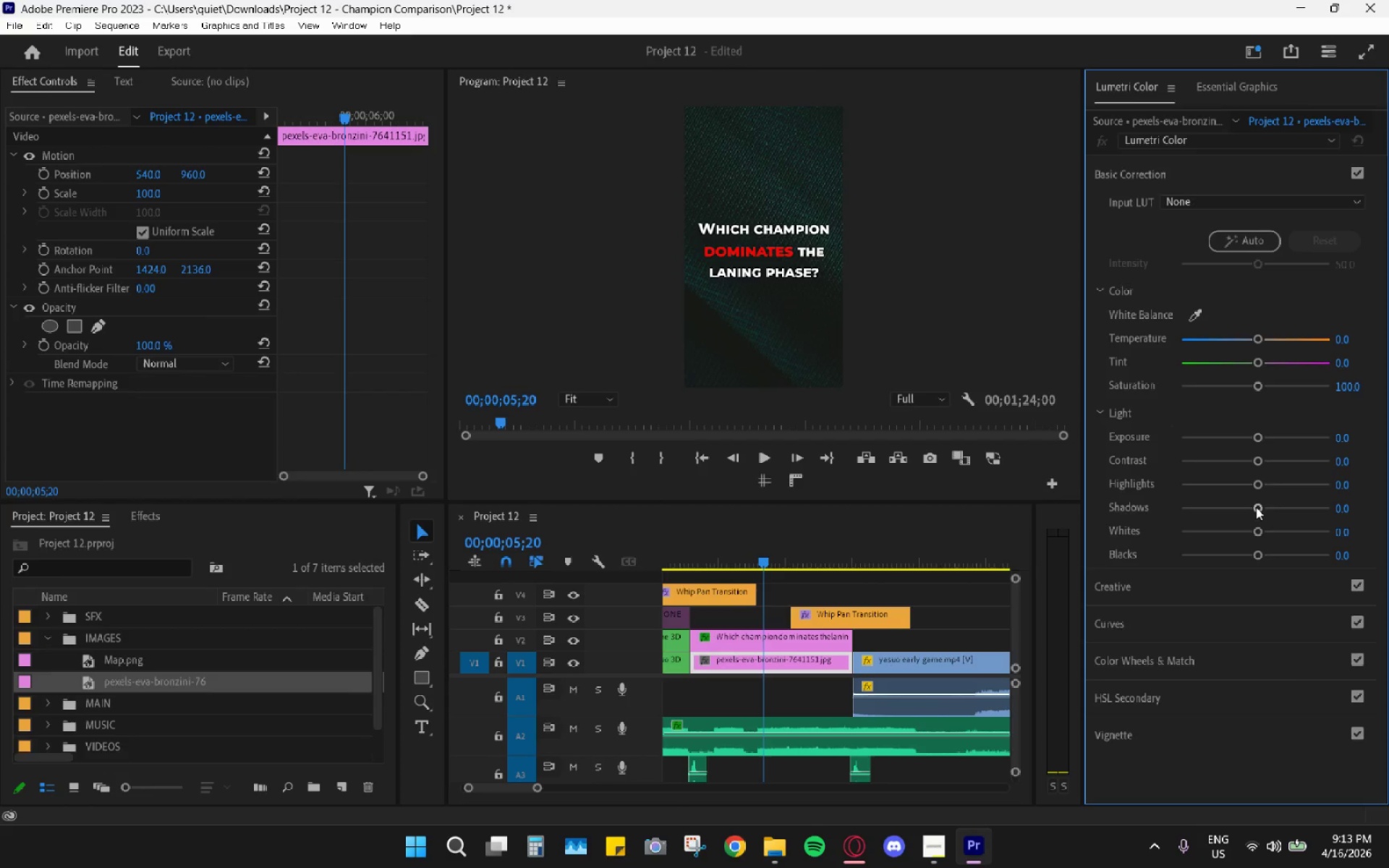 
left_click_drag(start_coordinate=[1257, 507], to_coordinate=[1220, 504])
 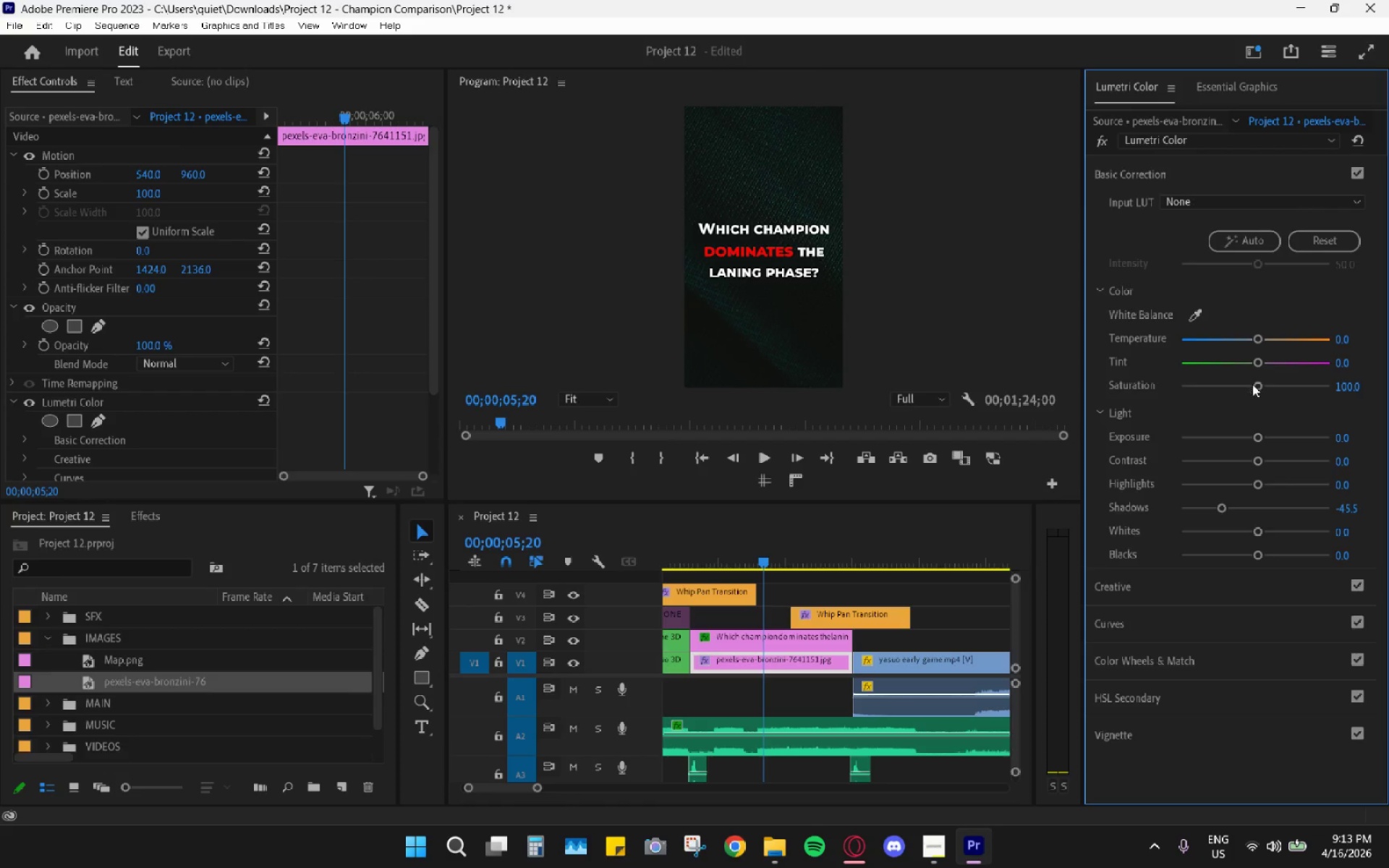 
left_click_drag(start_coordinate=[1252, 384], to_coordinate=[1129, 388])
 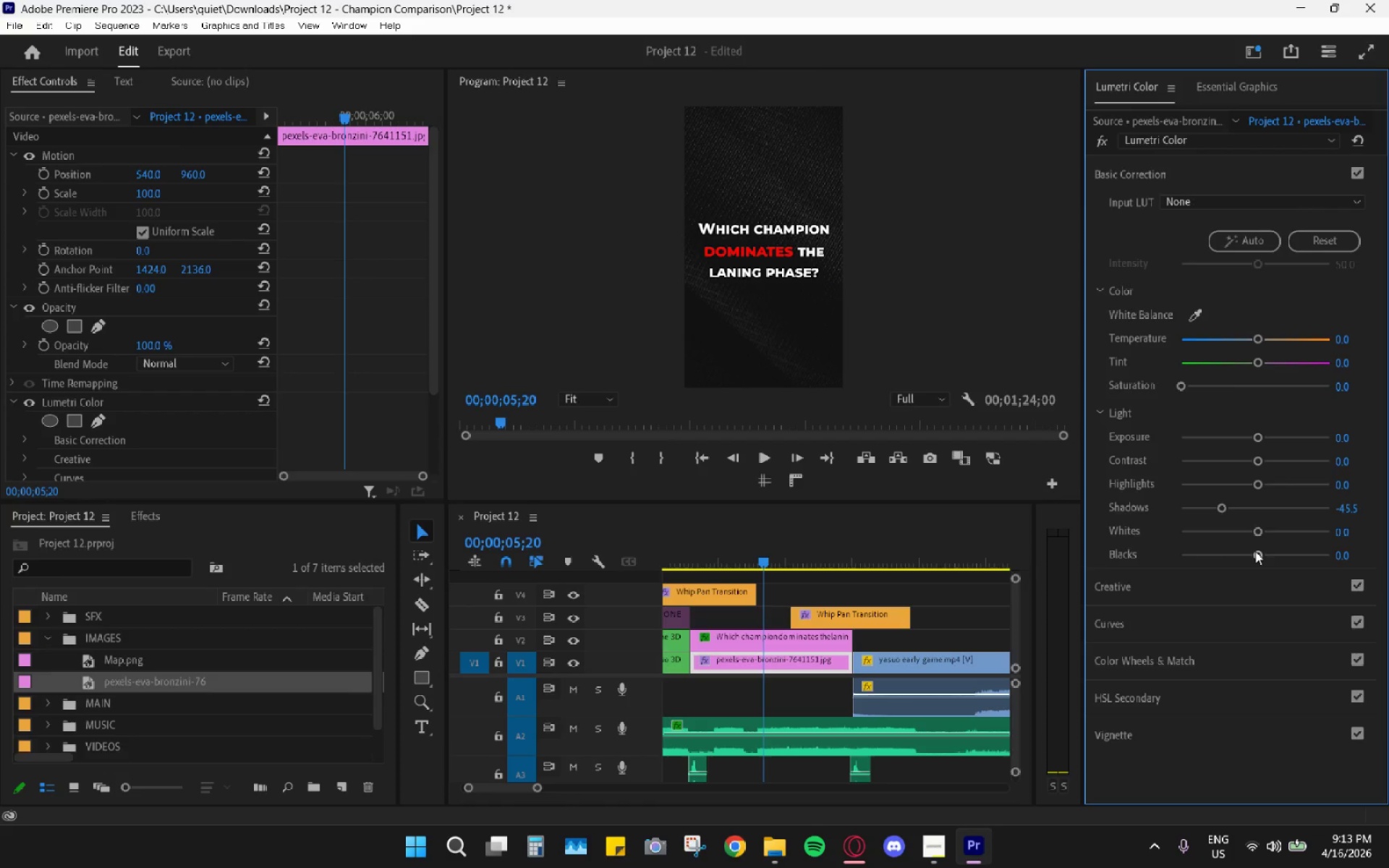 
left_click_drag(start_coordinate=[1258, 553], to_coordinate=[1262, 556])
 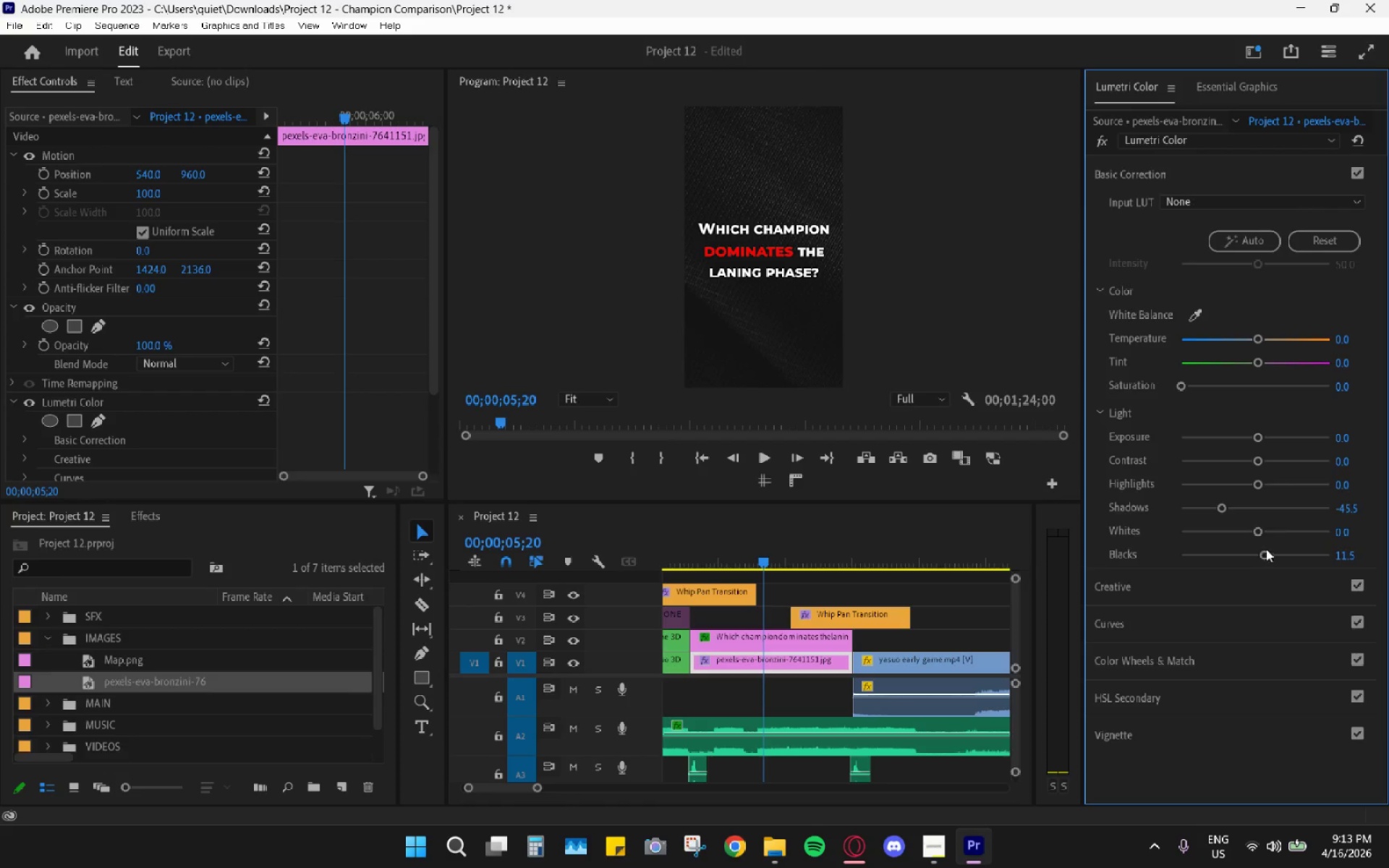 
key(Control+Z)
 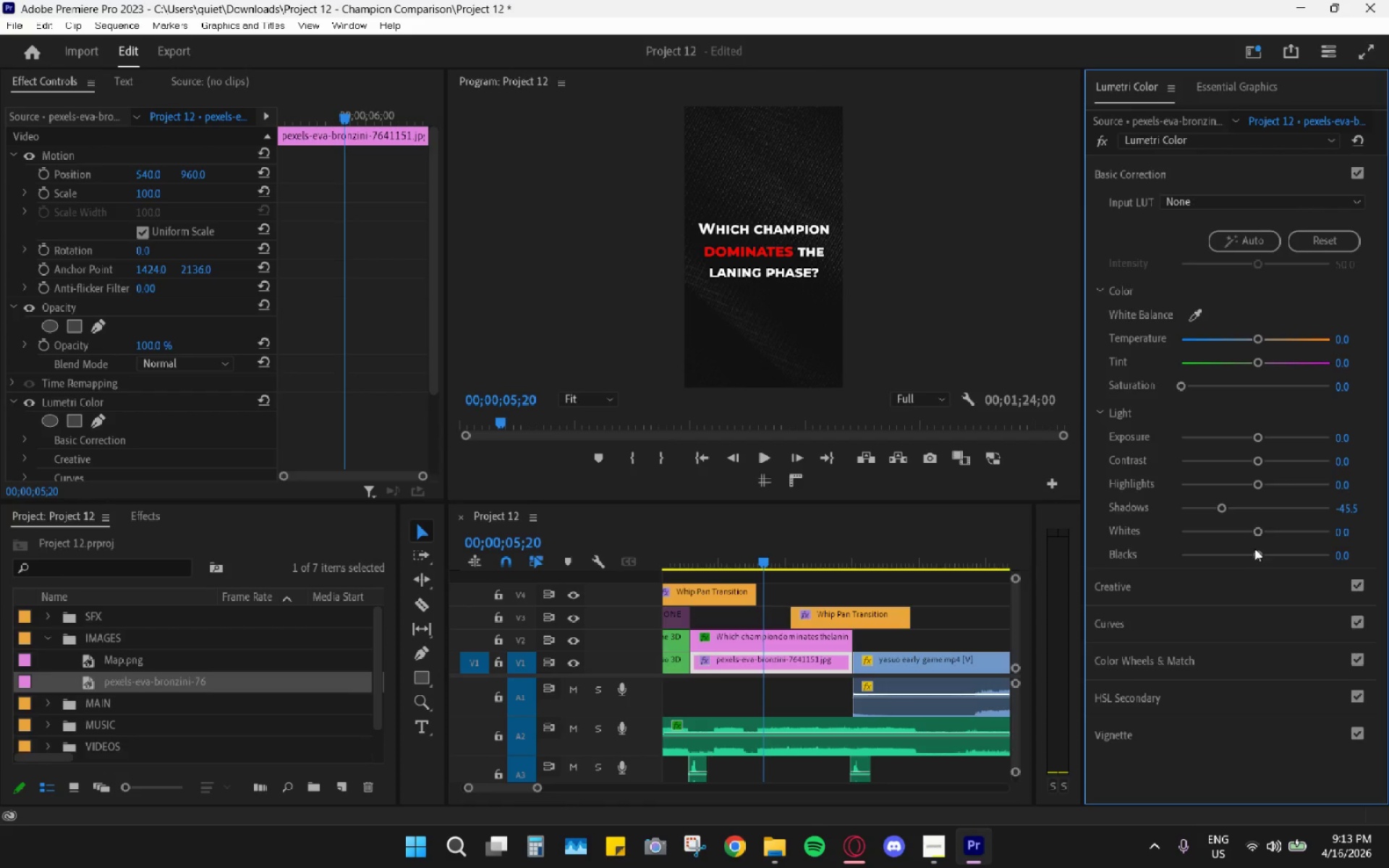 
left_click_drag(start_coordinate=[1267, 532], to_coordinate=[1301, 530])
 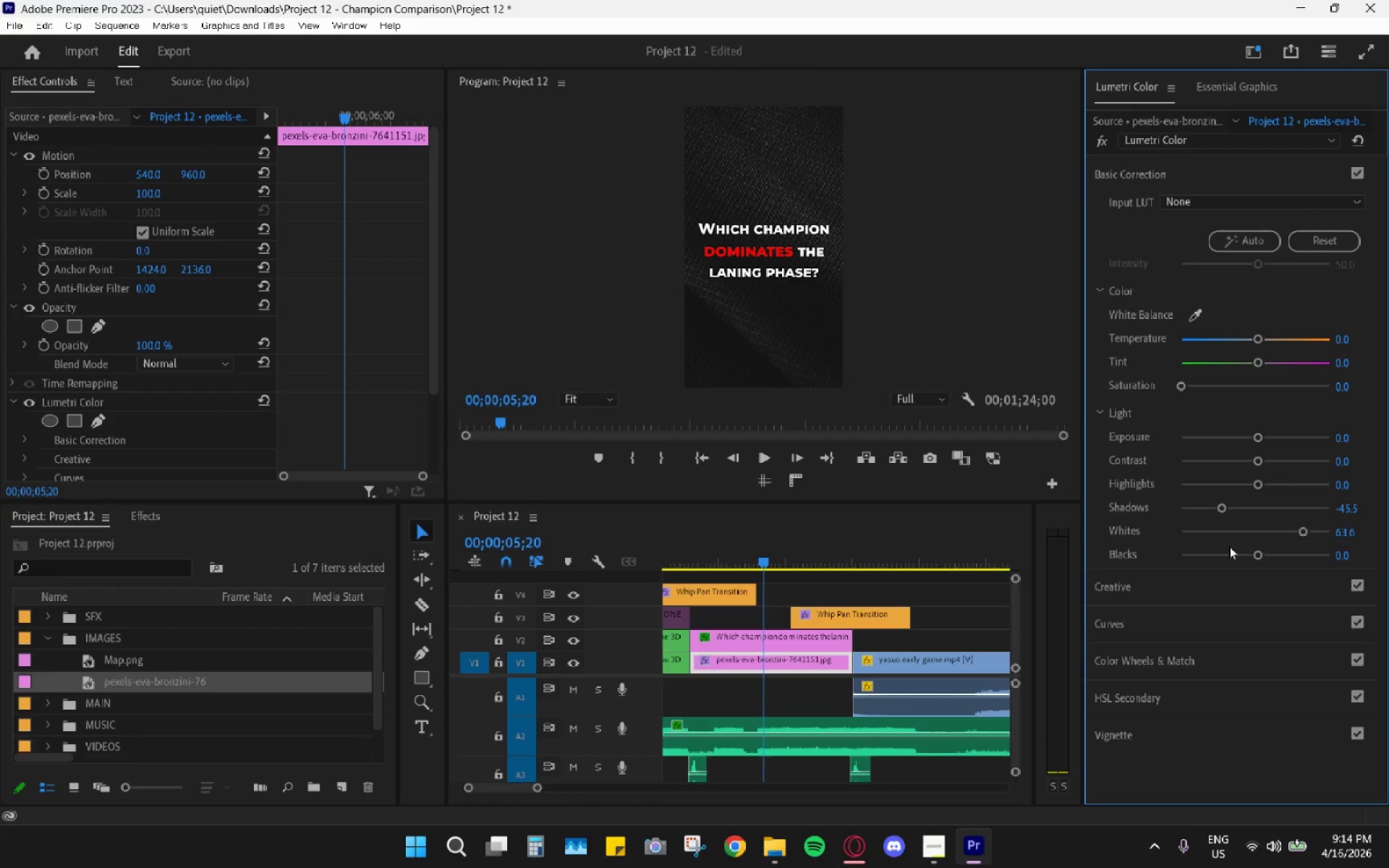 
key(Control+ControlLeft)
 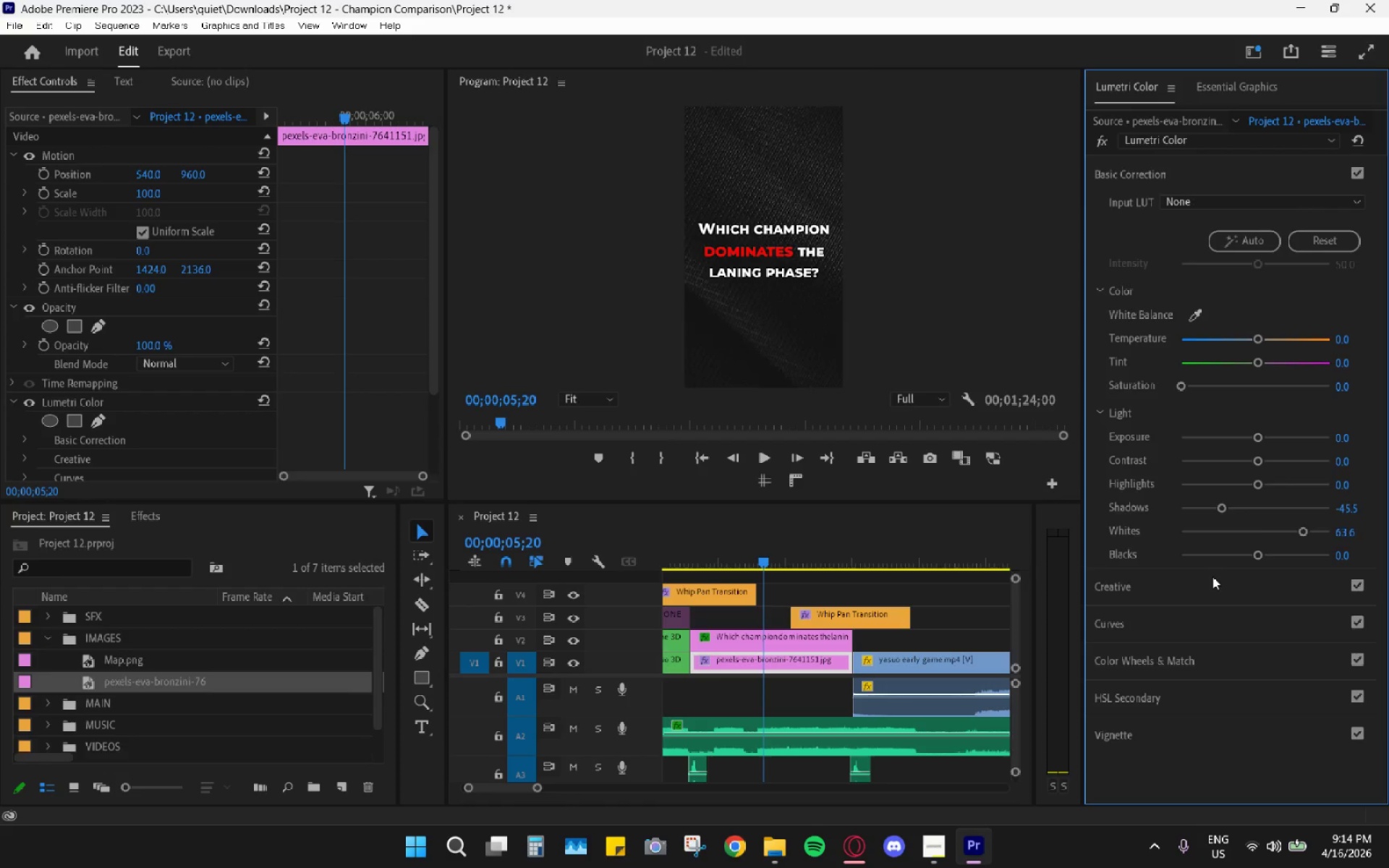 
key(Control+Z)
 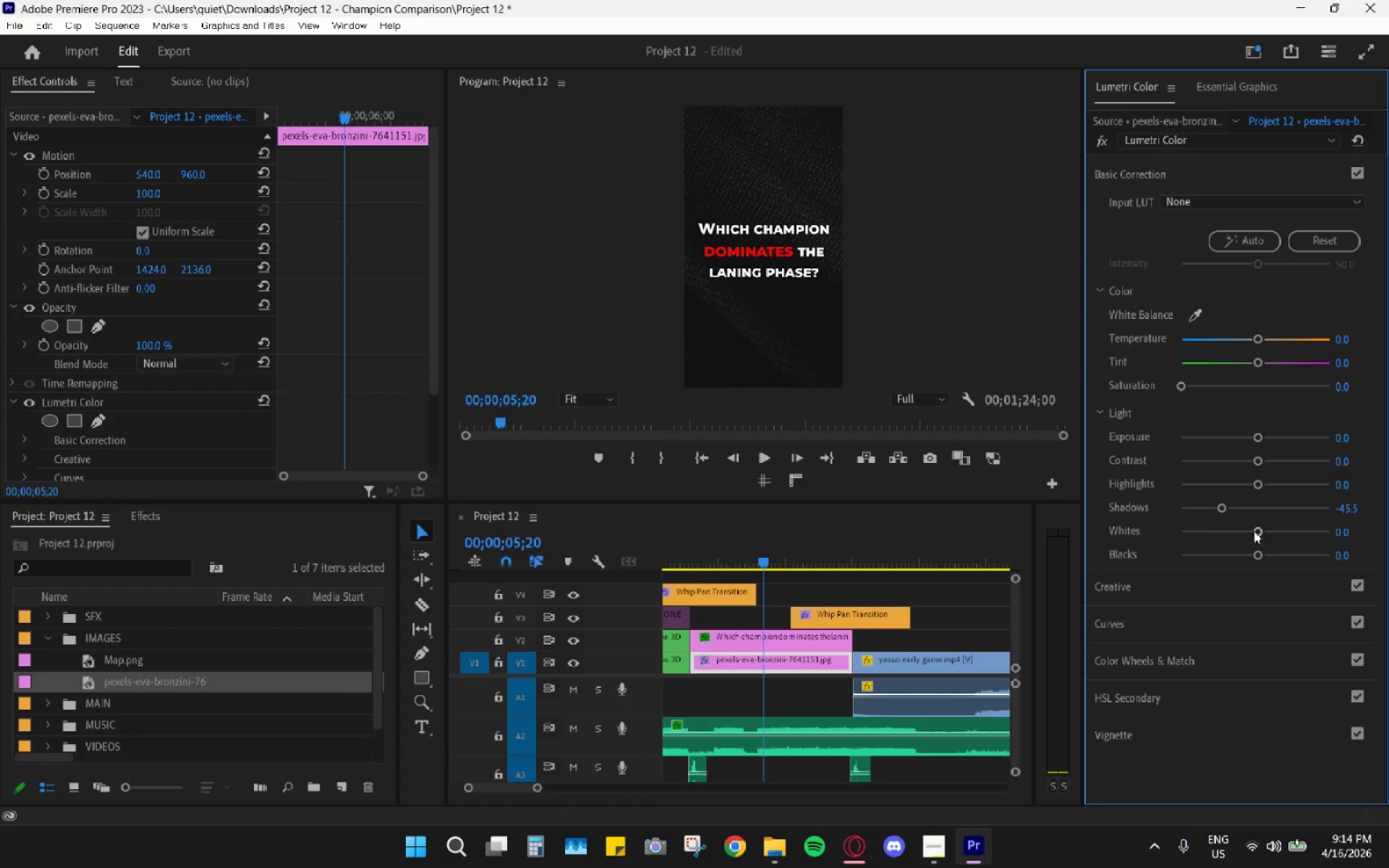 
left_click_drag(start_coordinate=[1254, 534], to_coordinate=[1219, 522])
 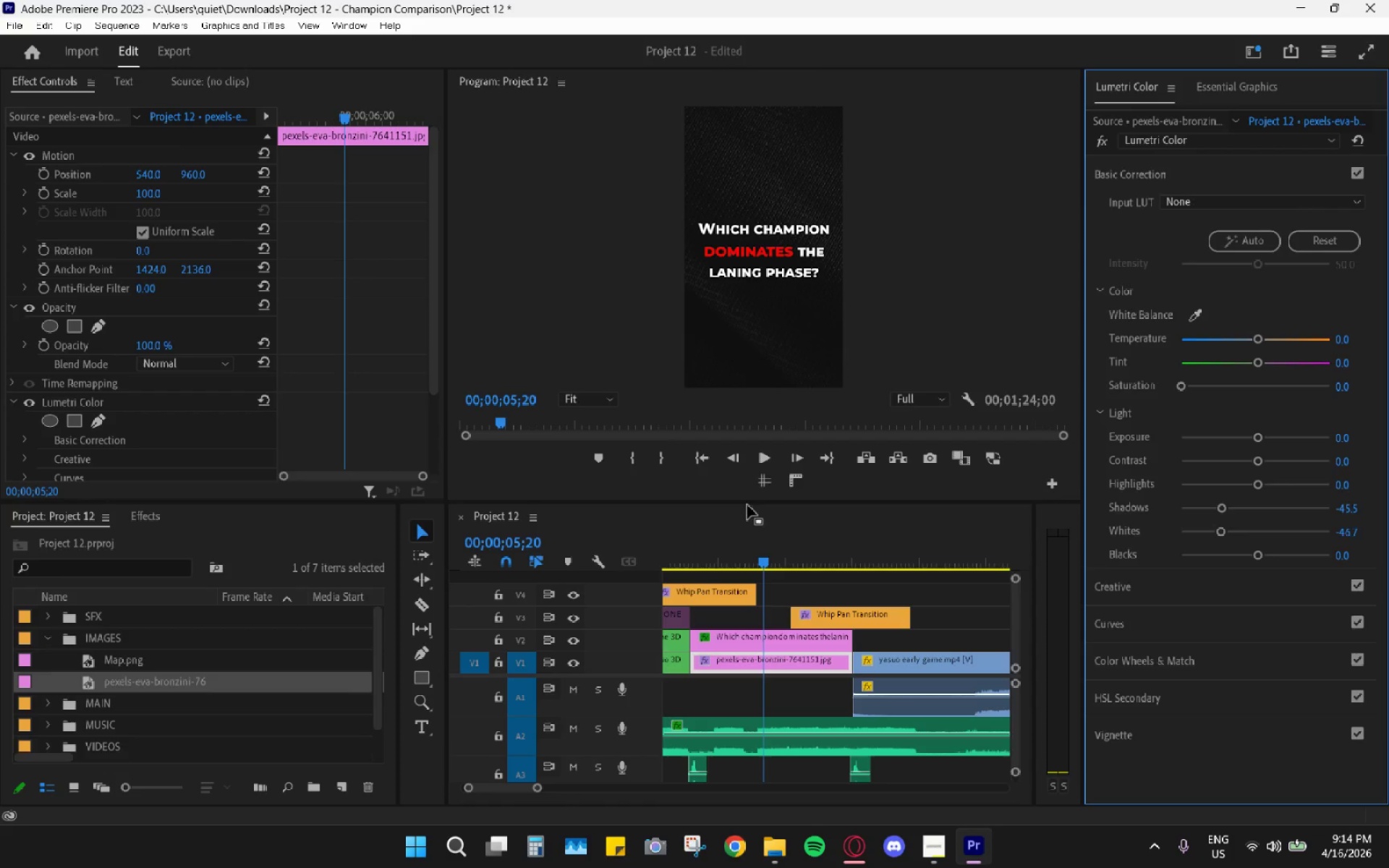 
left_click_drag(start_coordinate=[711, 539], to_coordinate=[689, 540])
 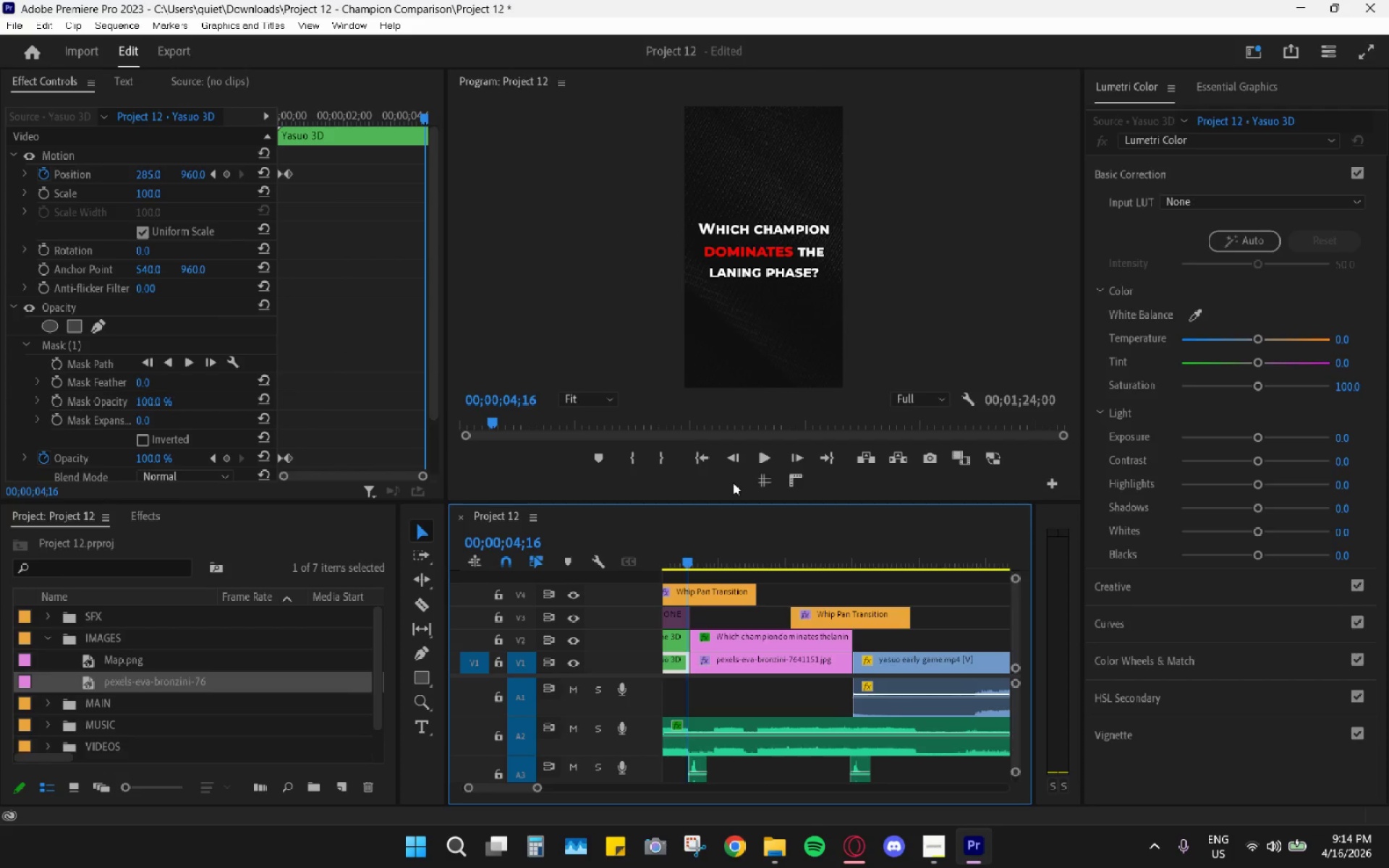 
key(Space)
 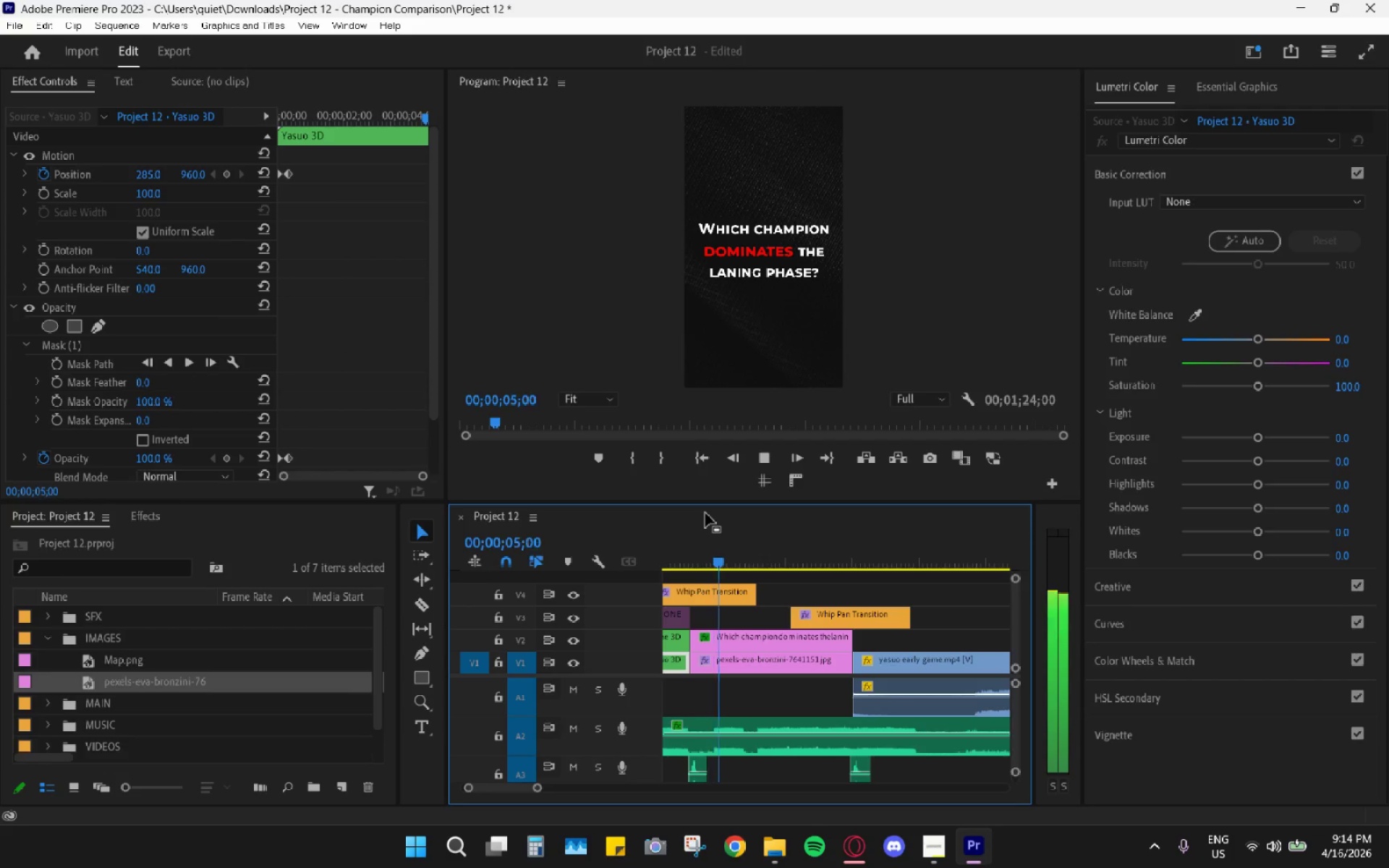 
key(Space)
 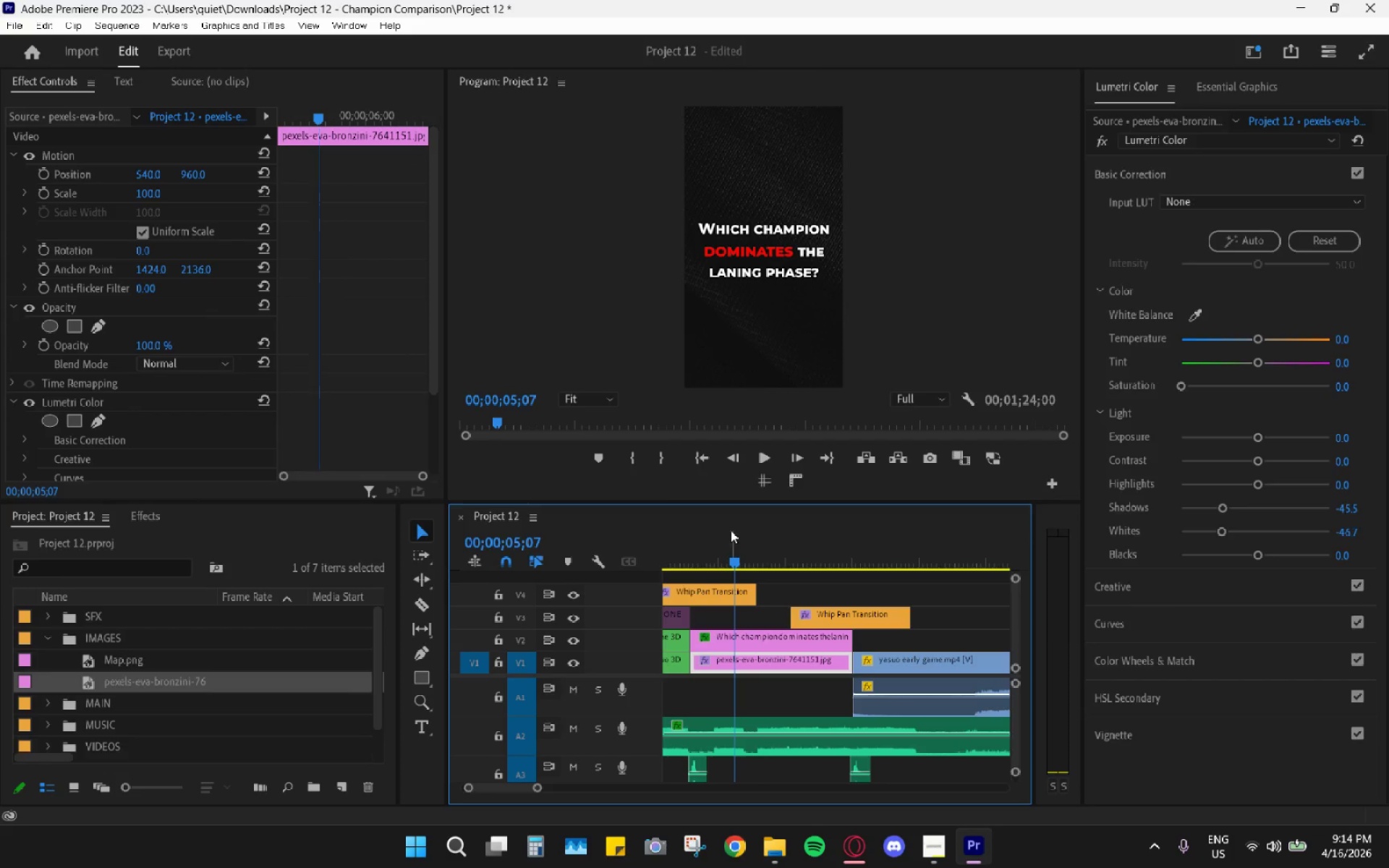 
left_click_drag(start_coordinate=[719, 531], to_coordinate=[674, 538])
 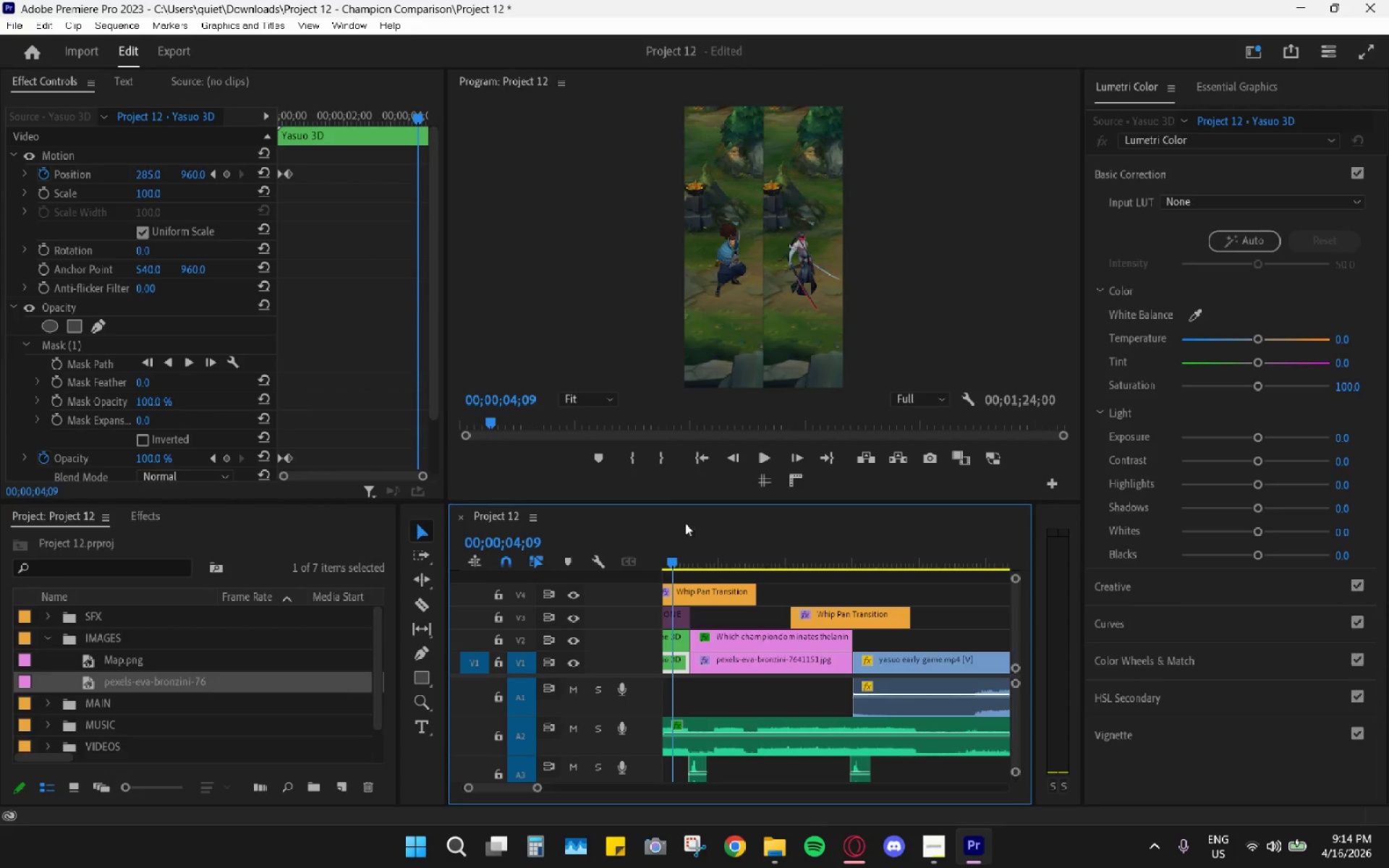 
key(Space)
 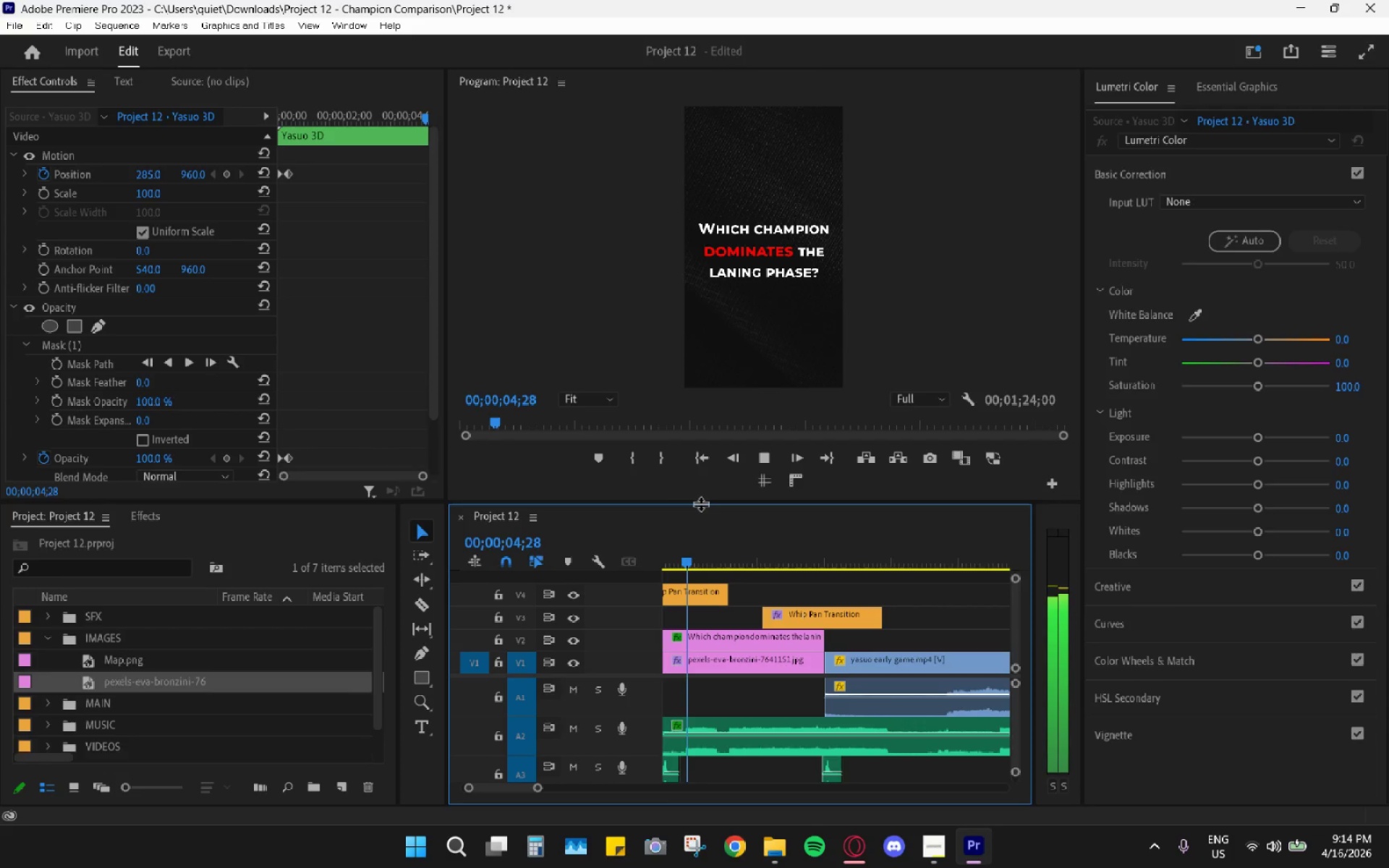 
key(Space)
 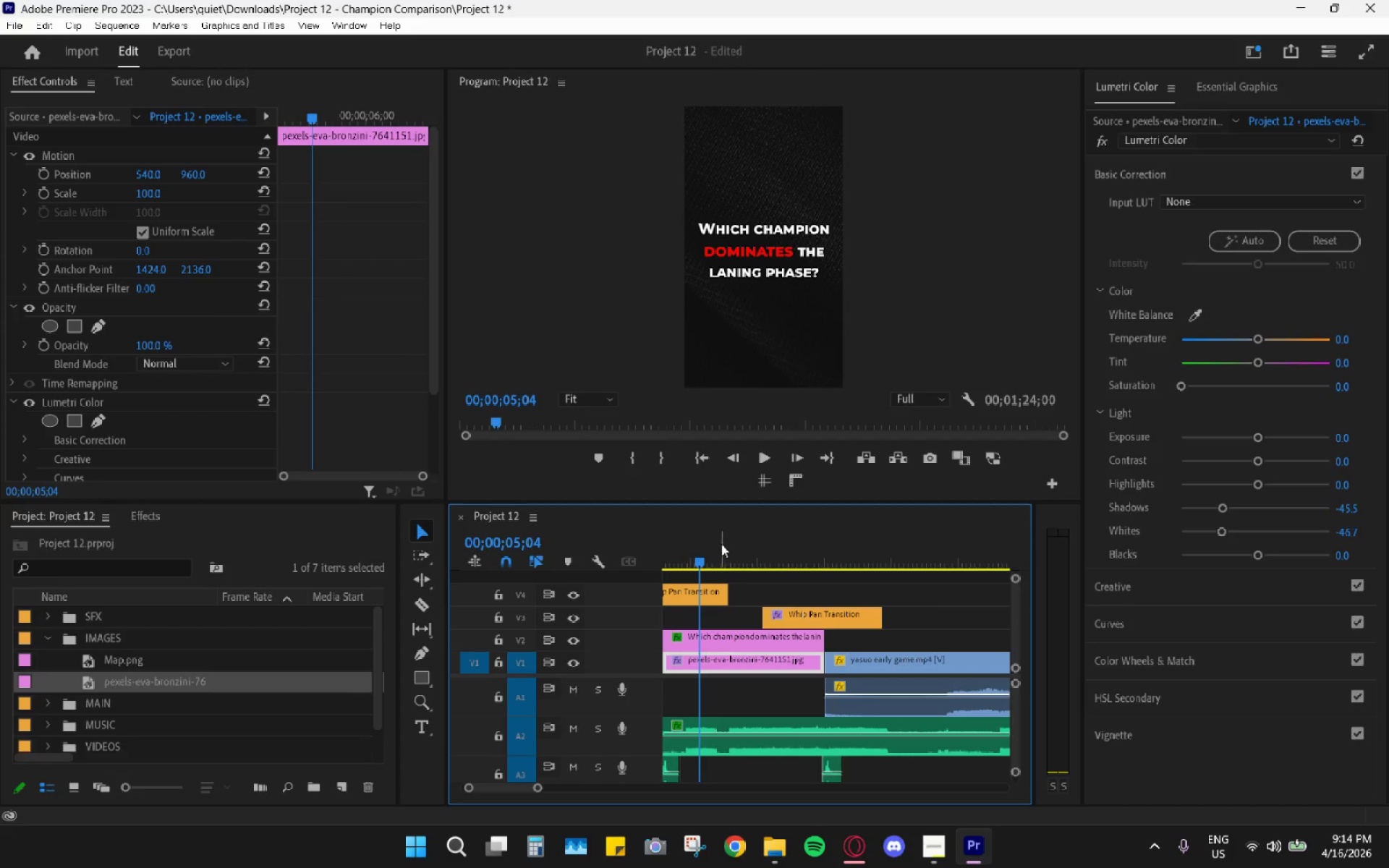 
left_click_drag(start_coordinate=[708, 540], to_coordinate=[670, 539])
 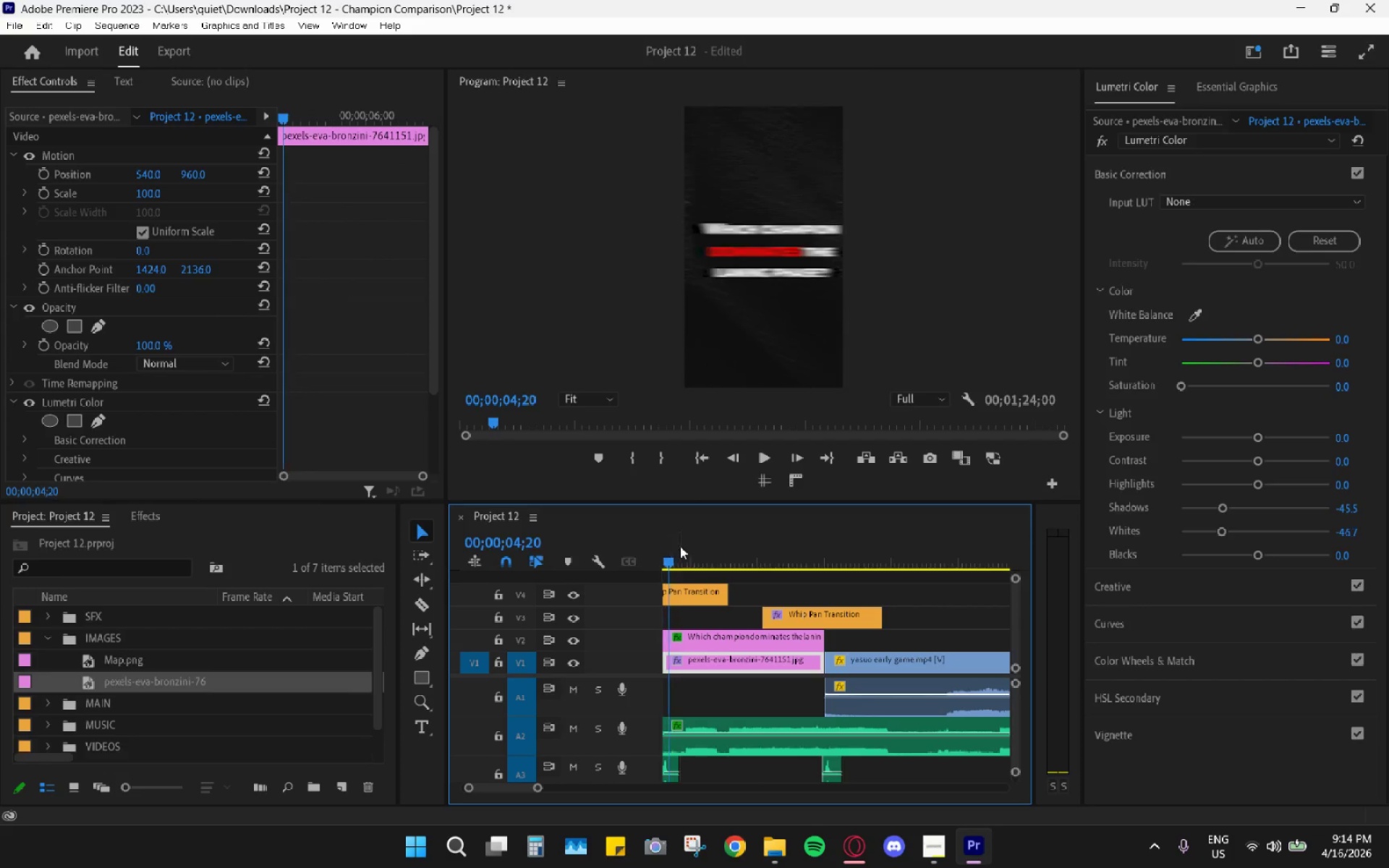 
left_click_drag(start_coordinate=[766, 528], to_coordinate=[782, 536])
 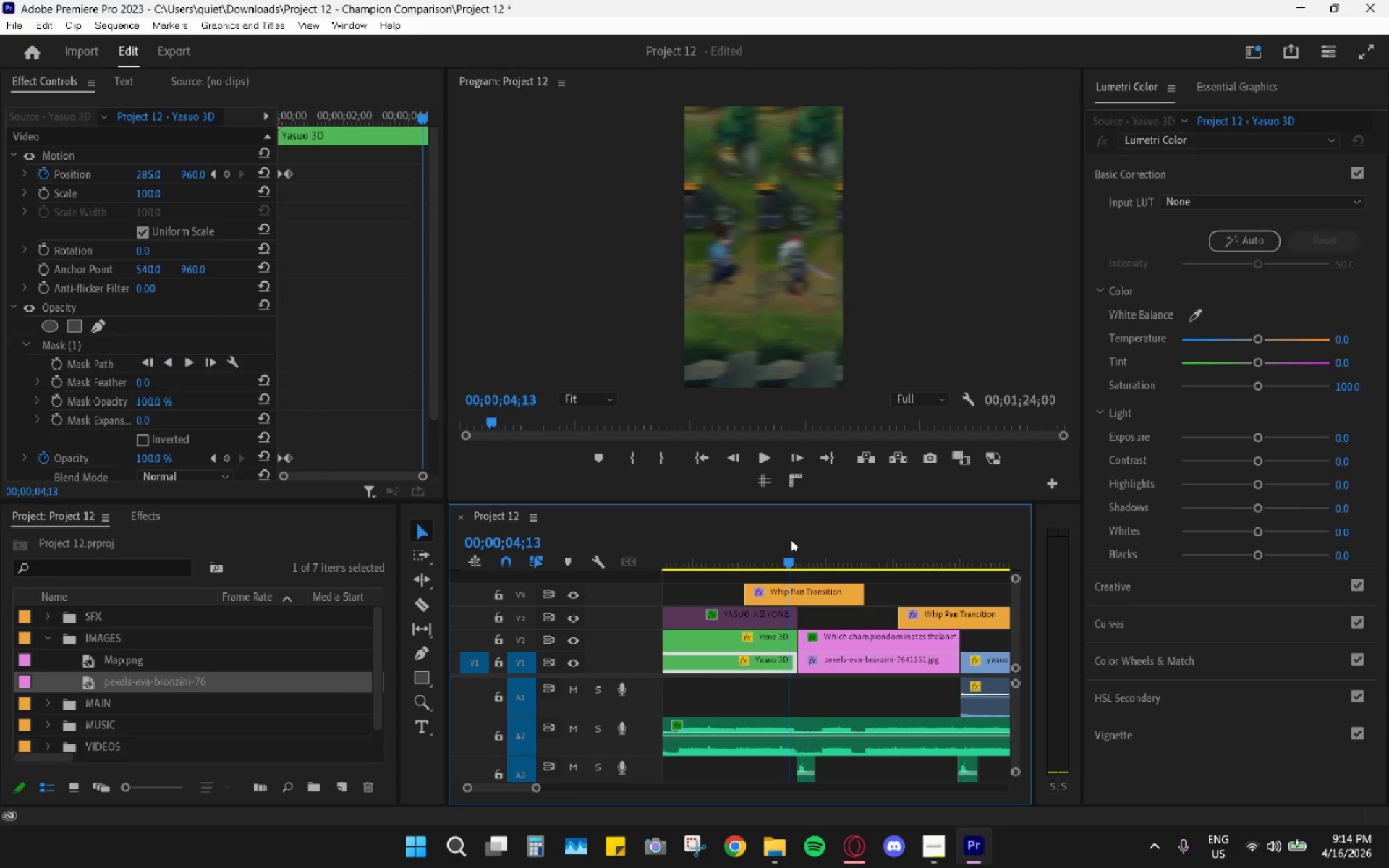 
scroll: coordinate [756, 584], scroll_direction: up, amount: 5.0
 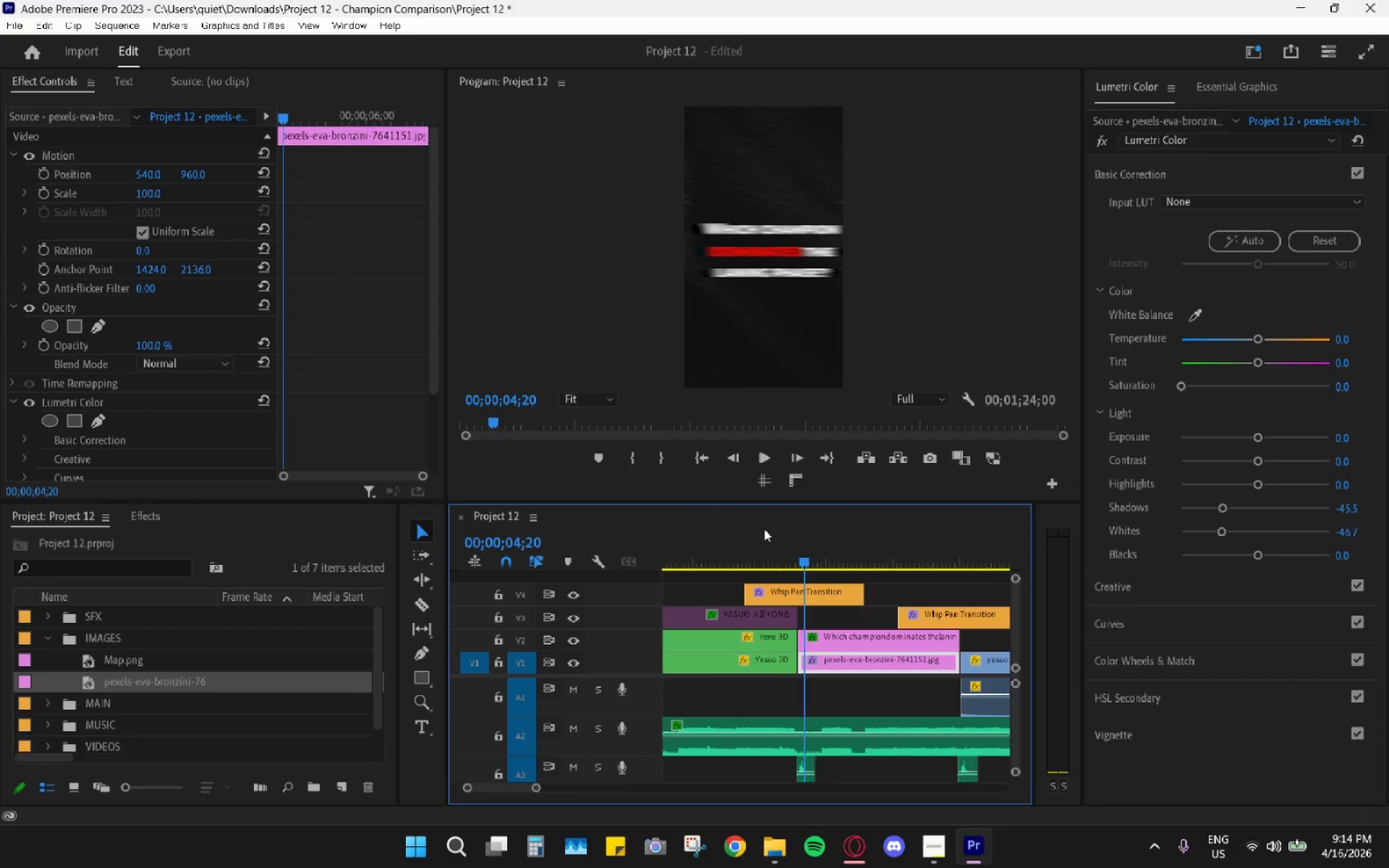 
key(Space)
 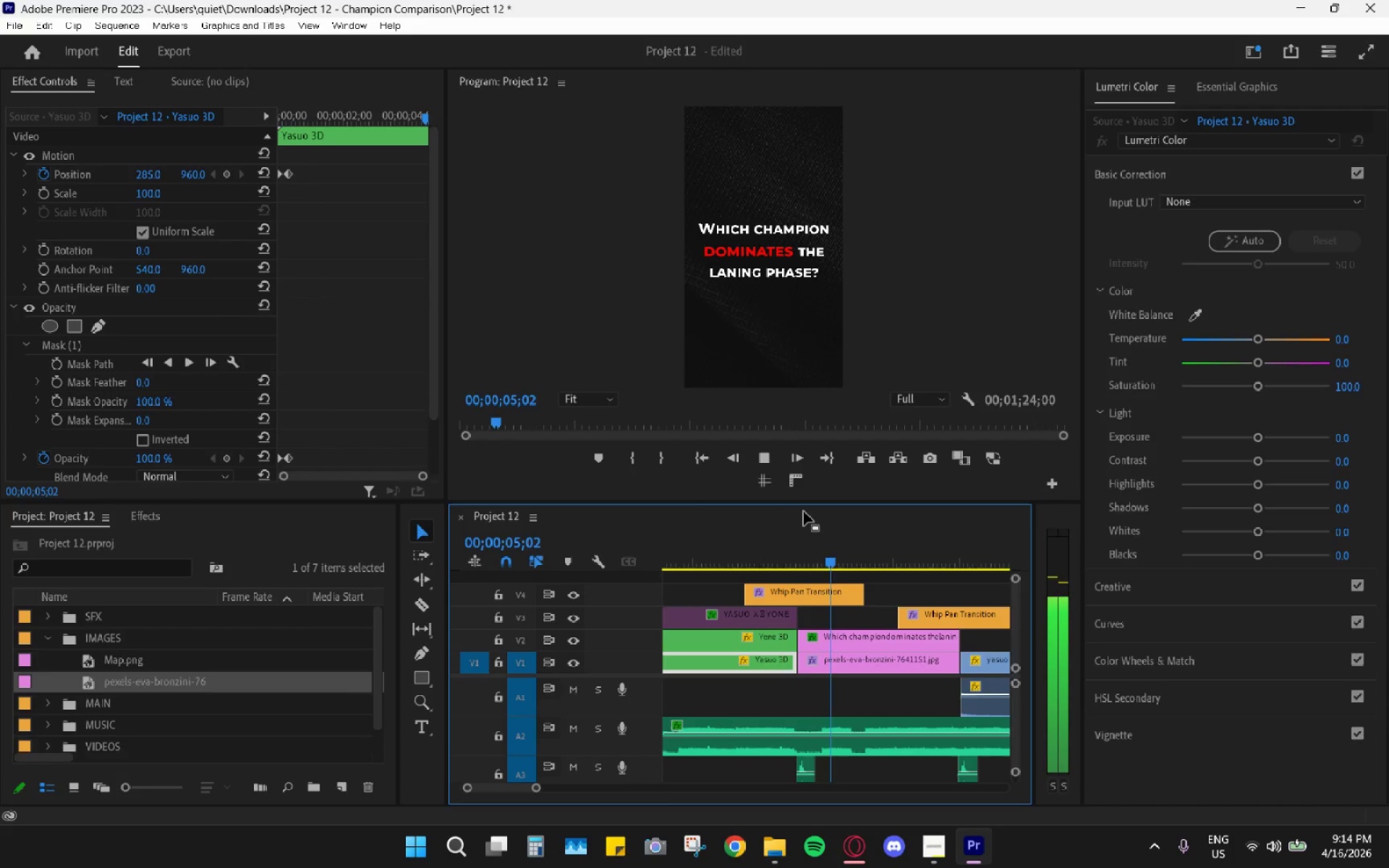 
key(Space)
 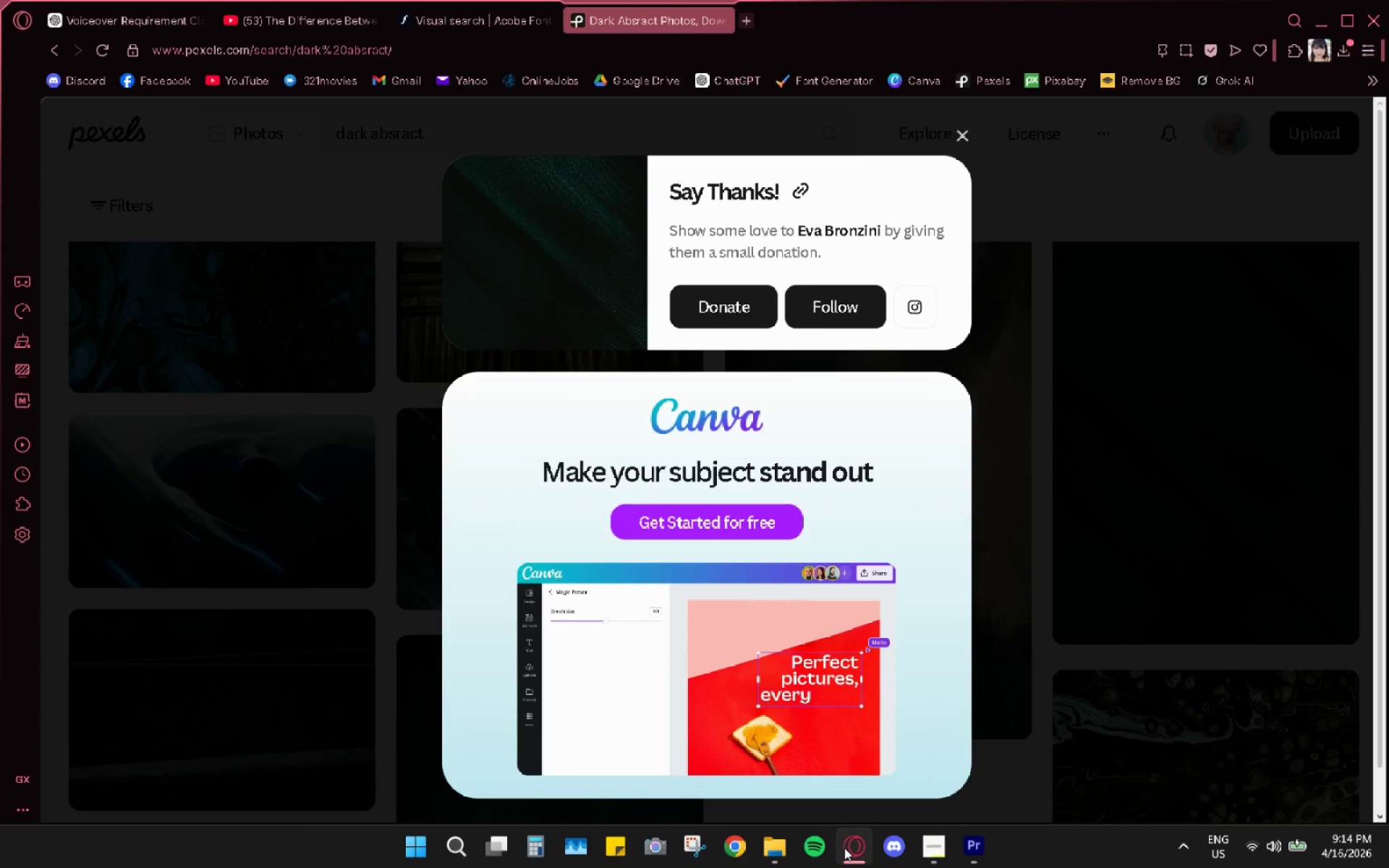 
left_click([844, 848])
 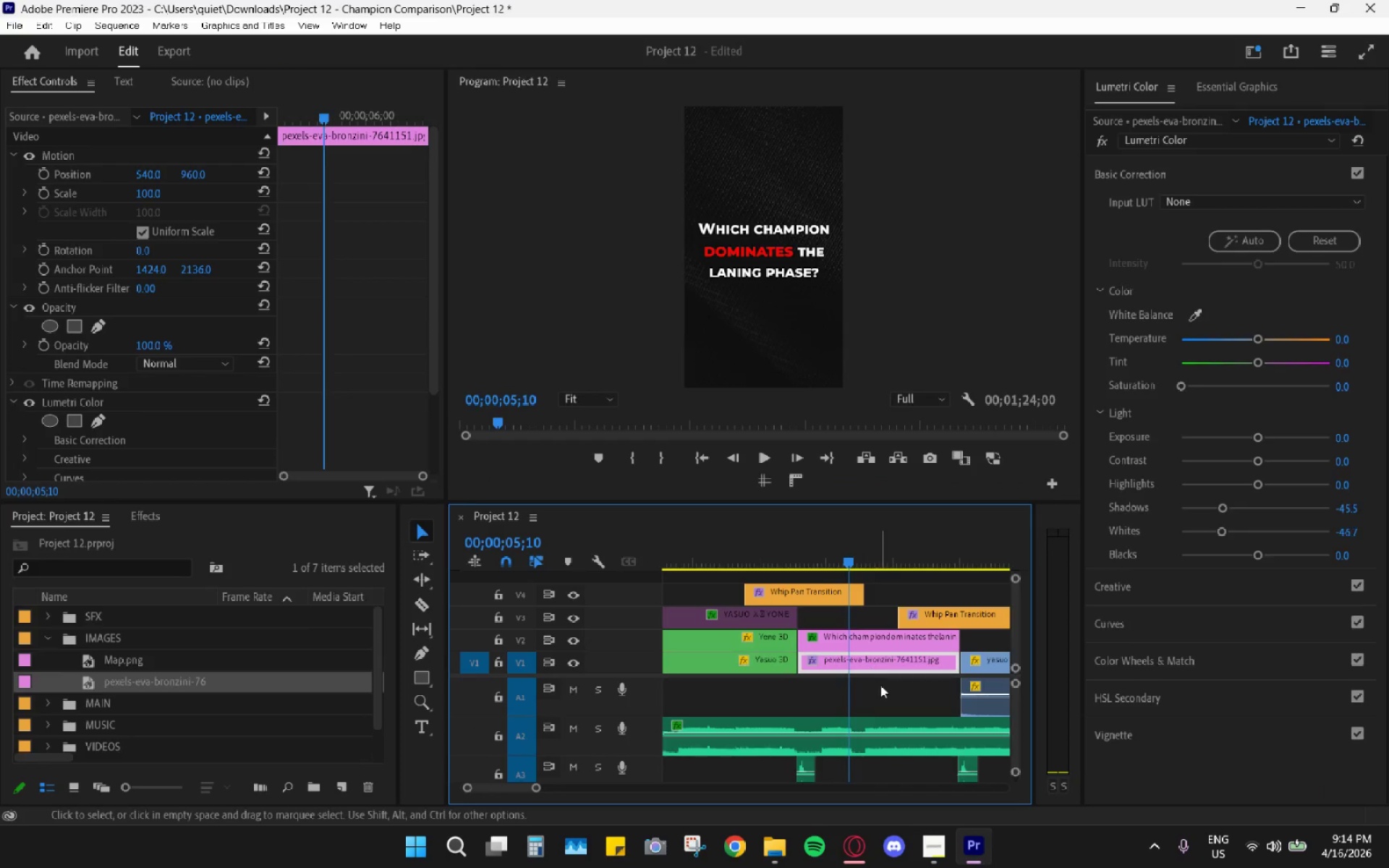 
left_click_drag(start_coordinate=[880, 685], to_coordinate=[884, 633])
 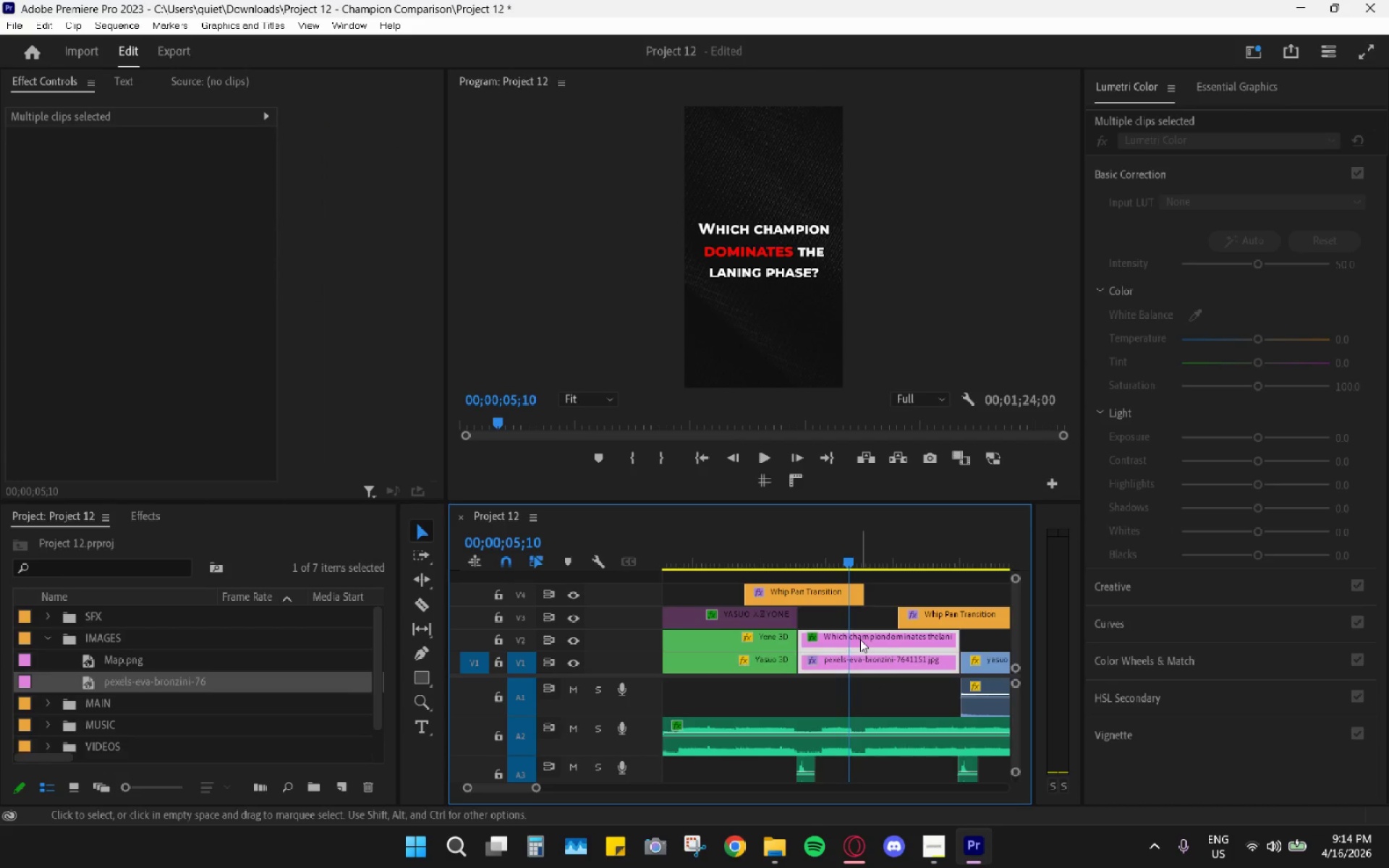 
right_click([860, 639])
 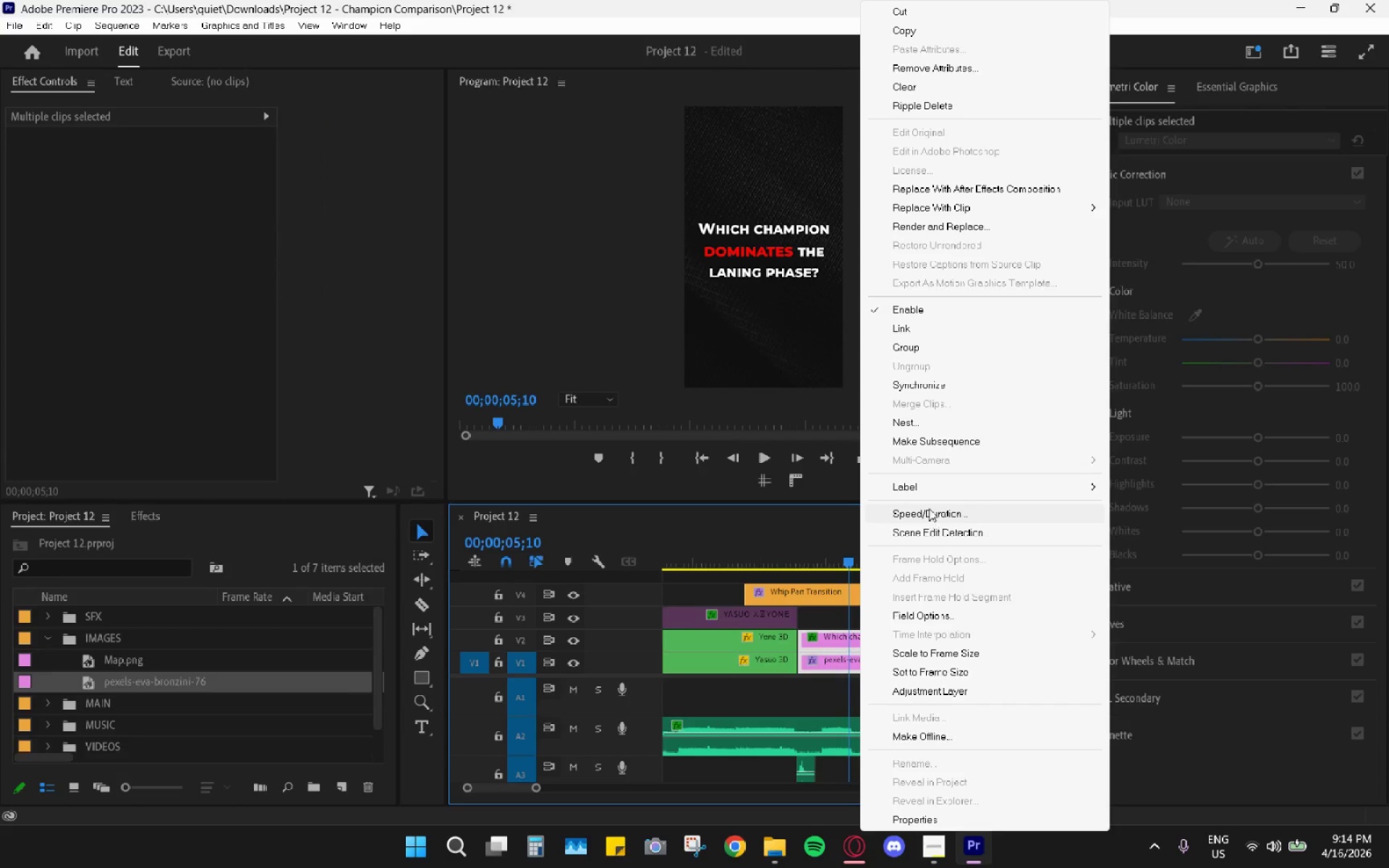 
left_click([919, 427])
 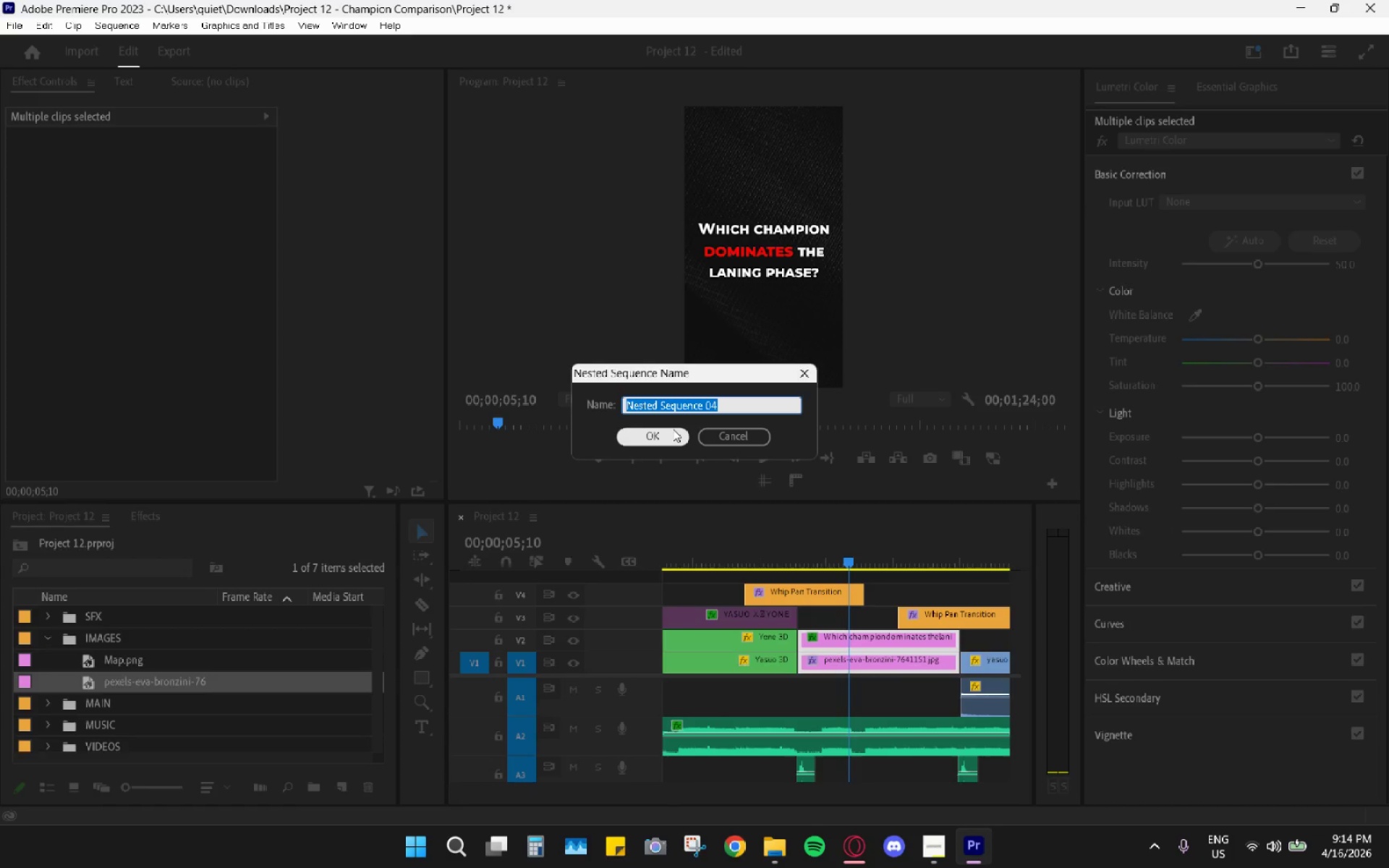 
wait(9.17)
 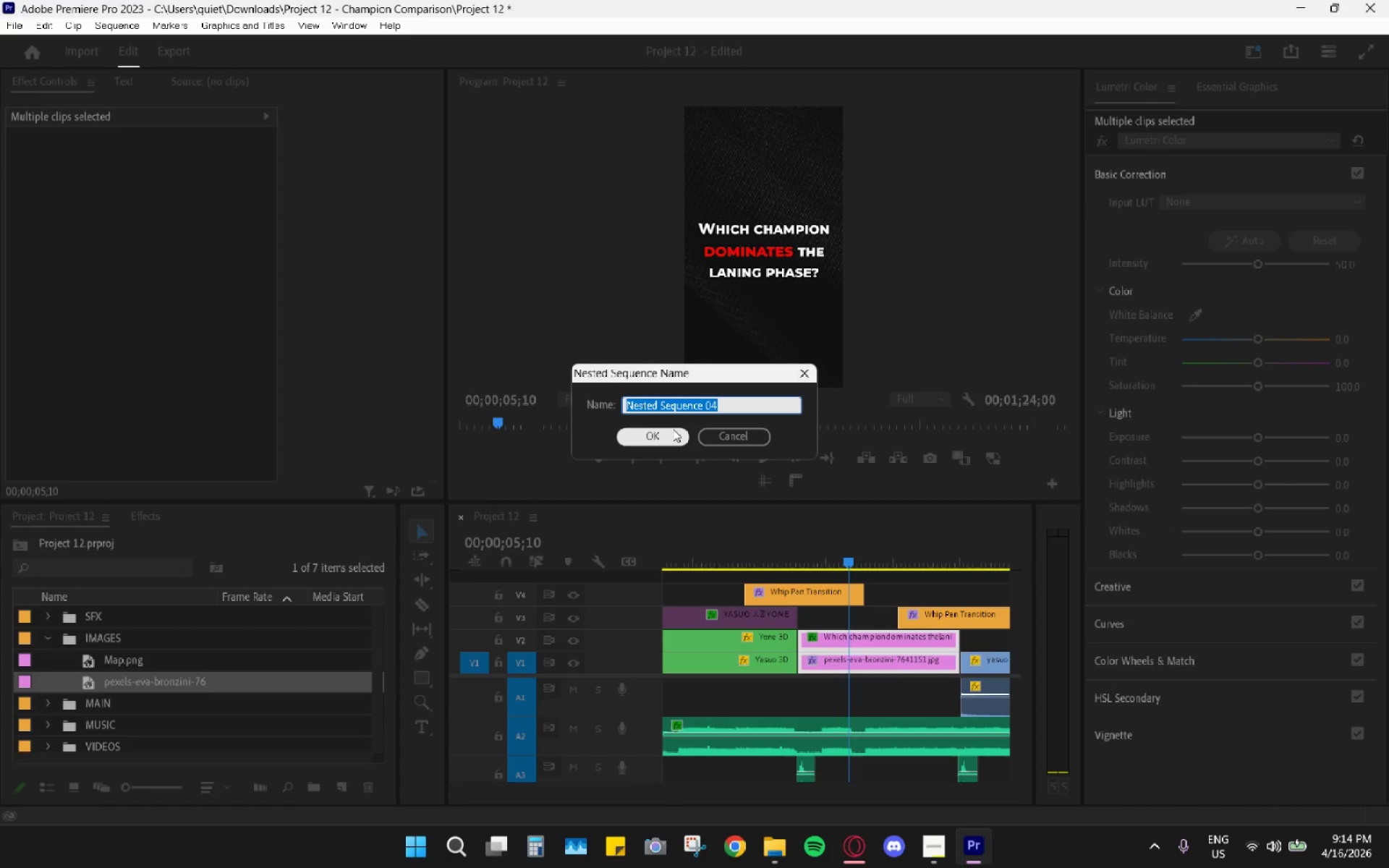 
type(Topic 1)
 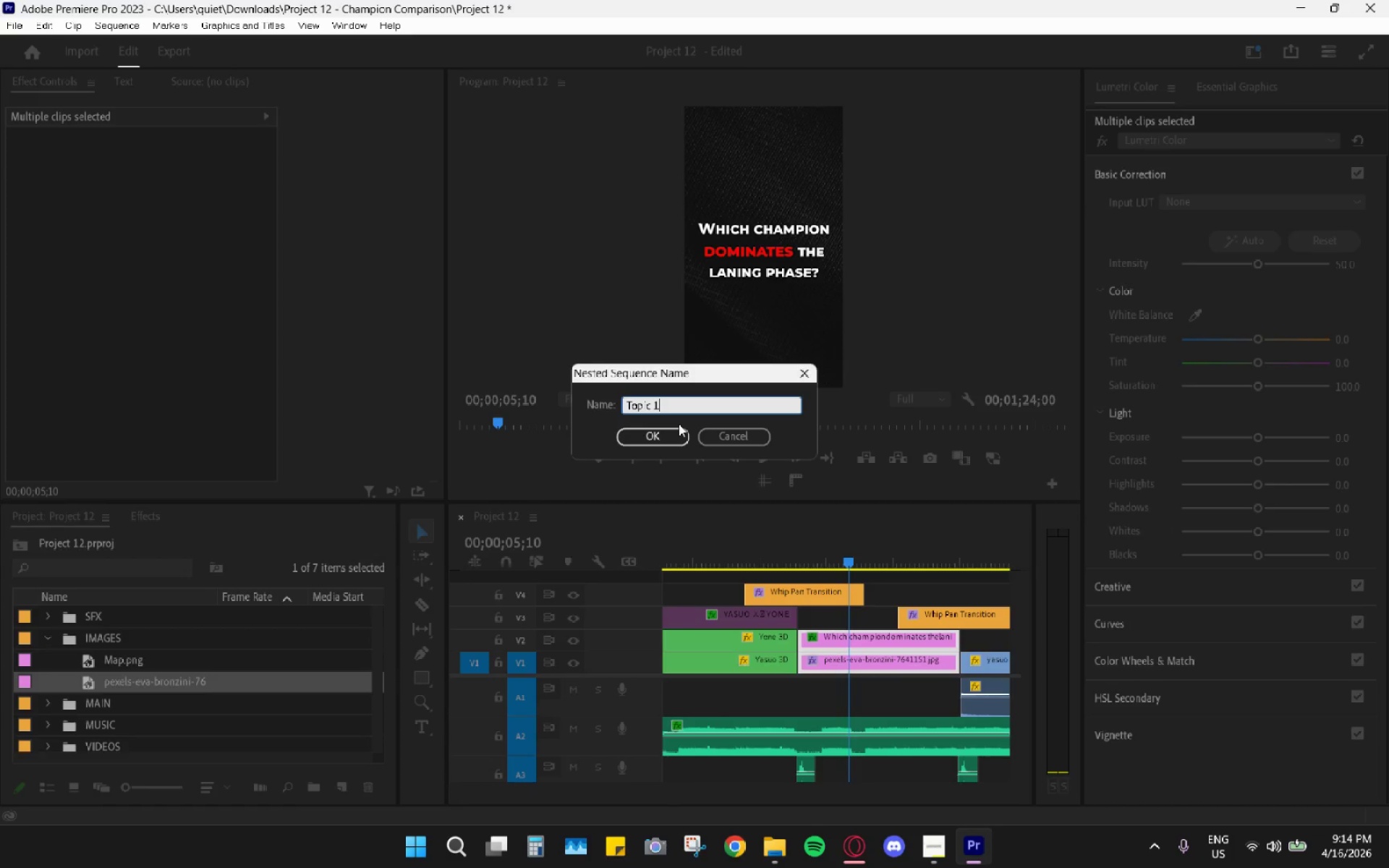 
key(Enter)
 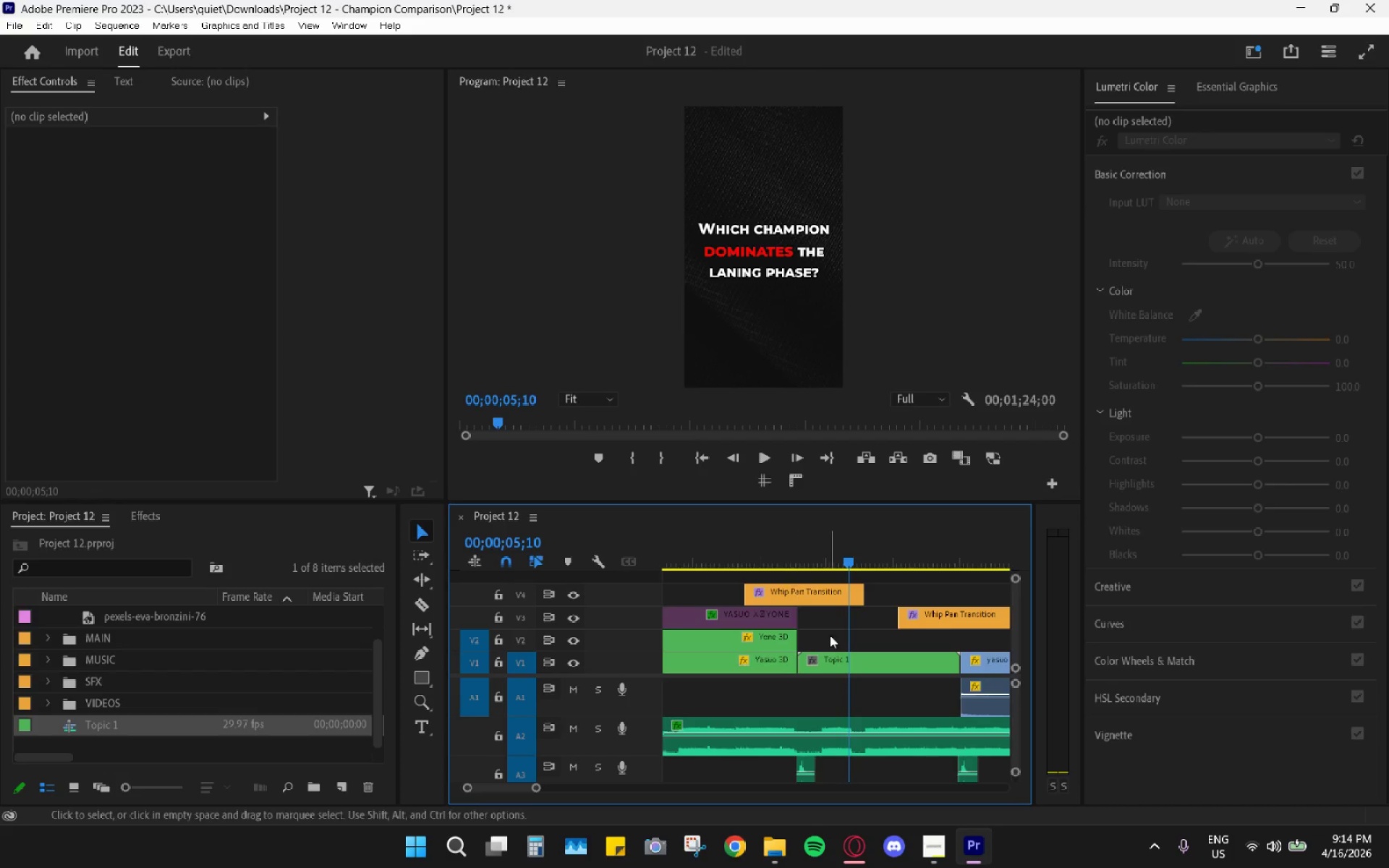 
left_click([851, 660])
 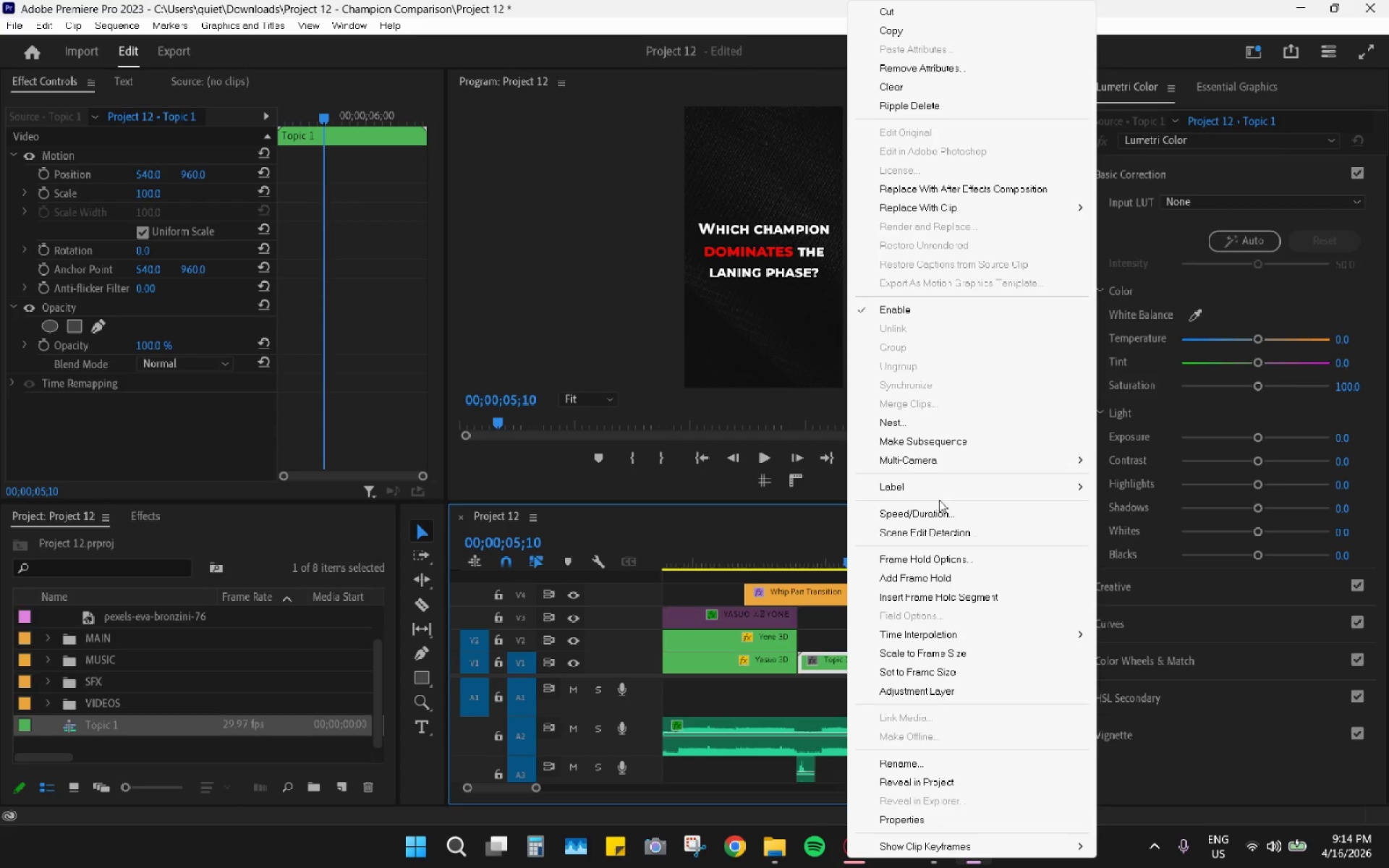 
left_click([947, 482])
 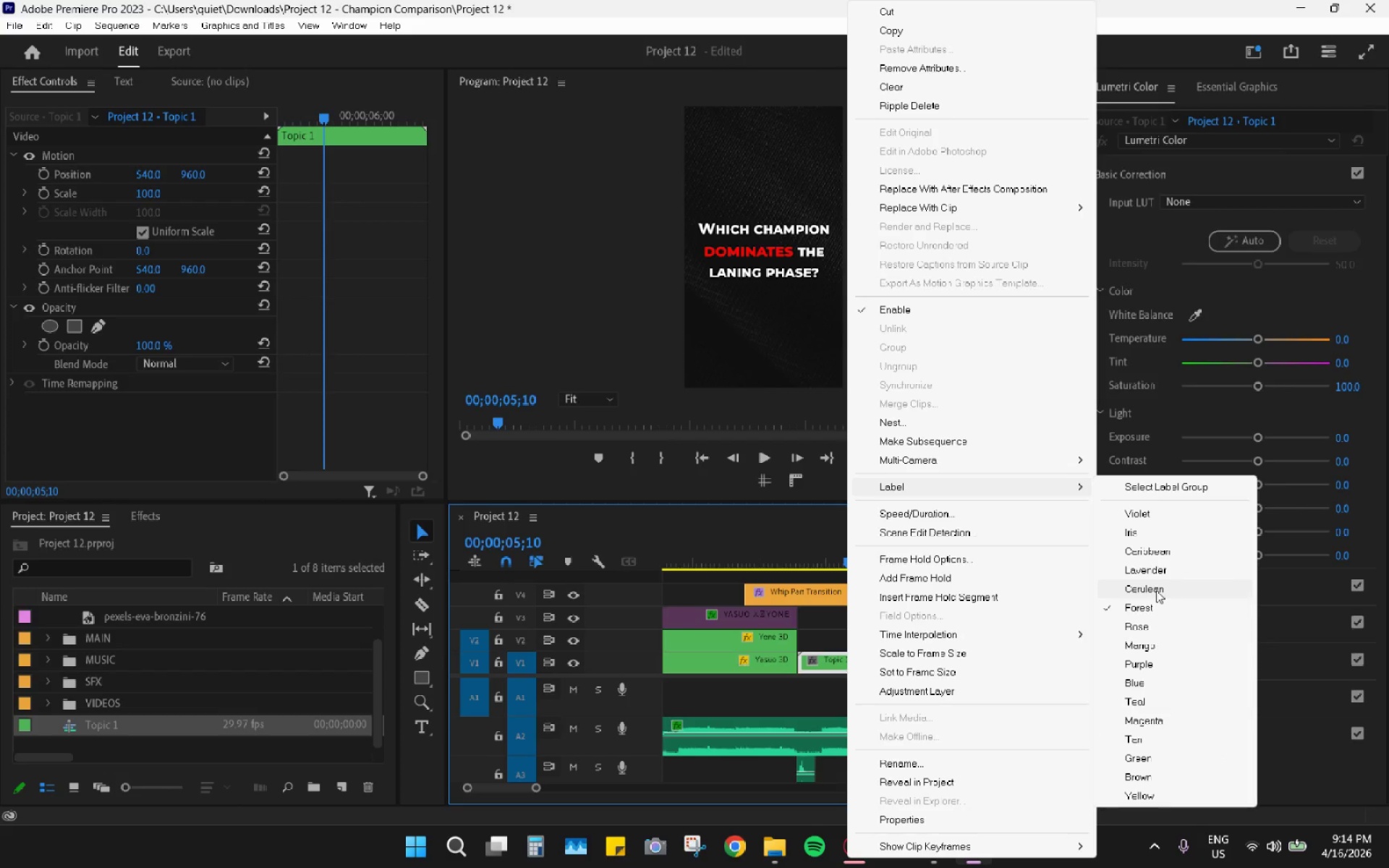 
left_click([1156, 590])
 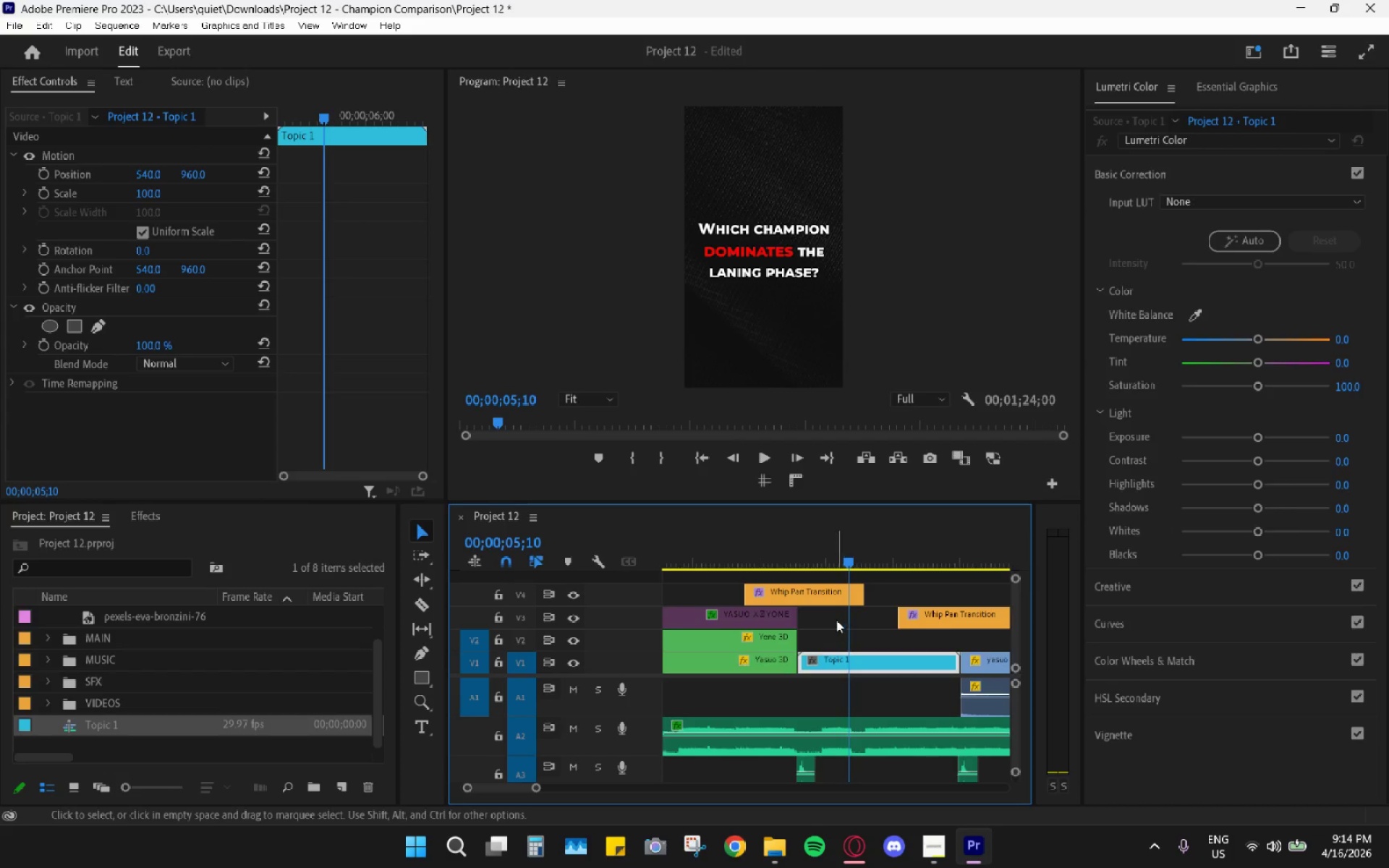 
right_click([859, 658])
 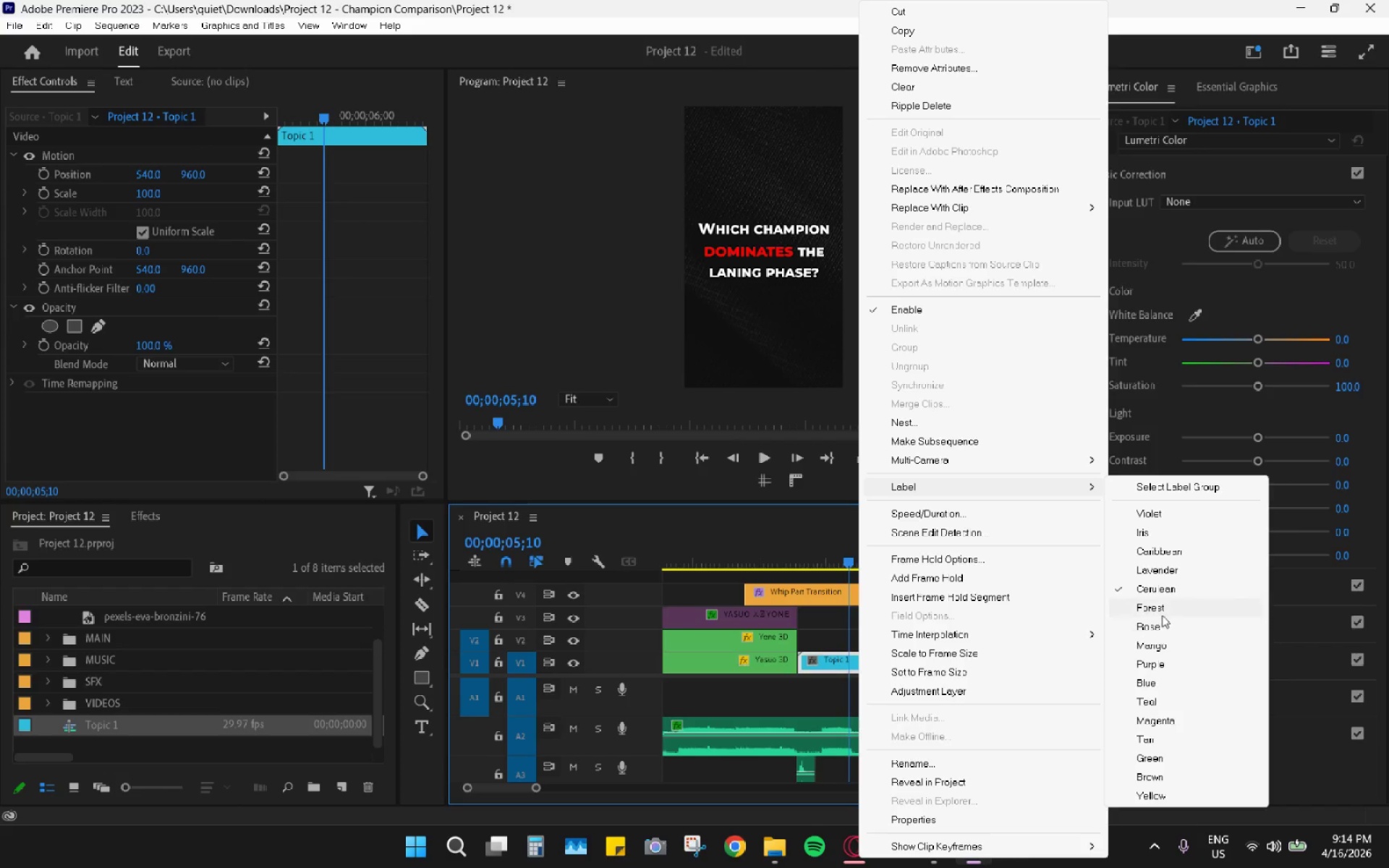 
left_click([1162, 631])
 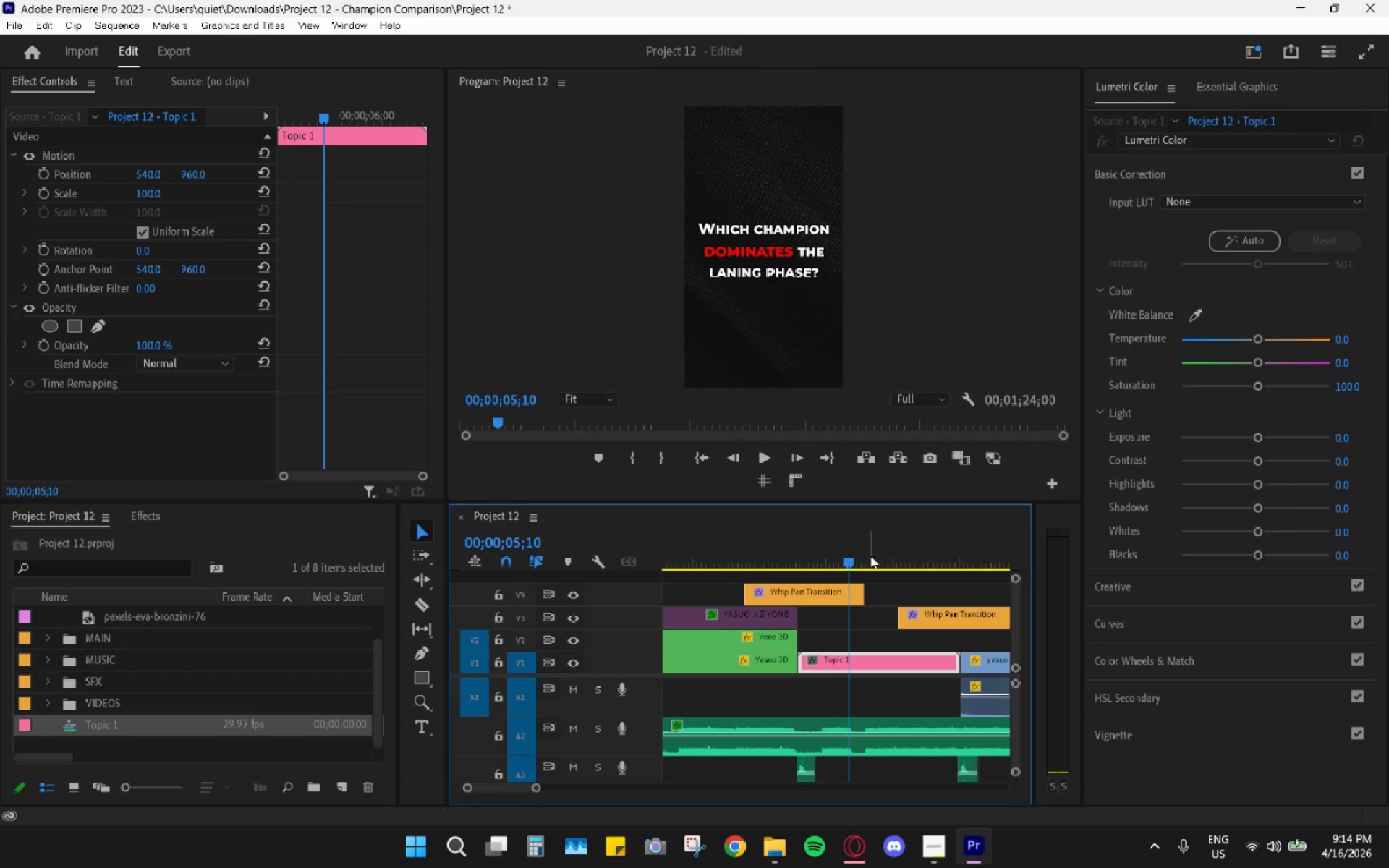 
left_click_drag(start_coordinate=[849, 527], to_coordinate=[803, 532])
 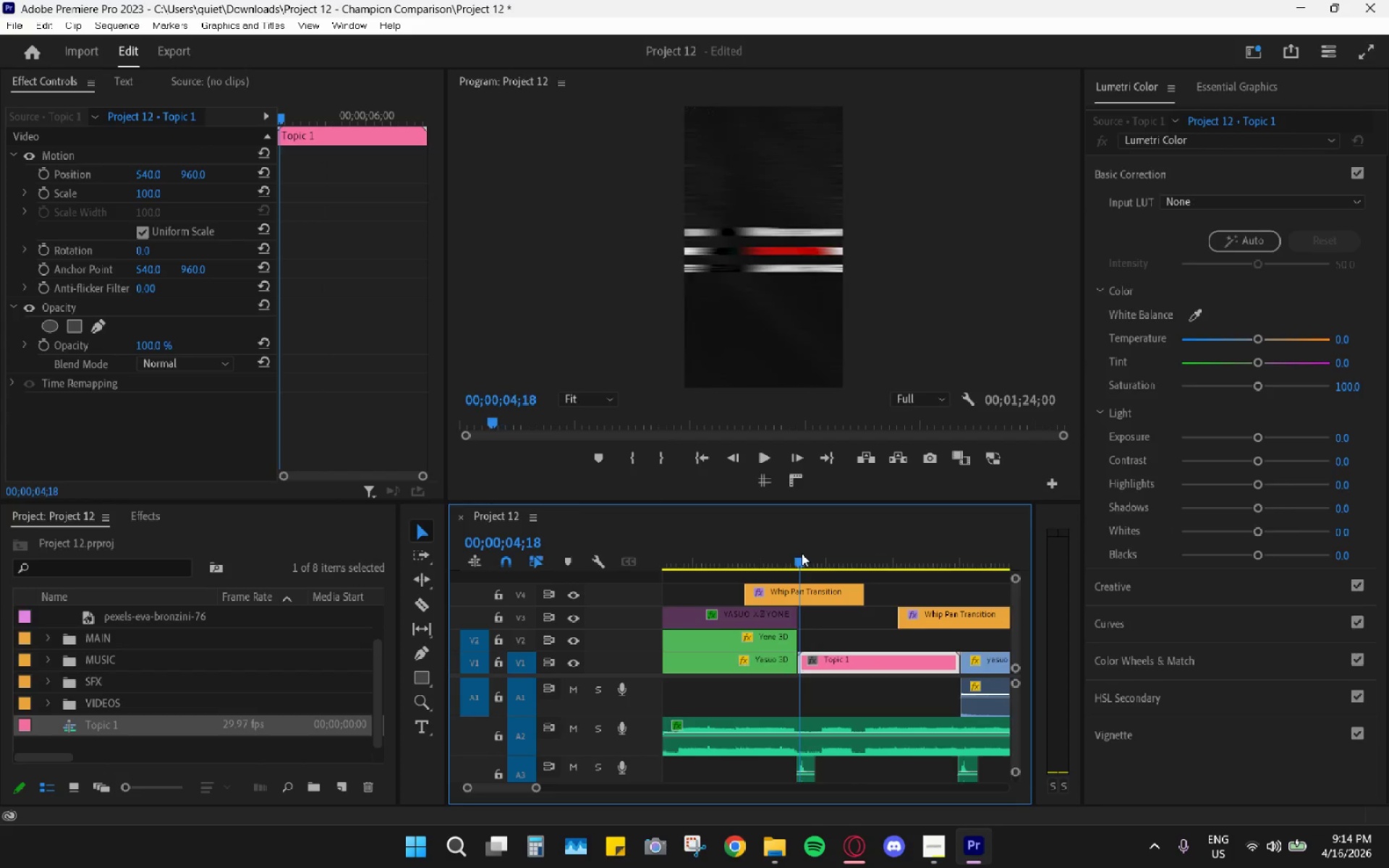 
key(Space)
 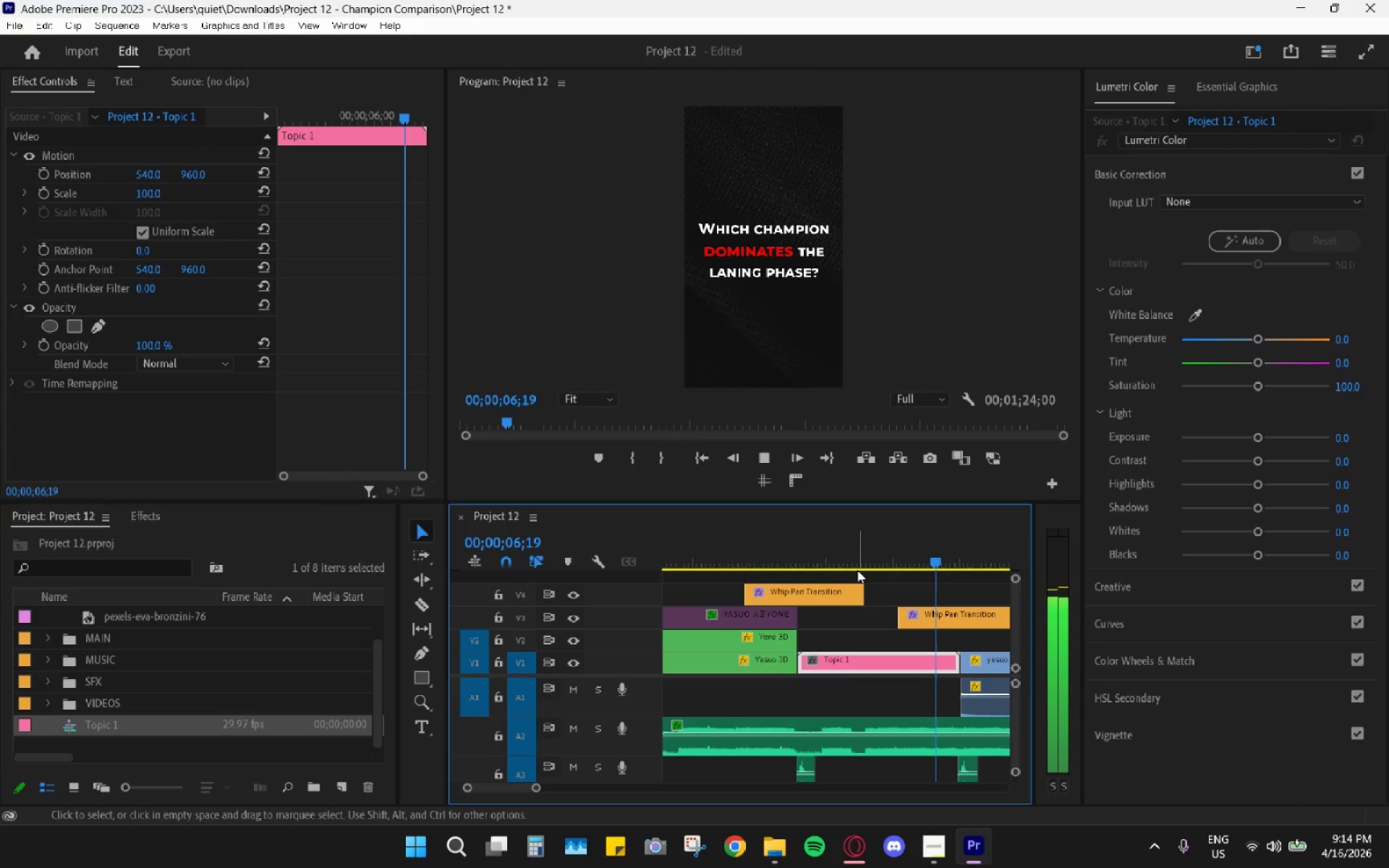 
key(Space)
 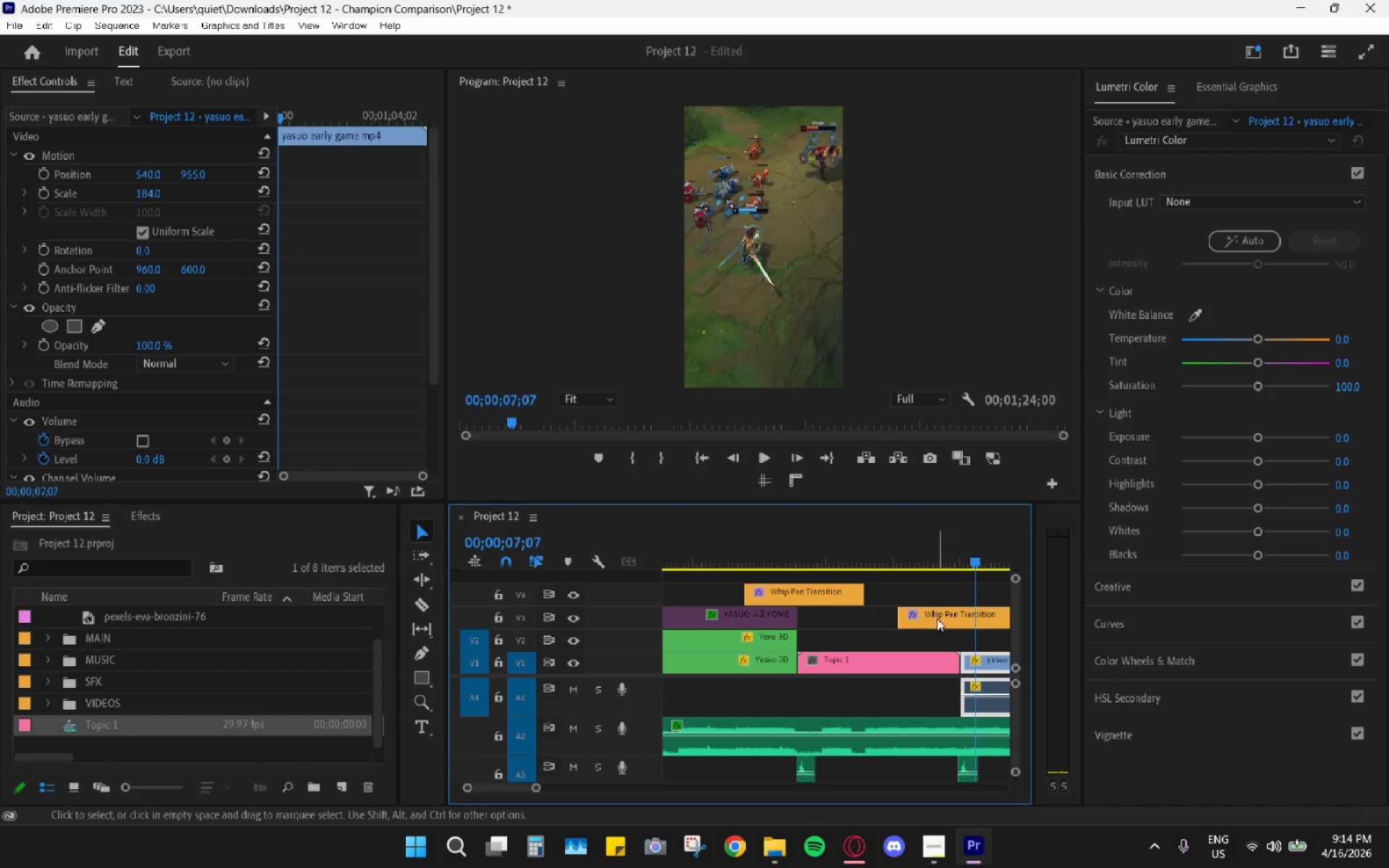 
left_click_drag(start_coordinate=[941, 618], to_coordinate=[944, 598])
 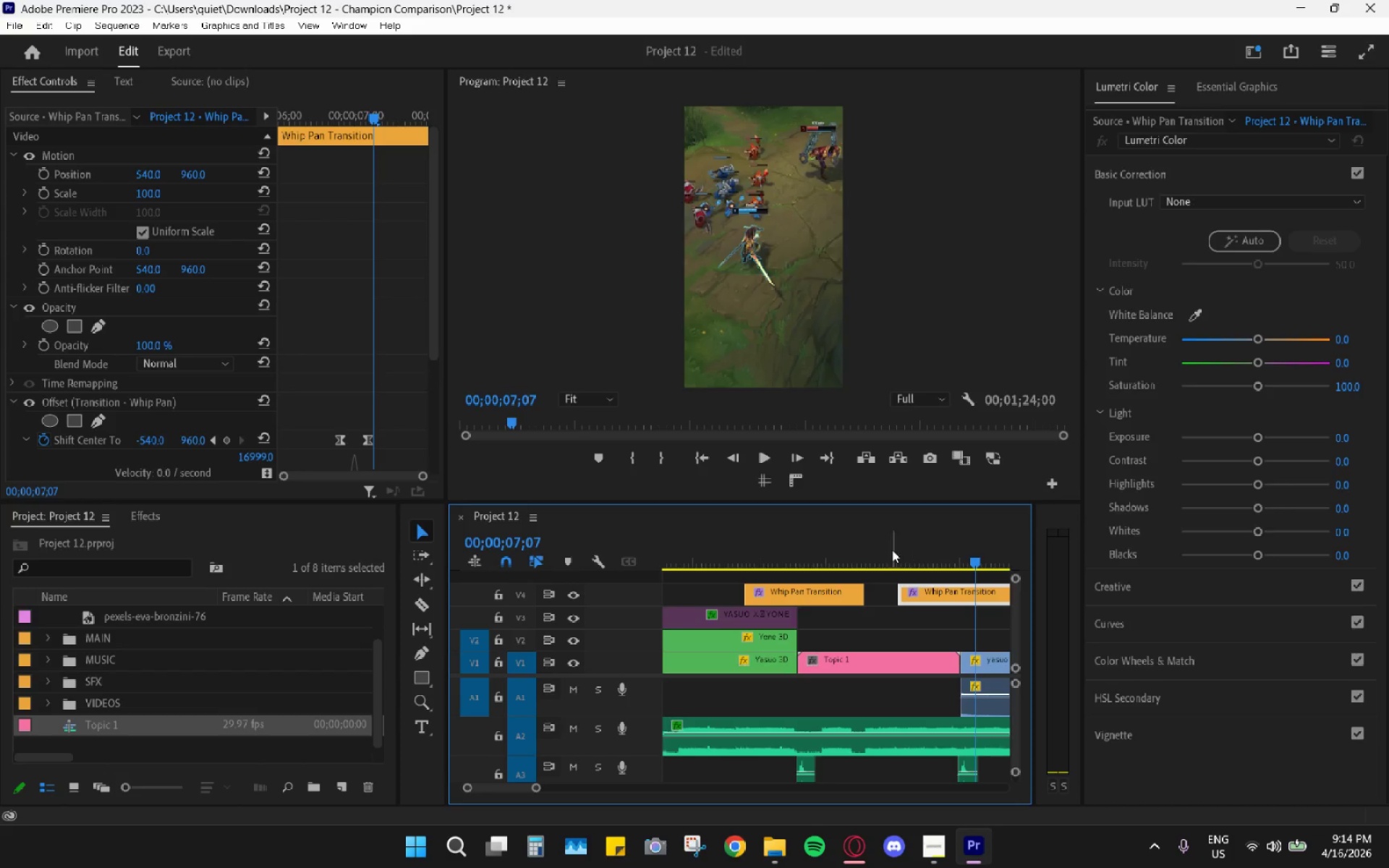 
left_click_drag(start_coordinate=[875, 550], to_coordinate=[842, 624])
 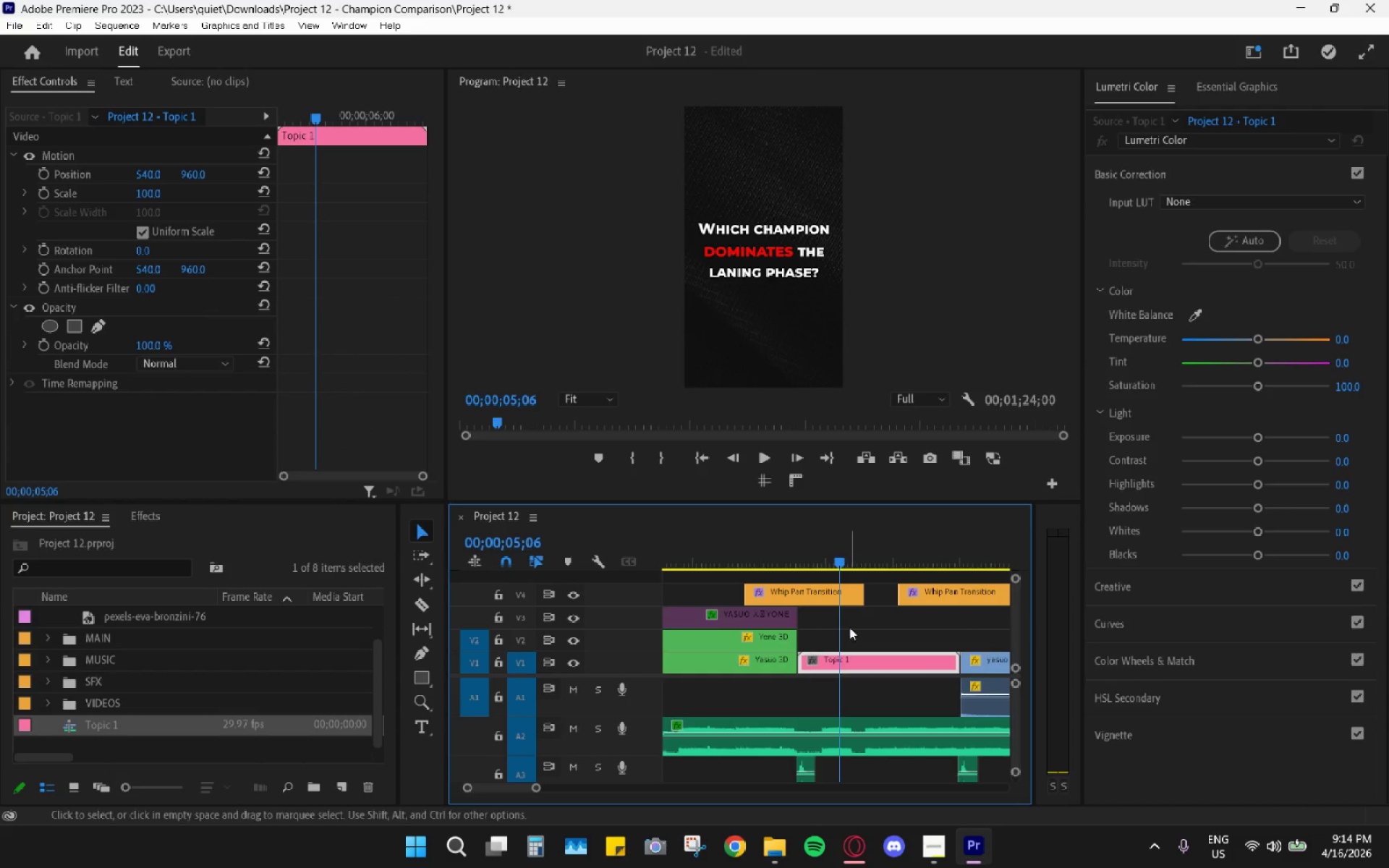 
key(Space)
 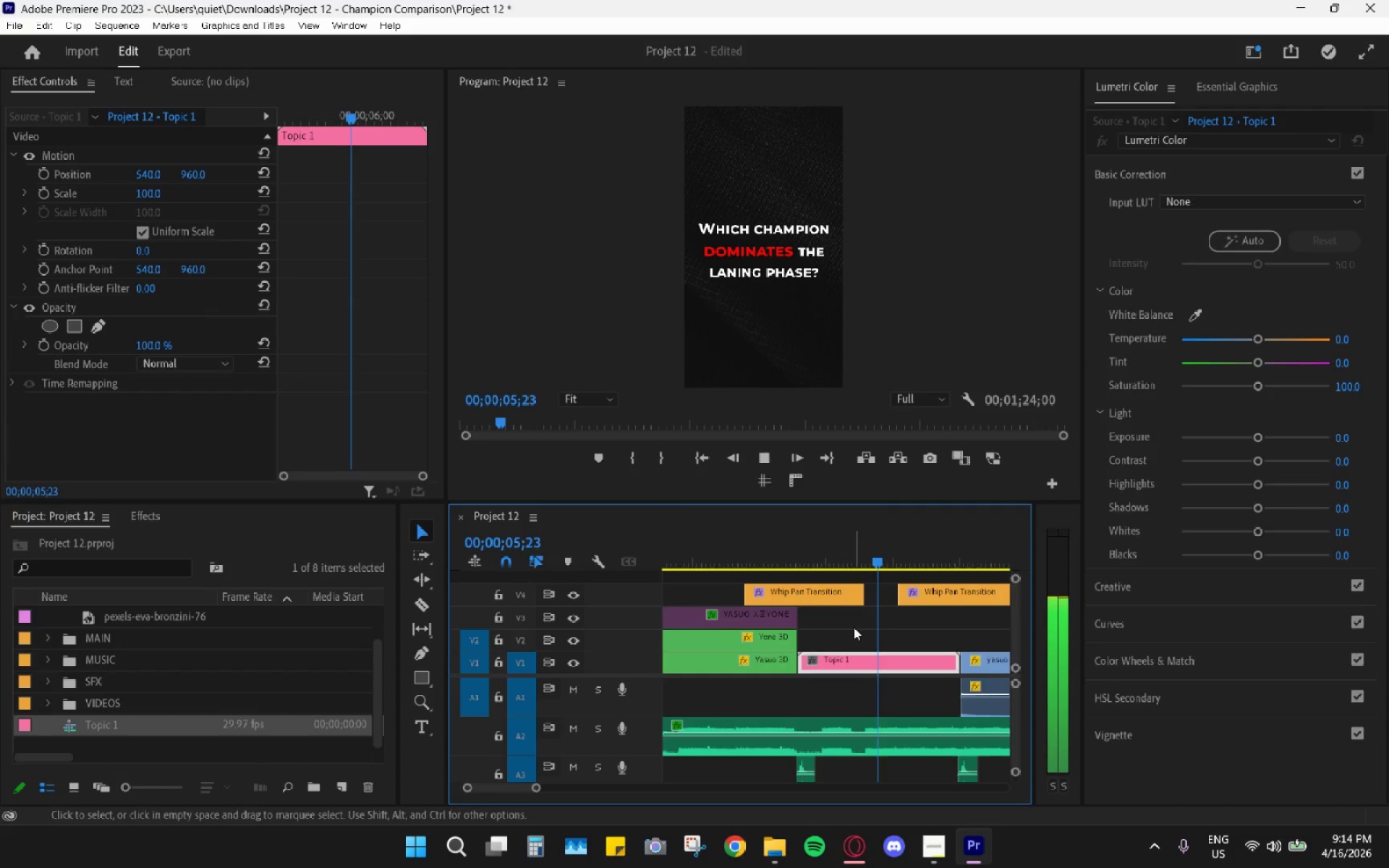 
left_click_drag(start_coordinate=[836, 563], to_coordinate=[767, 550])
 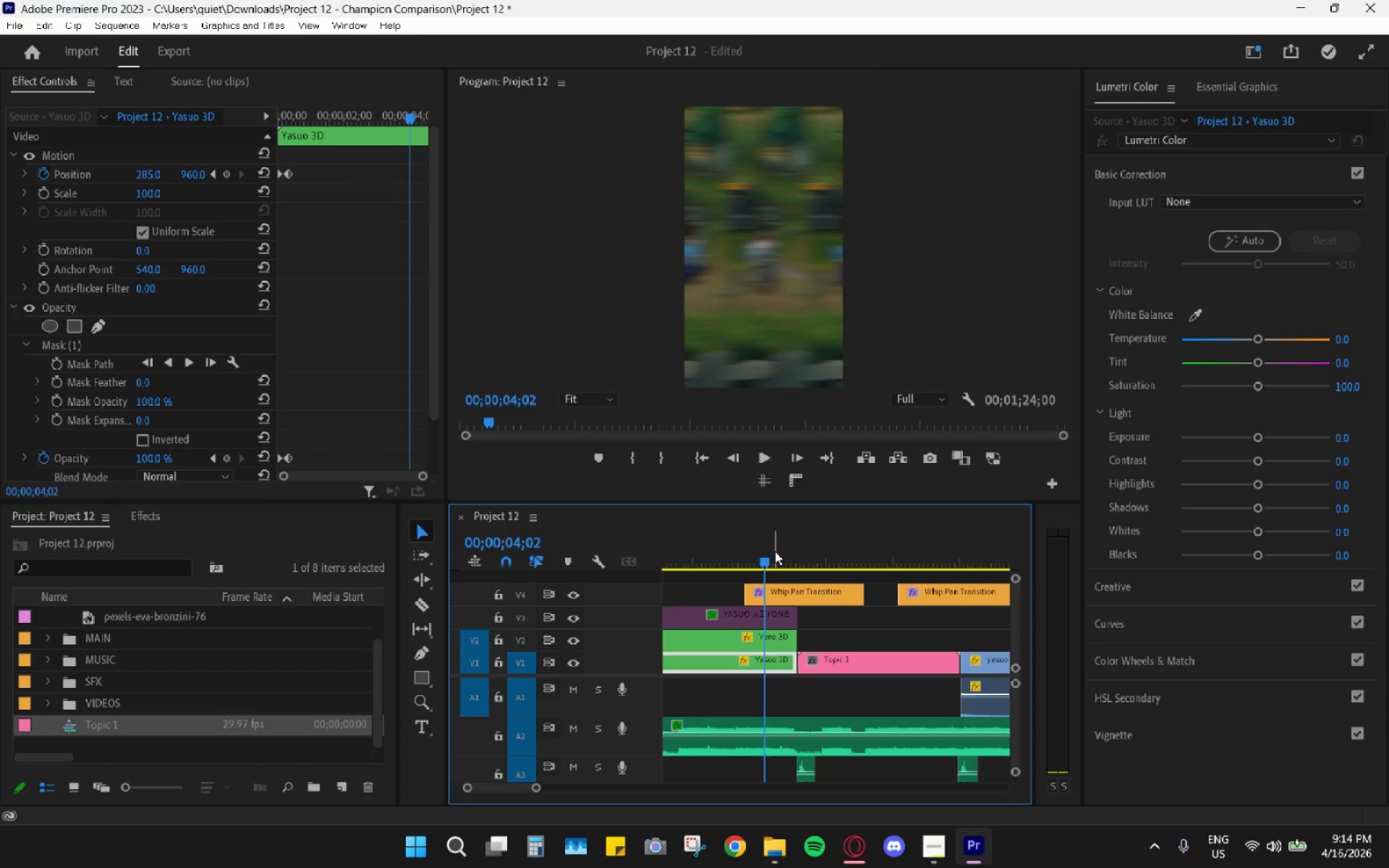 
key(Space)
 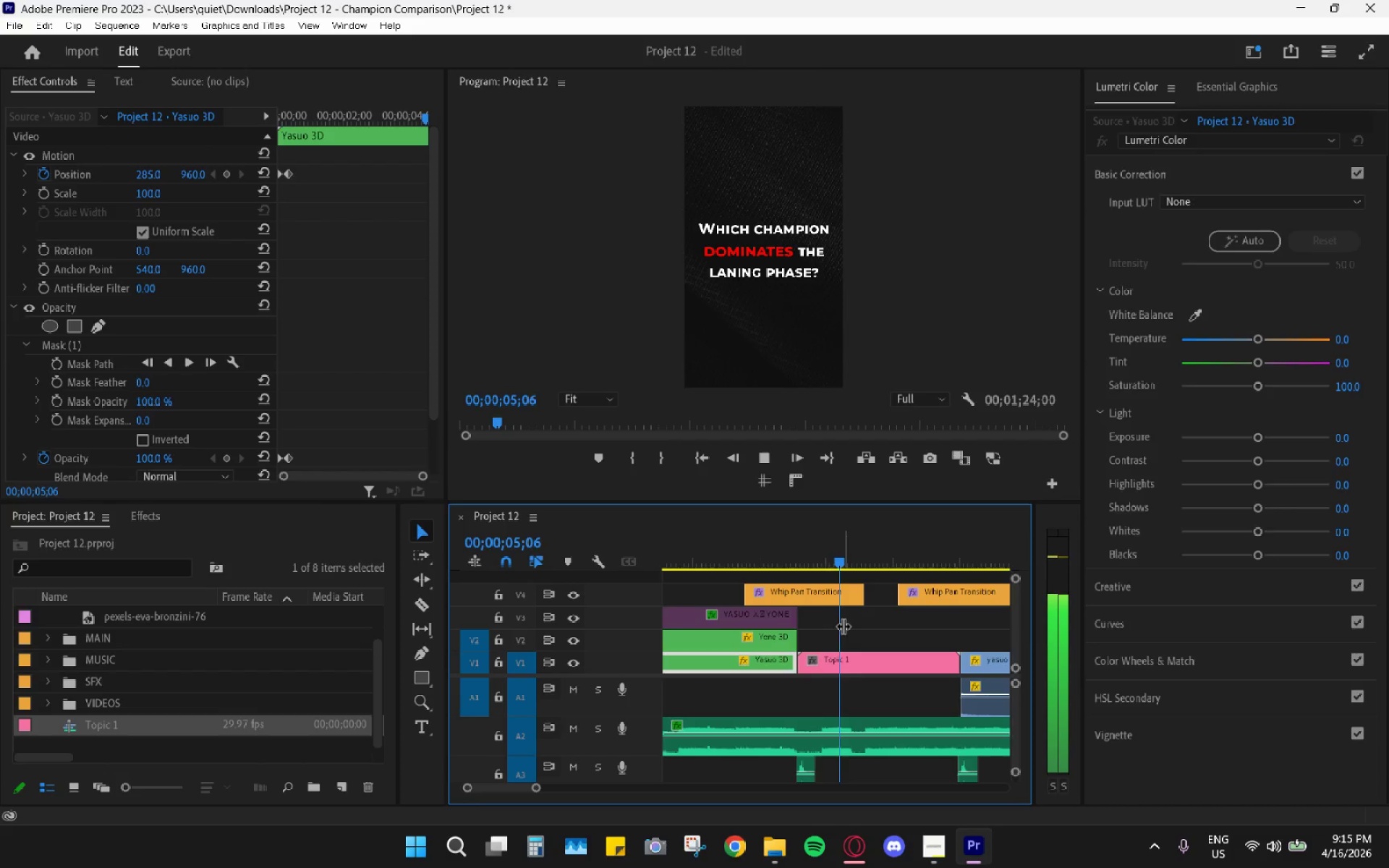 
left_click([867, 657])
 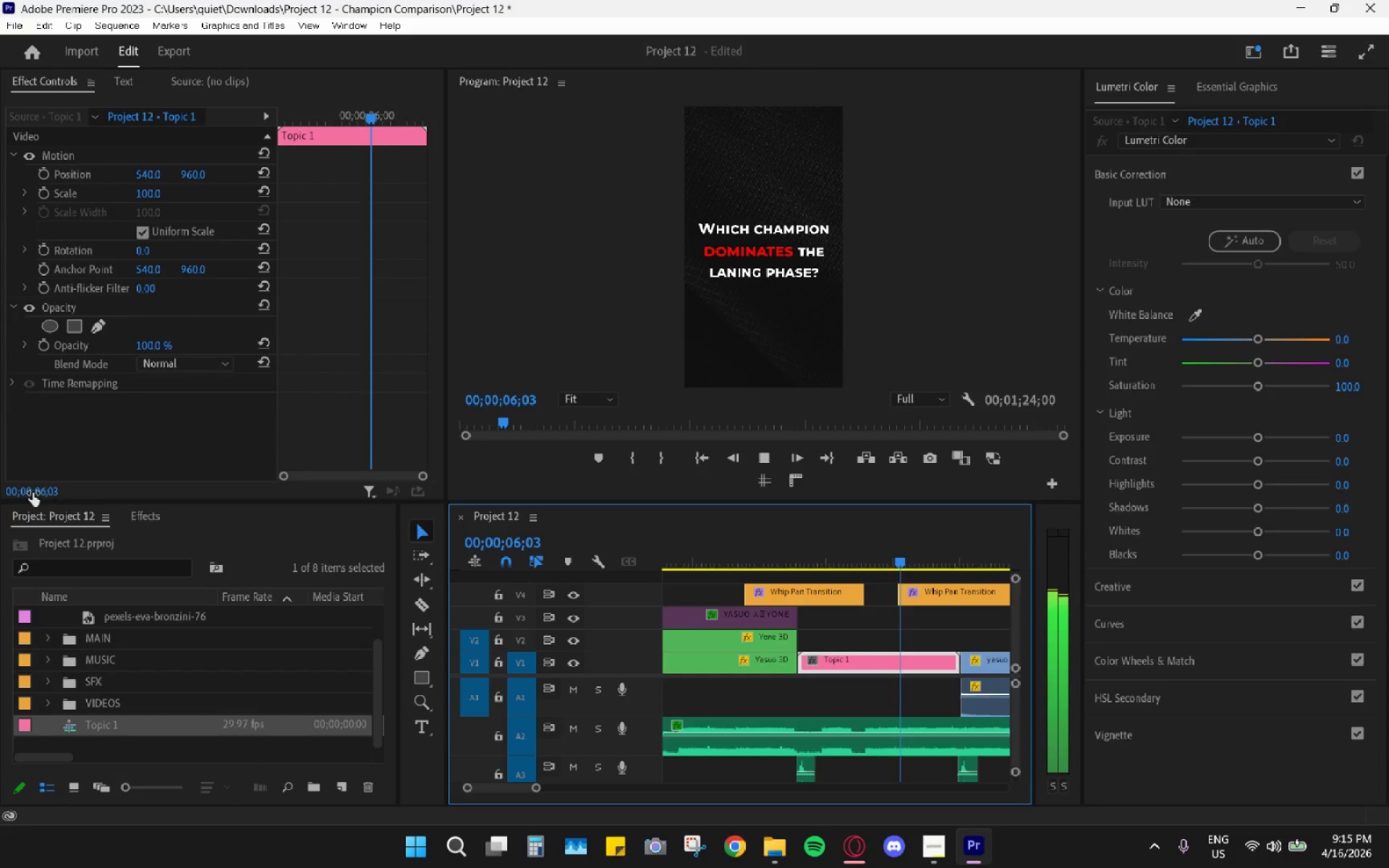 
key(Space)
 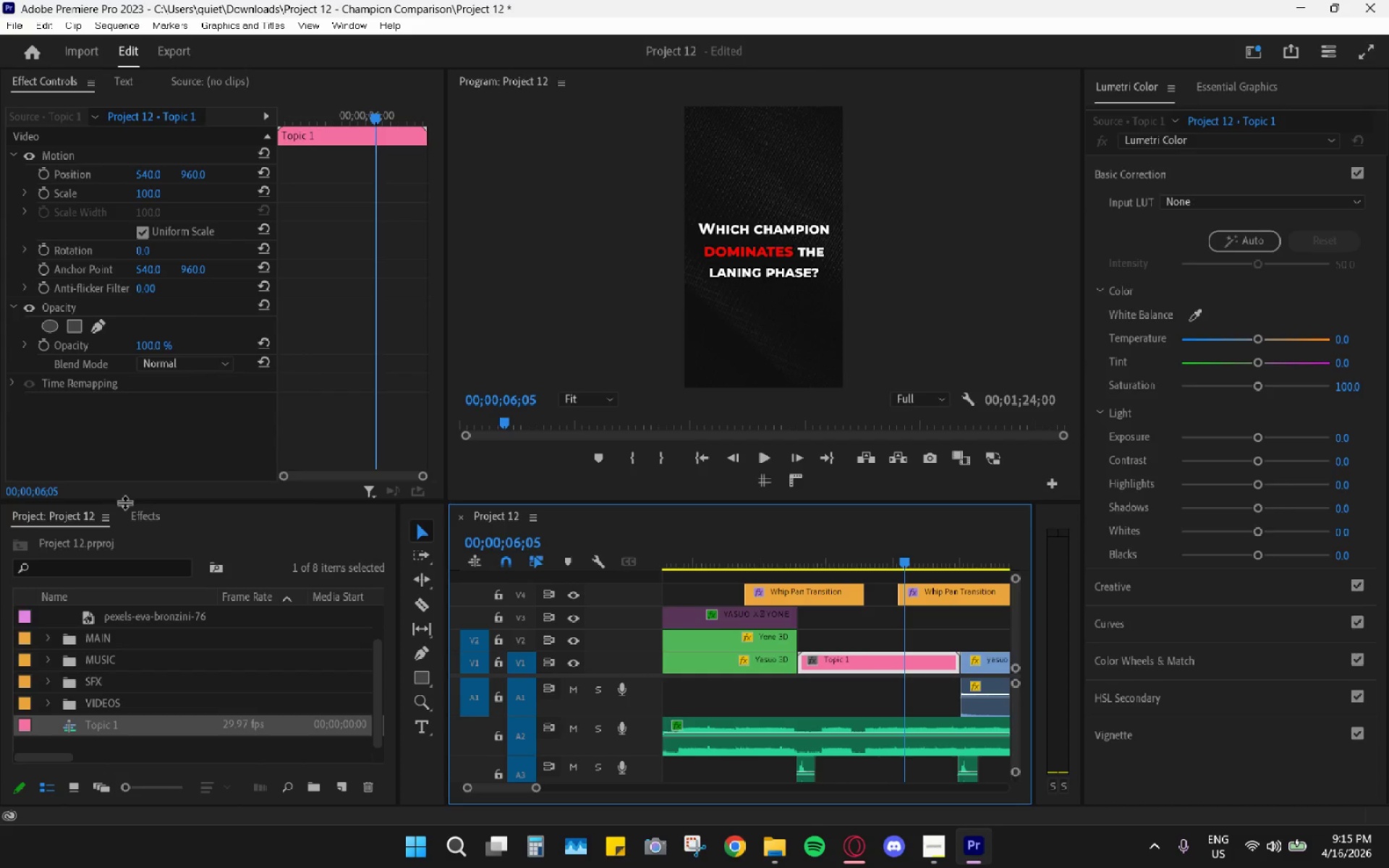 
left_click_drag(start_coordinate=[137, 510], to_coordinate=[142, 514])
 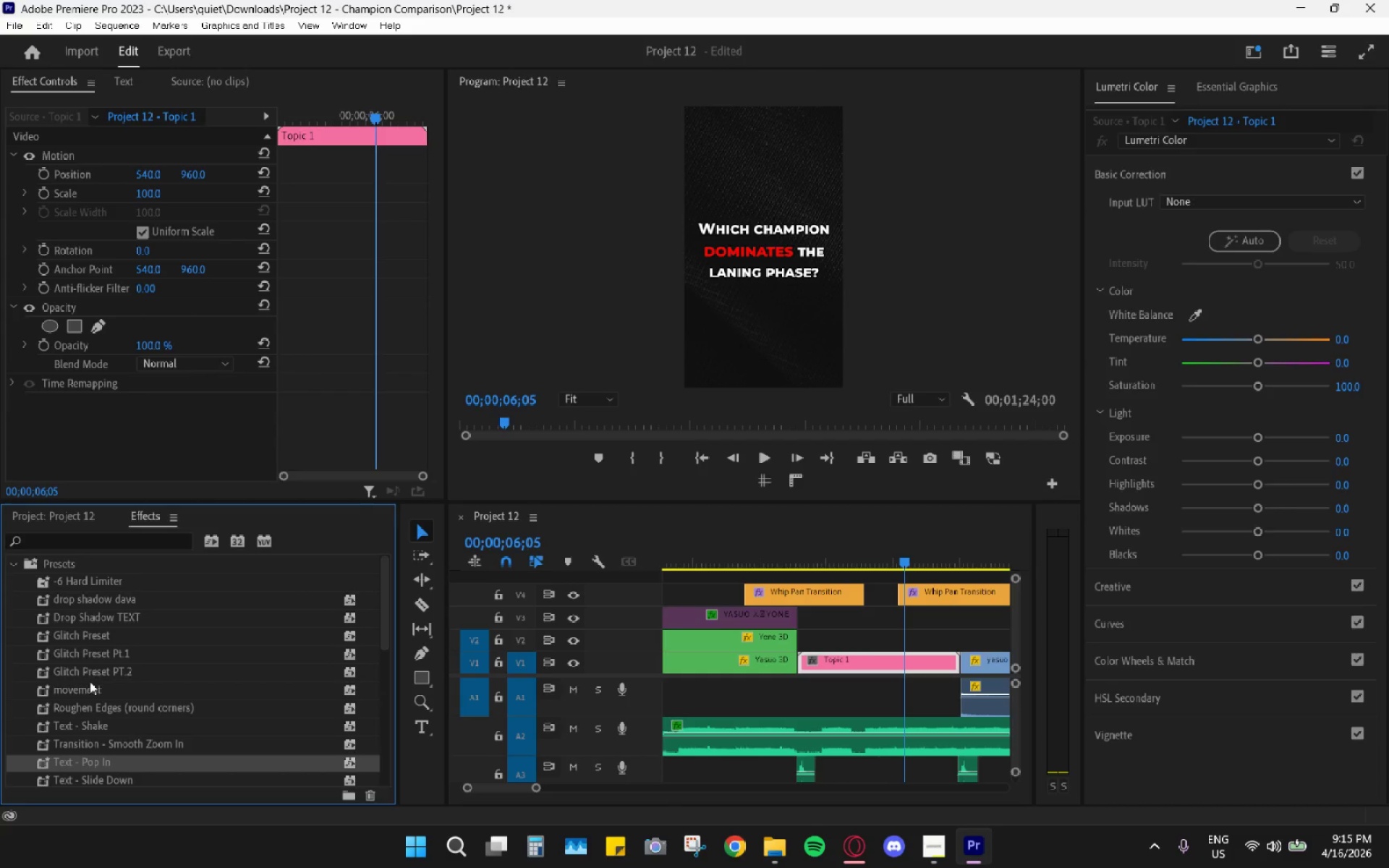 
left_click_drag(start_coordinate=[90, 691], to_coordinate=[849, 670])
 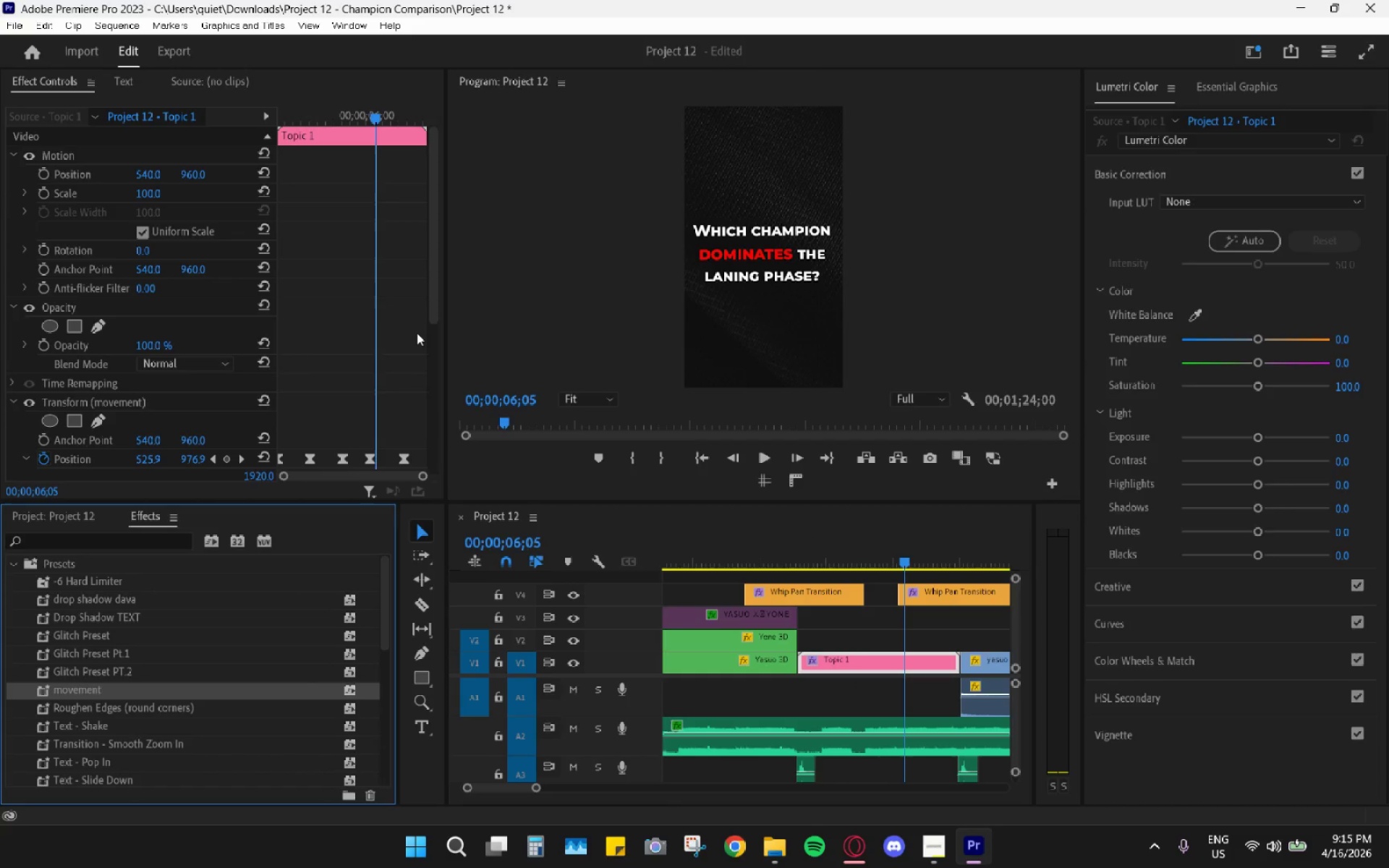 
scroll: coordinate [357, 375], scroll_direction: down, amount: 7.0
 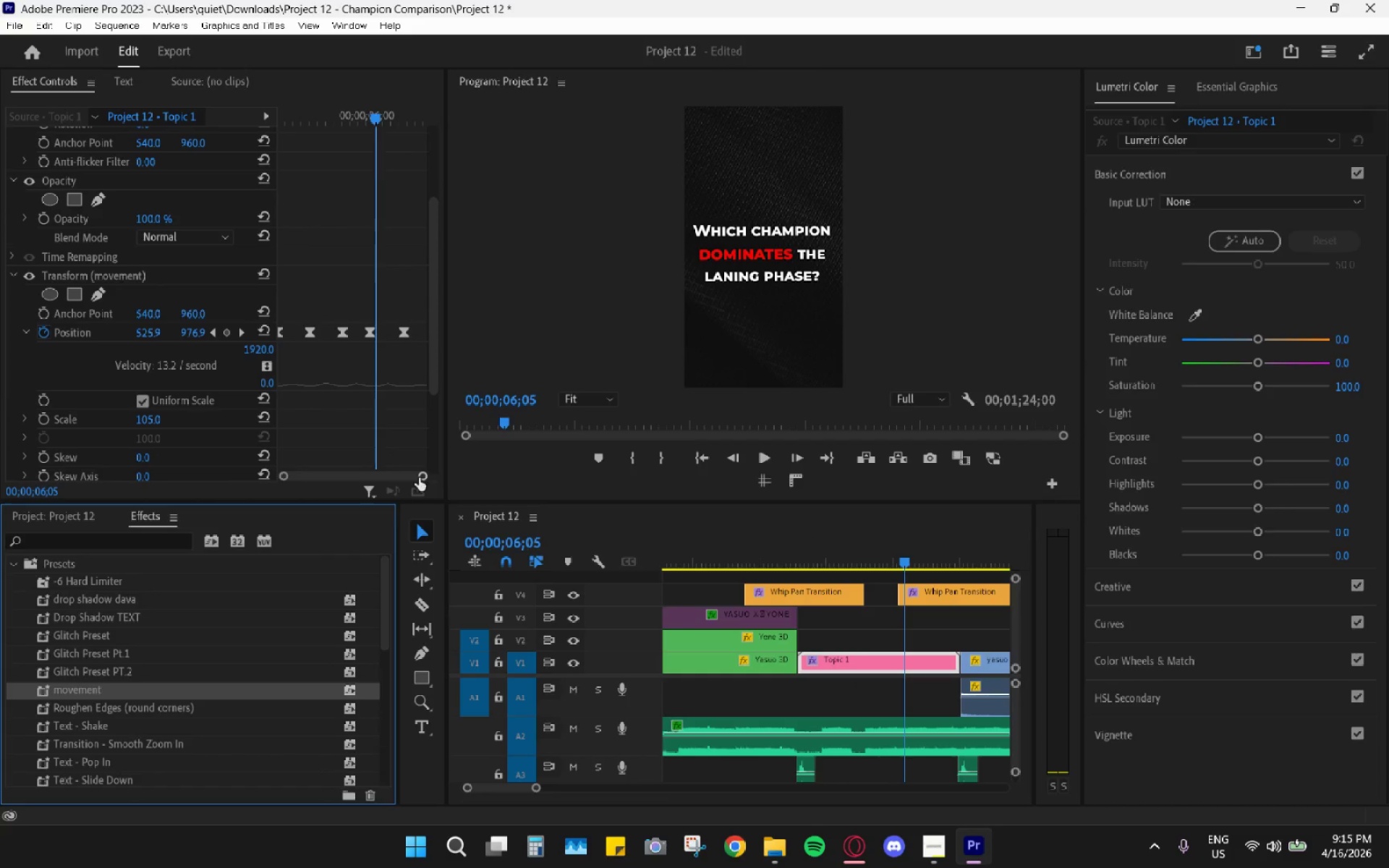 
left_click_drag(start_coordinate=[420, 477], to_coordinate=[556, 523])
 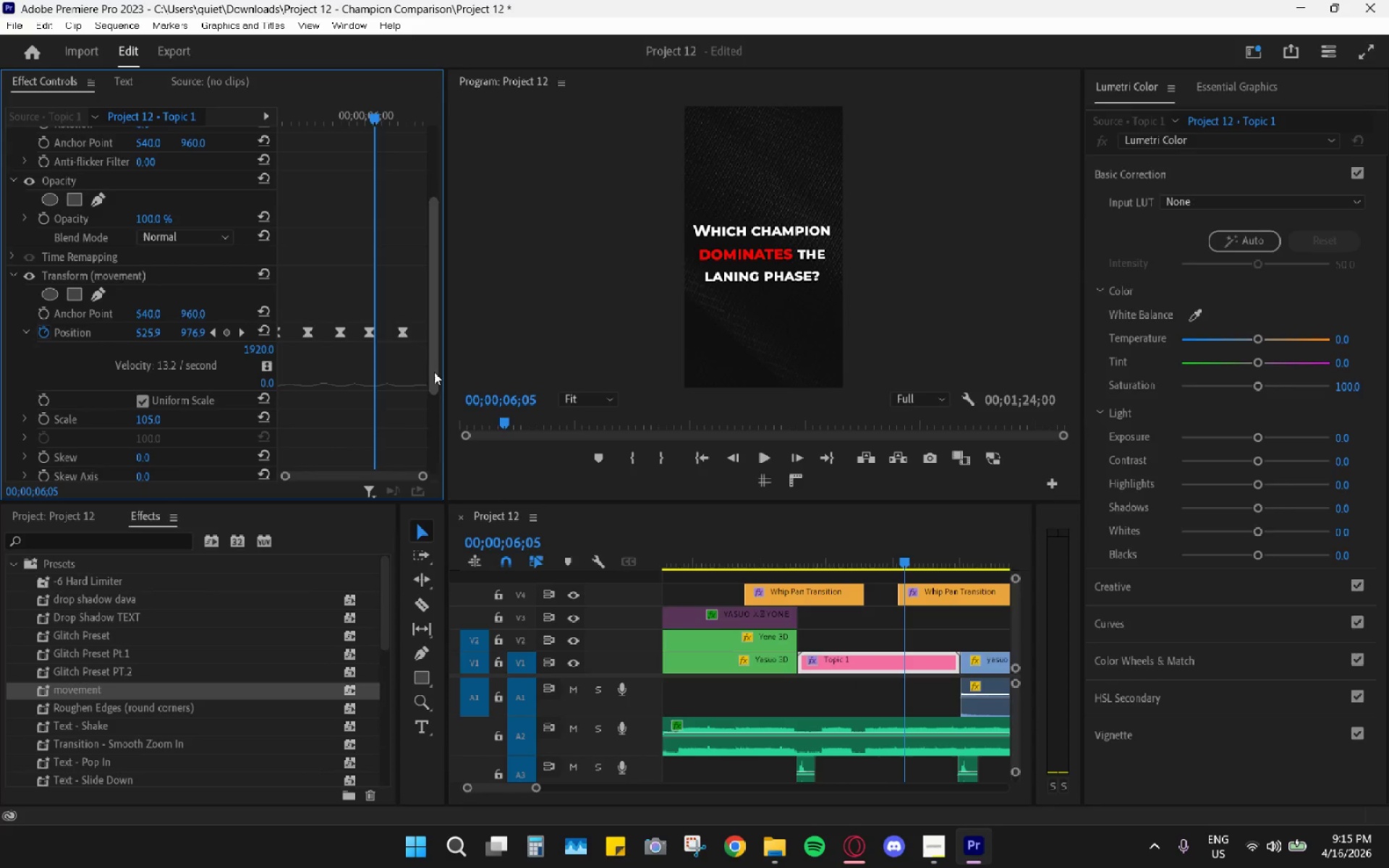 
left_click_drag(start_coordinate=[425, 370], to_coordinate=[436, 420])
 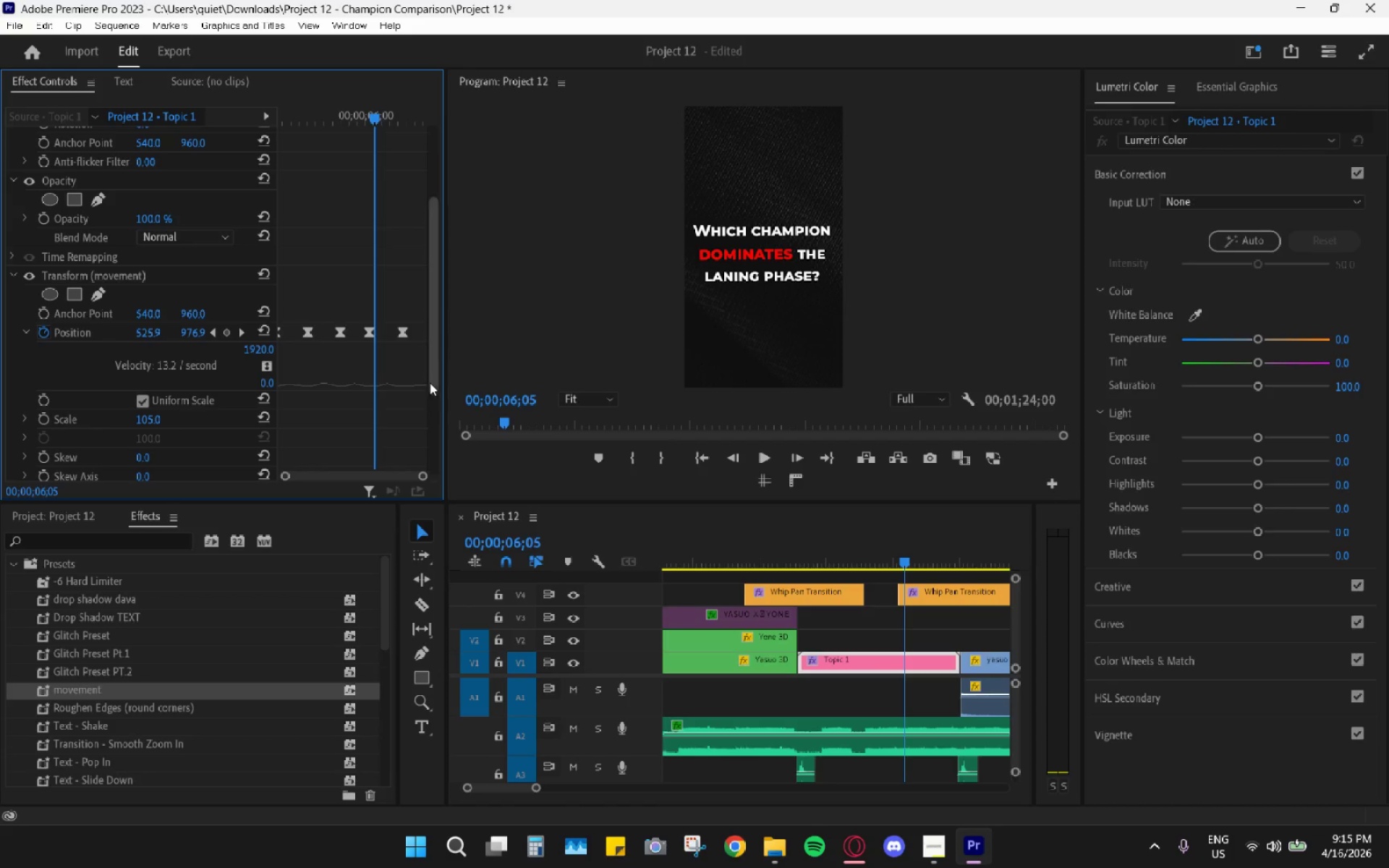 
left_click_drag(start_coordinate=[430, 382], to_coordinate=[443, 472])
 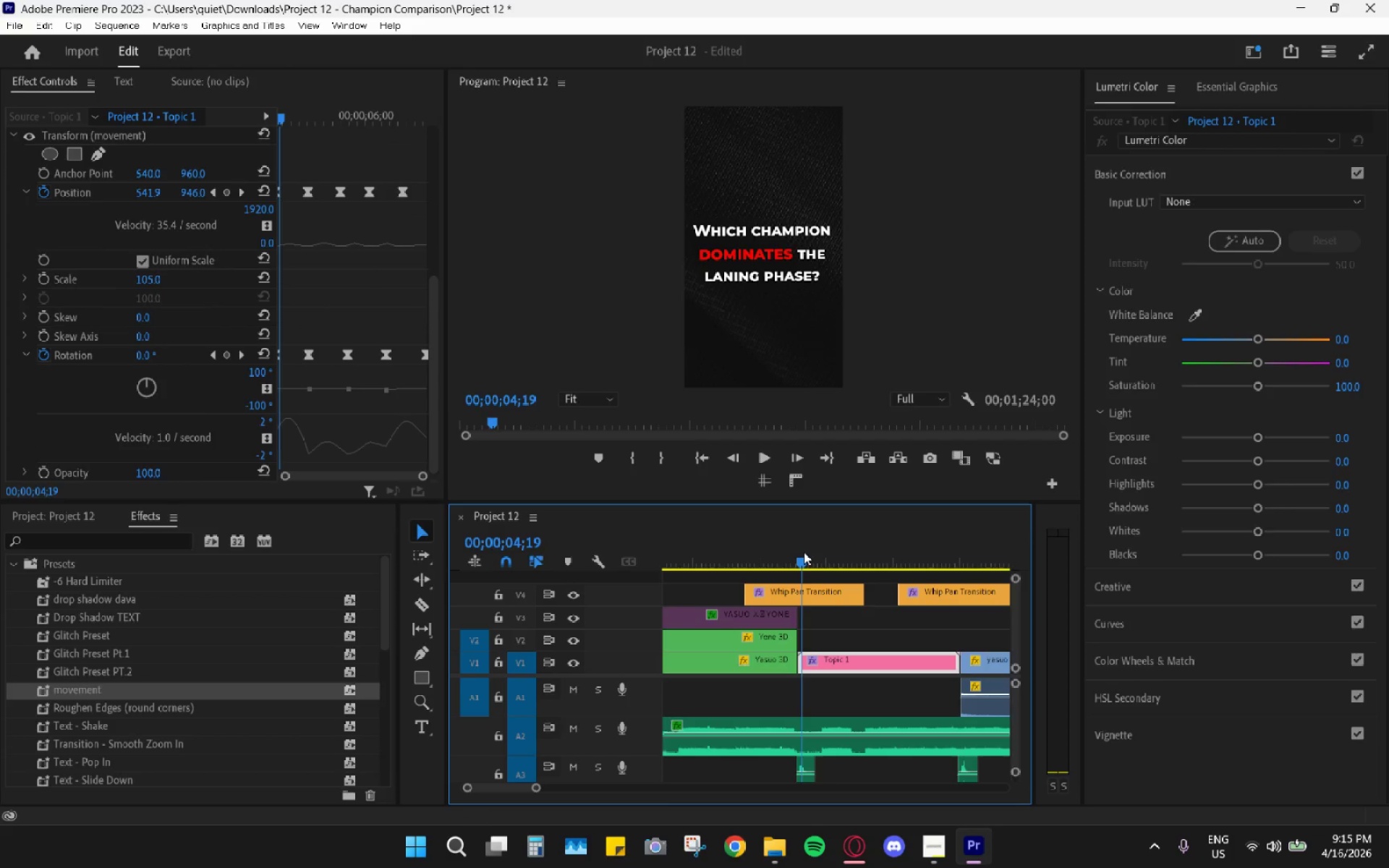 
key(Space)
 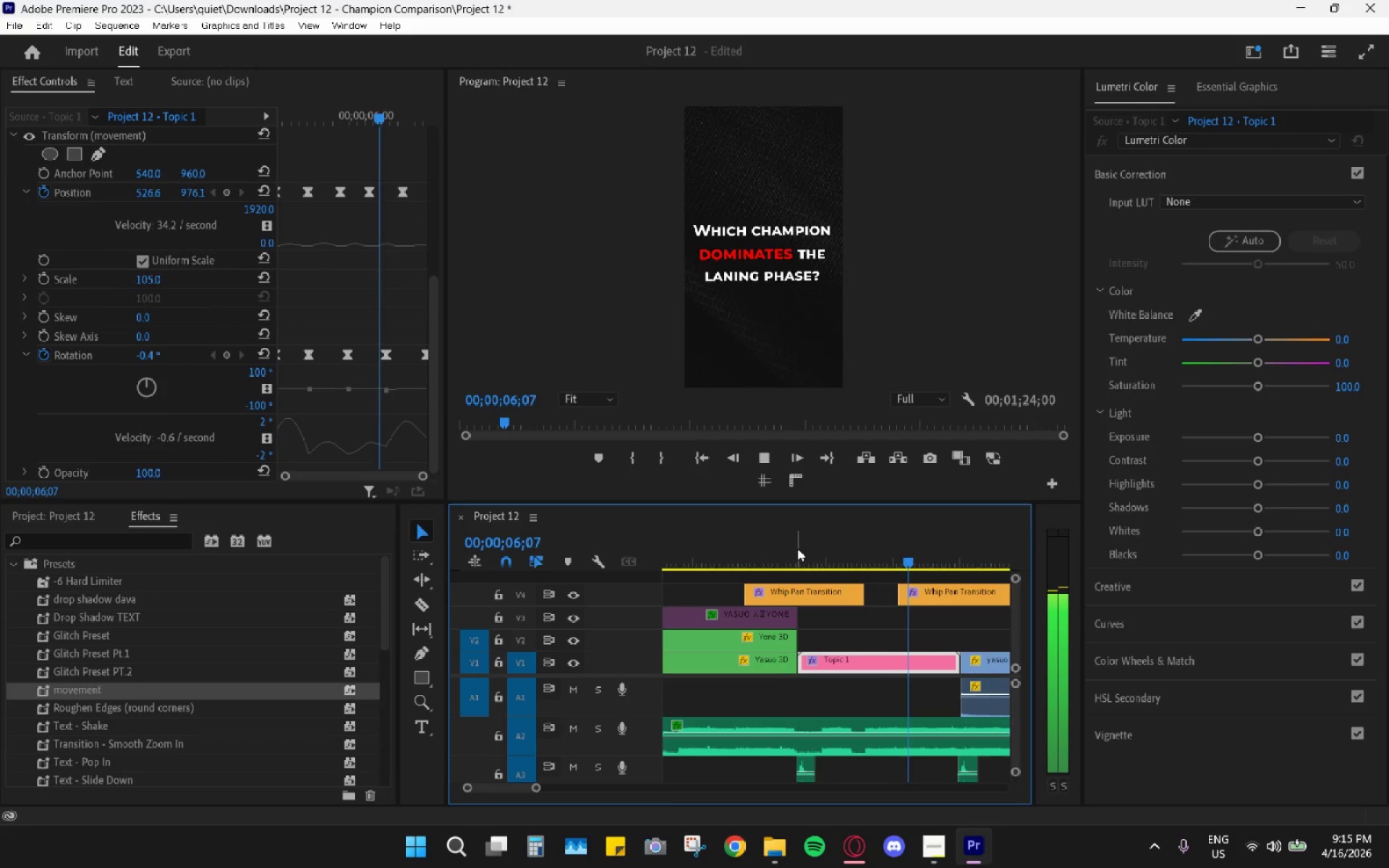 
key(Space)
 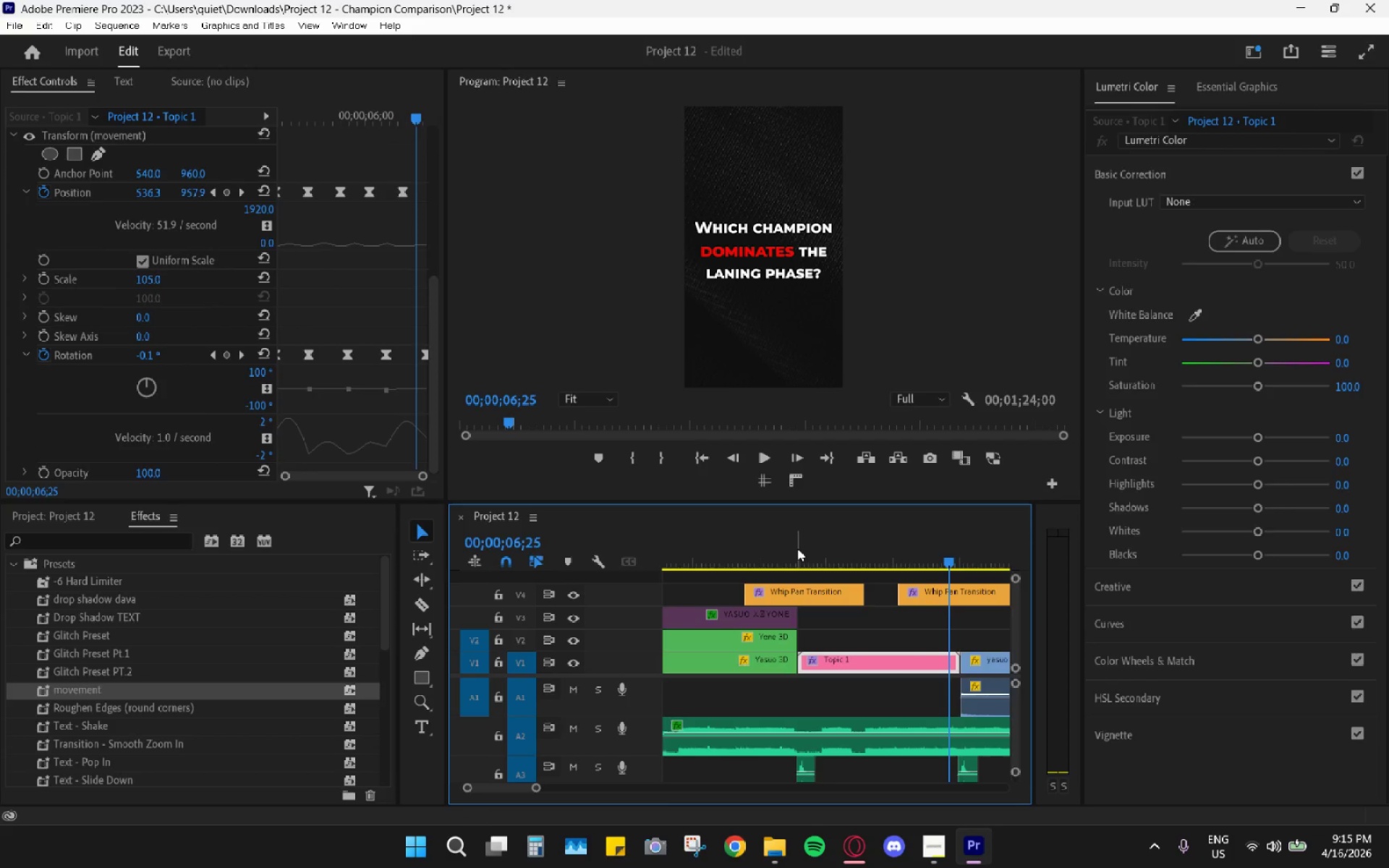 
mouse_move([628, 457])
 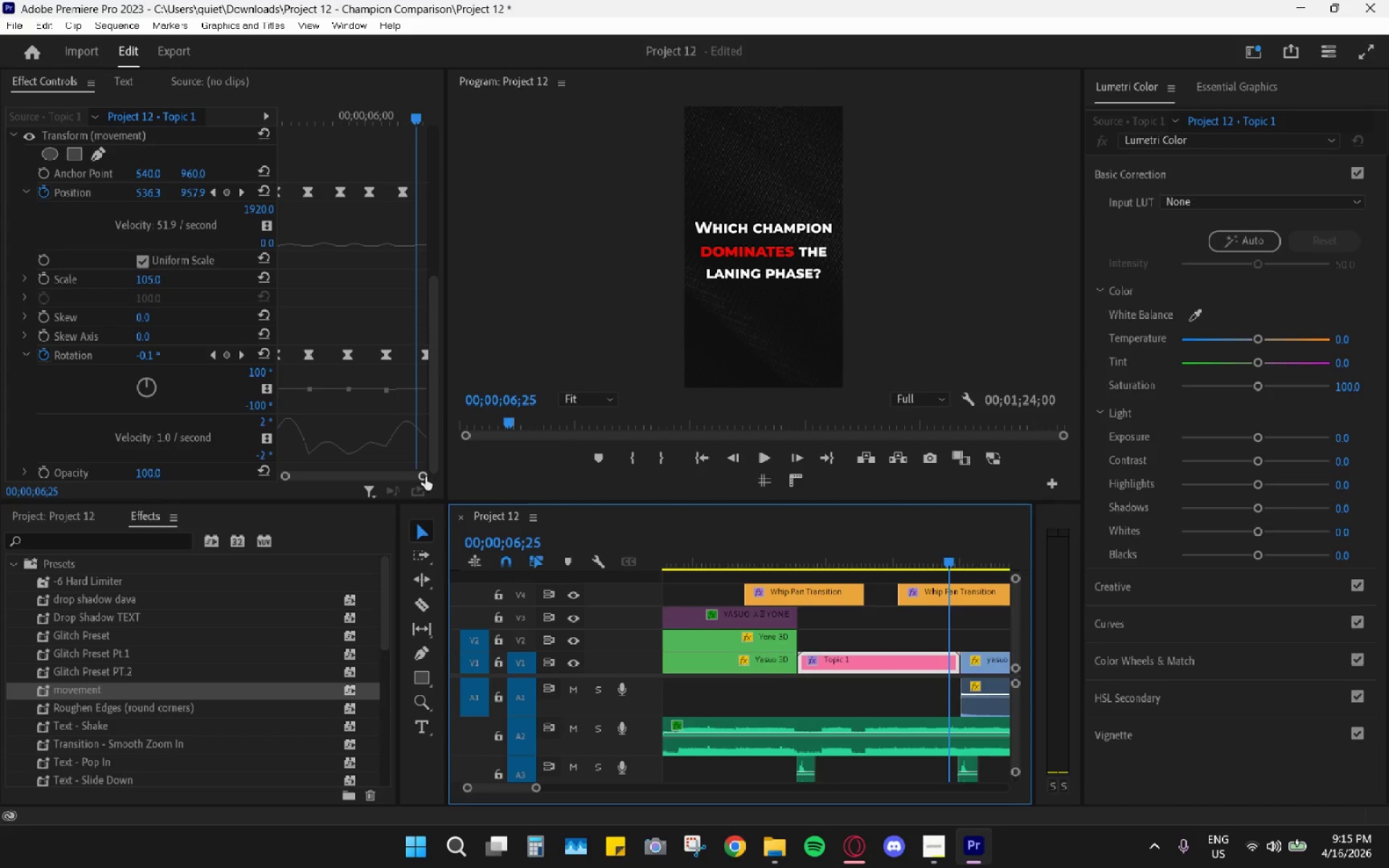 
left_click_drag(start_coordinate=[425, 477], to_coordinate=[505, 524])
 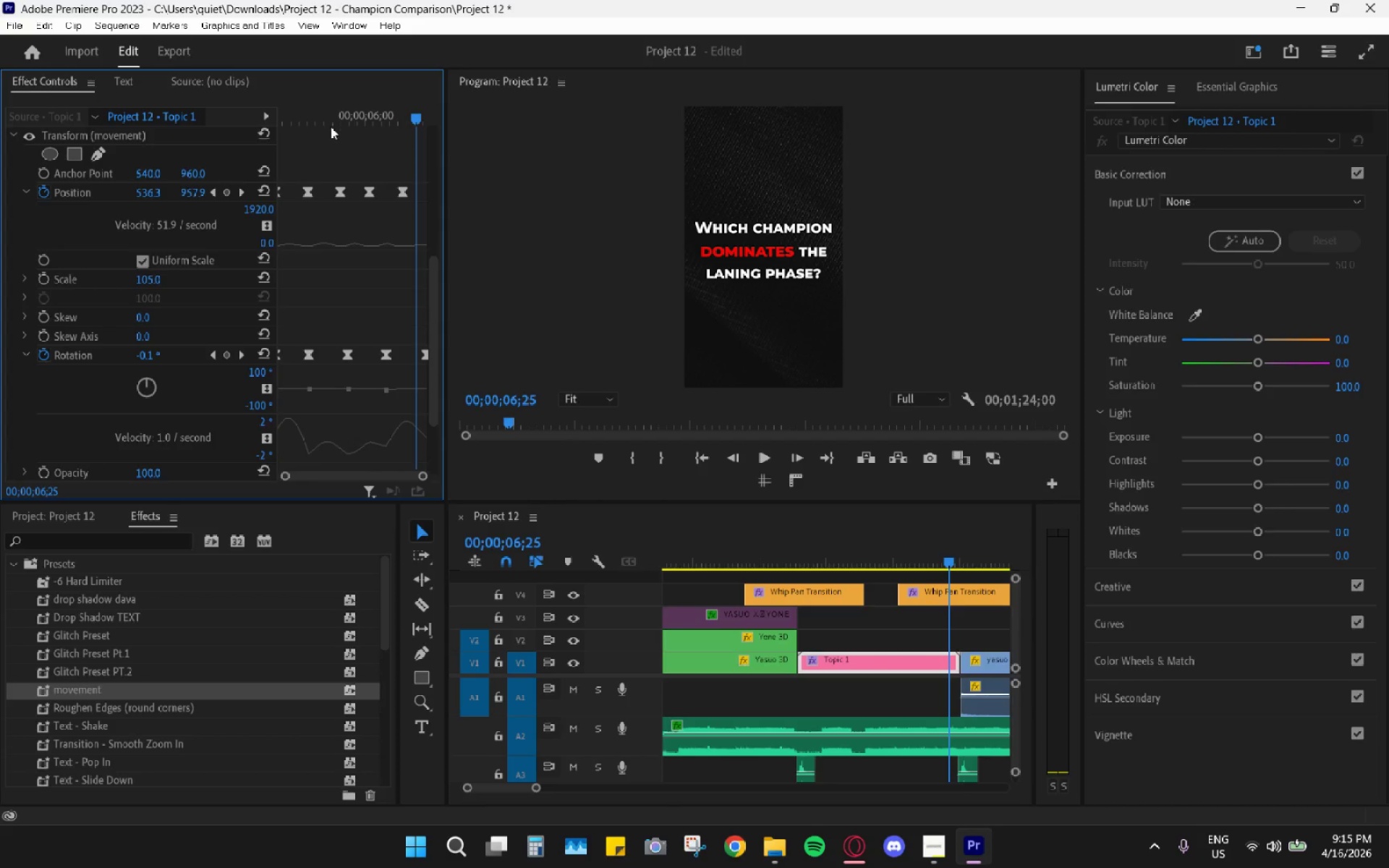 
left_click_drag(start_coordinate=[323, 116], to_coordinate=[125, 119])
 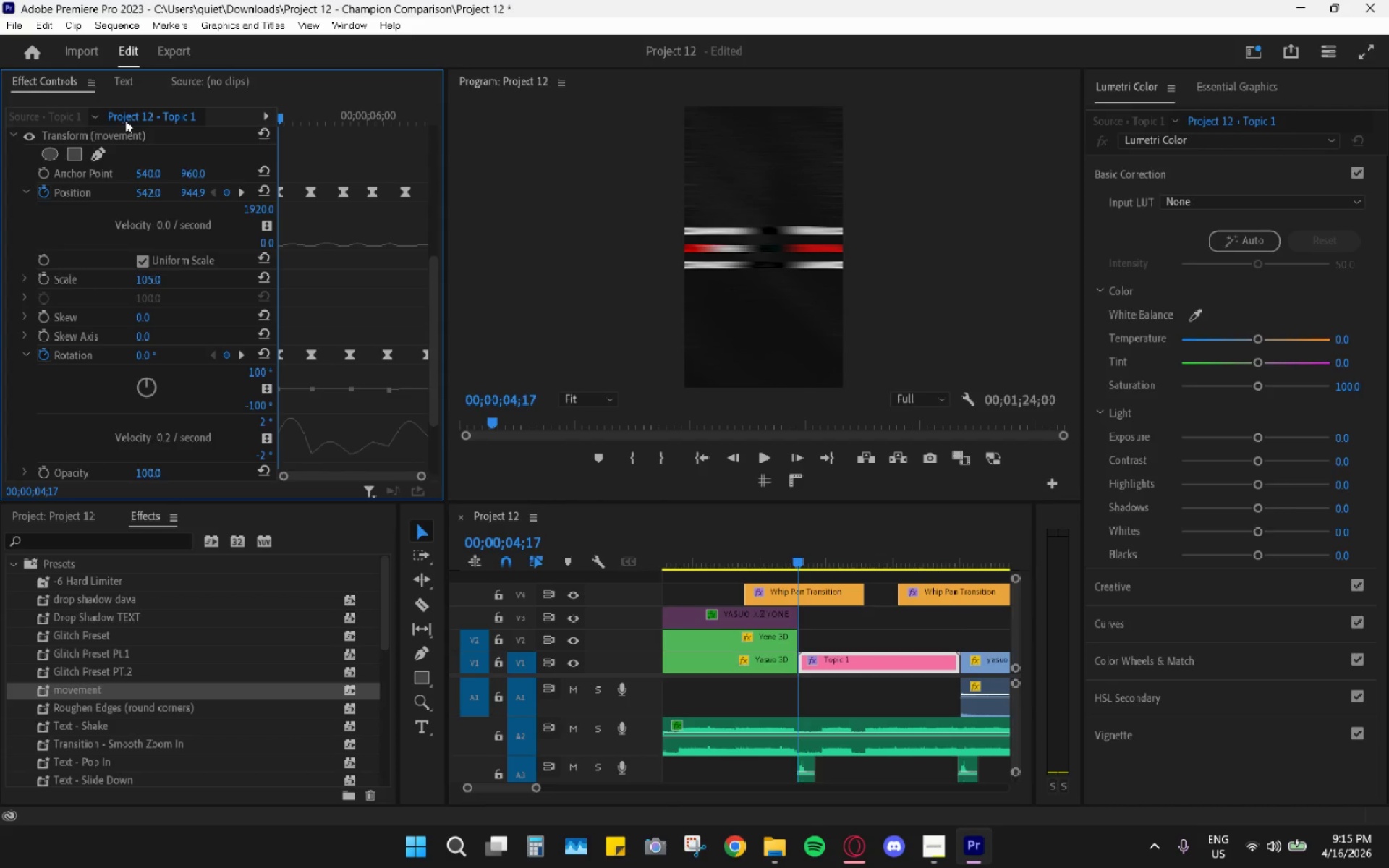 
key(ArrowRight)
 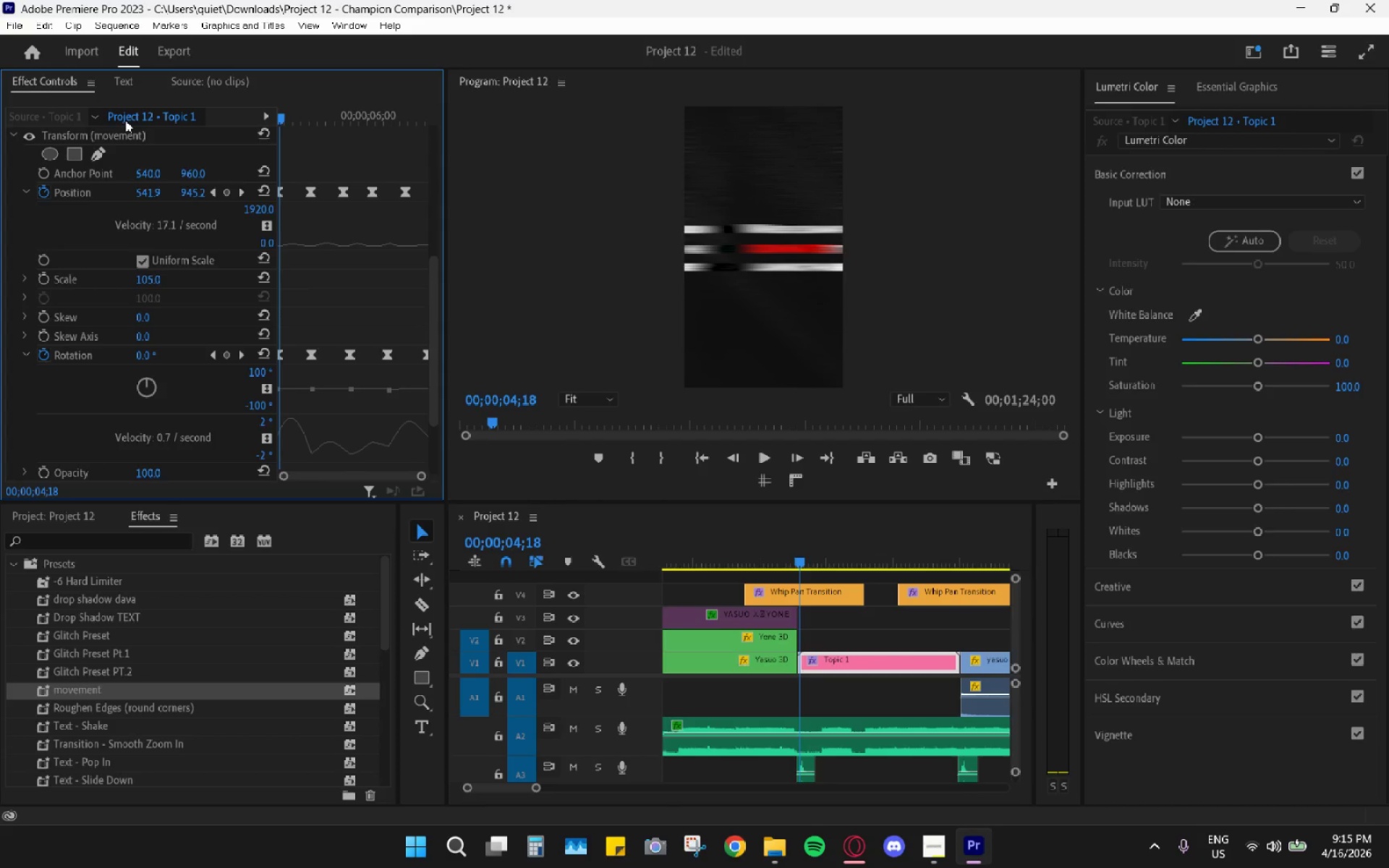 
key(ArrowLeft)
 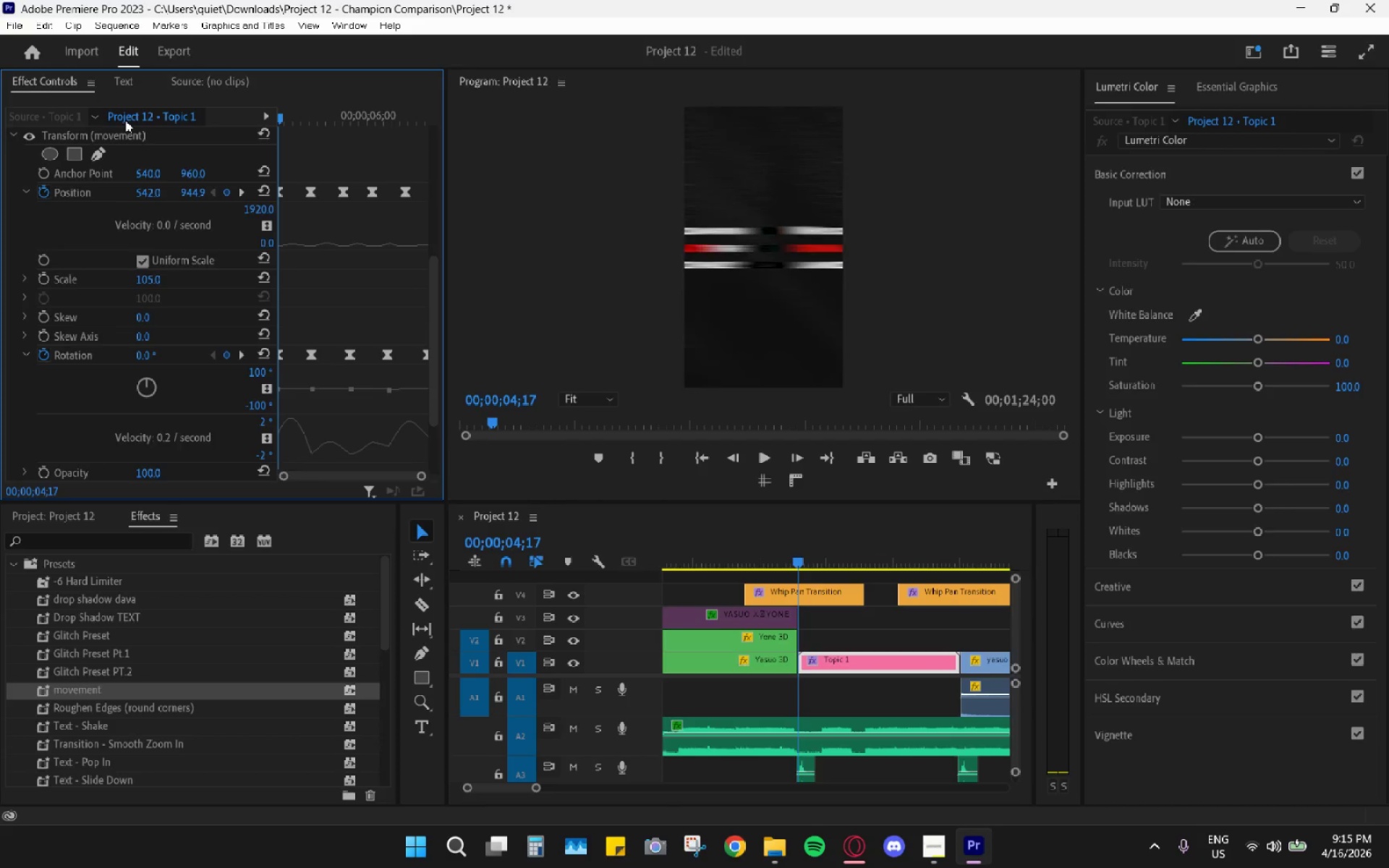 
key(ArrowLeft)
 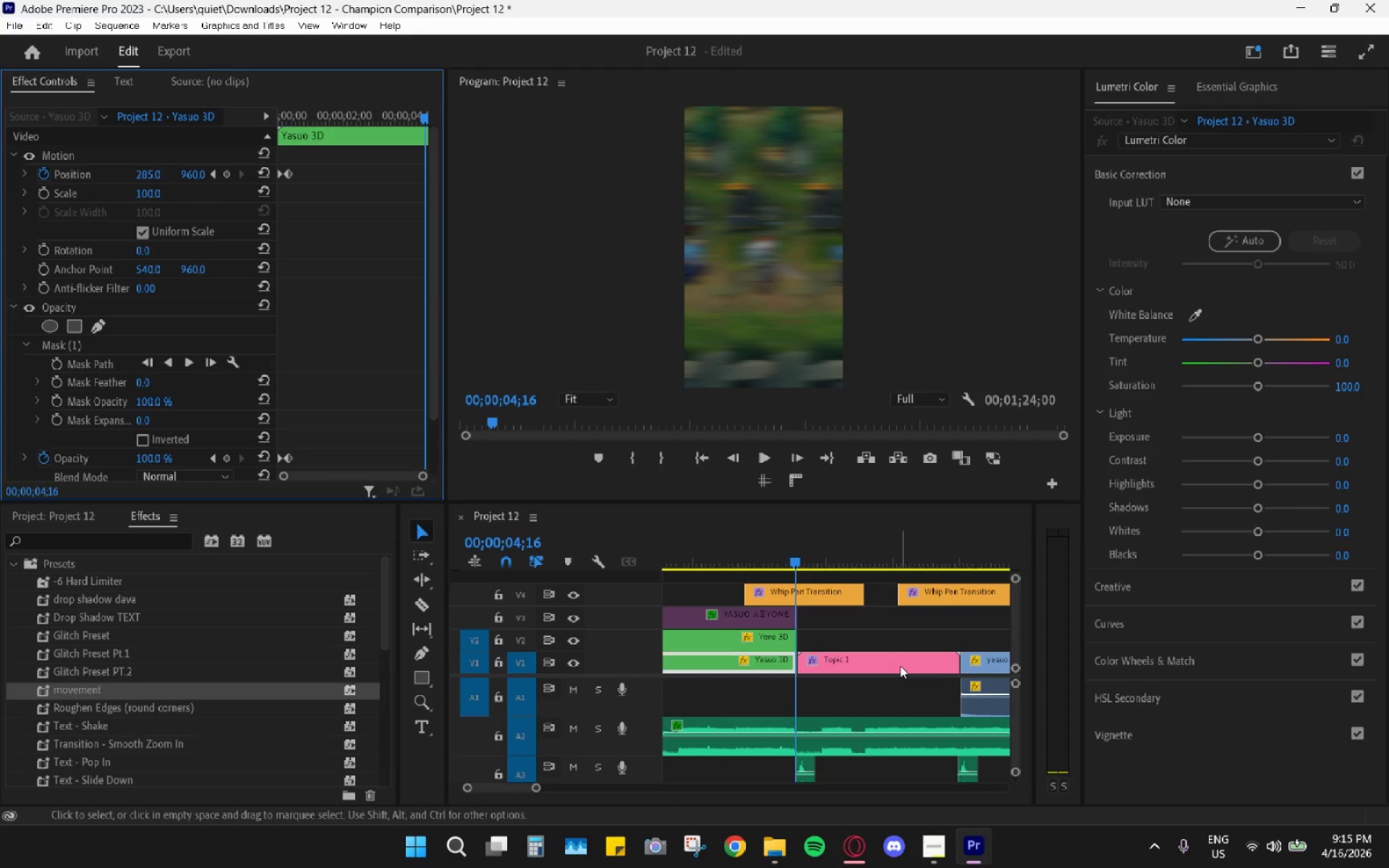 
key(ArrowRight)
 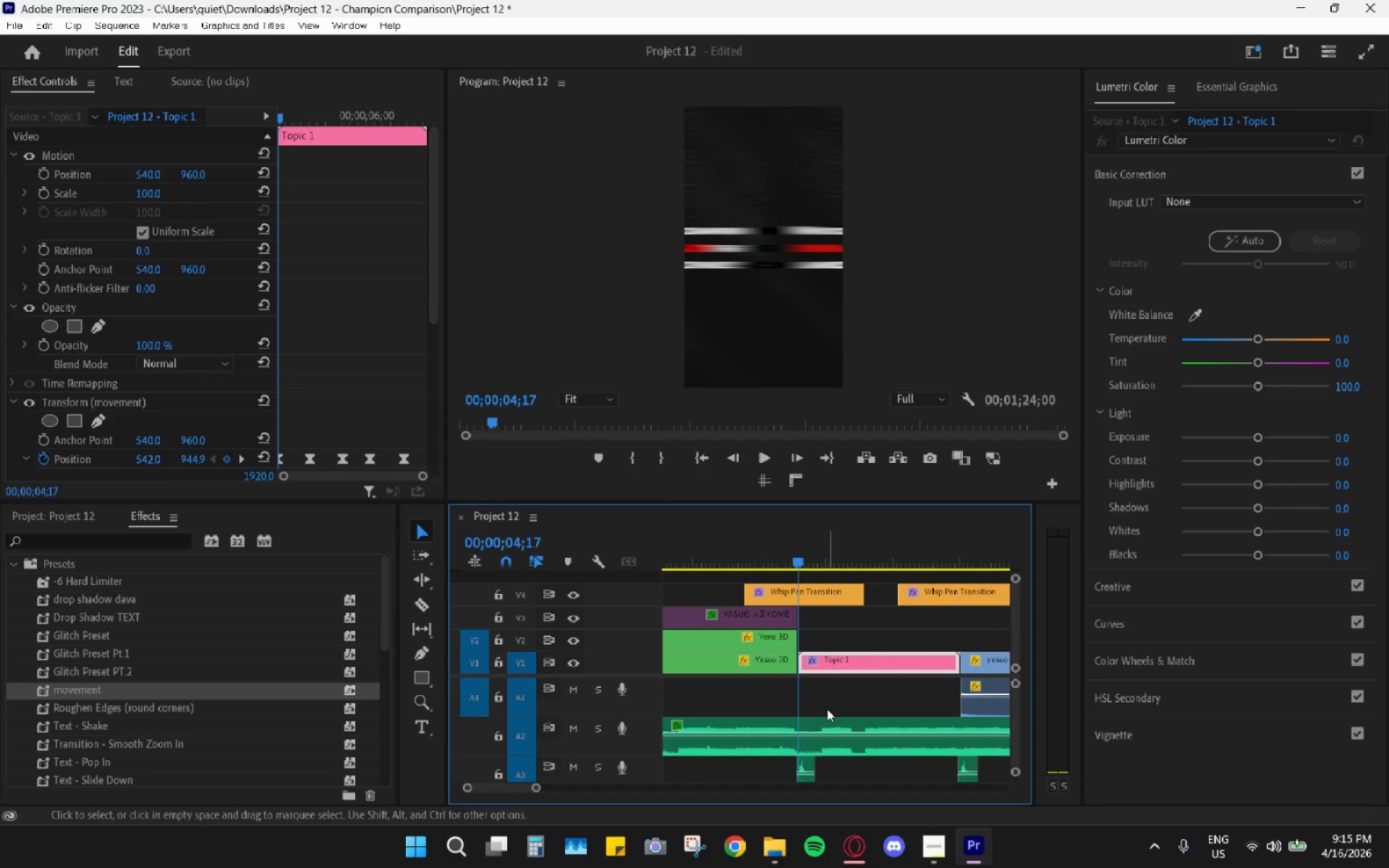 
scroll: coordinate [373, 407], scroll_direction: down, amount: 8.0
 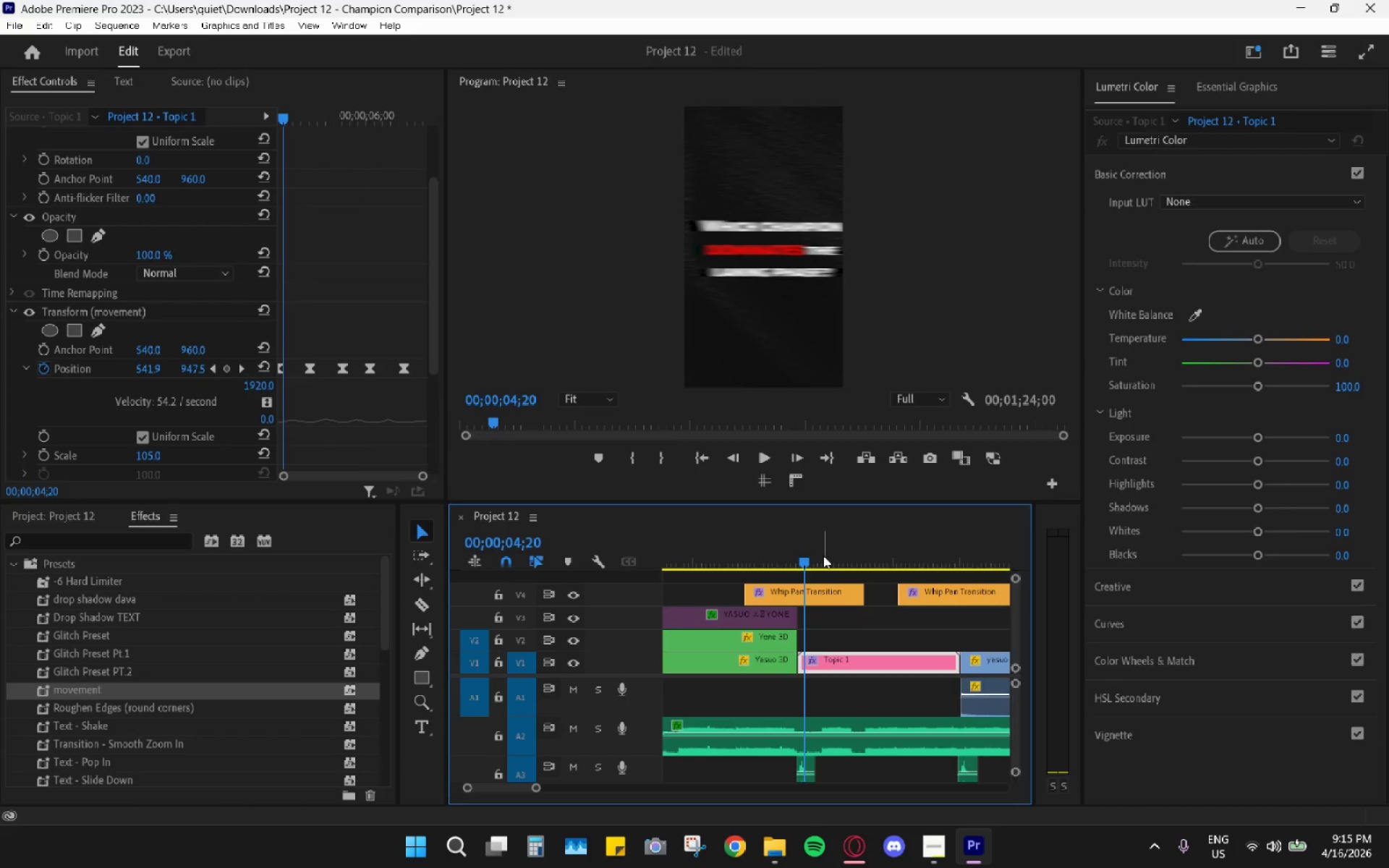 
left_click_drag(start_coordinate=[813, 554], to_coordinate=[799, 553])
 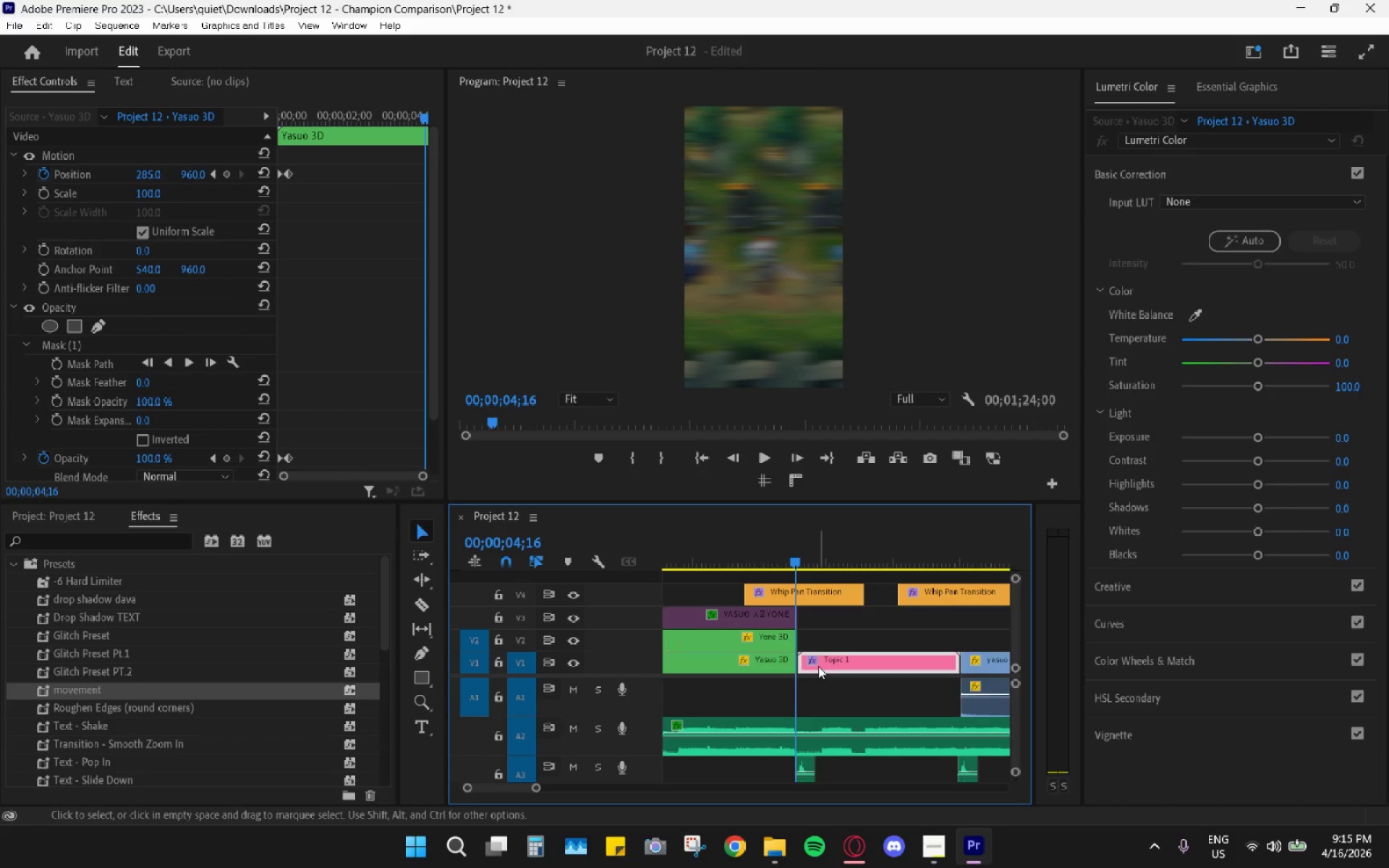 
hold_key(key=AltLeft, duration=0.72)
scroll: coordinate [812, 671], scroll_direction: up, amount: 12.0
 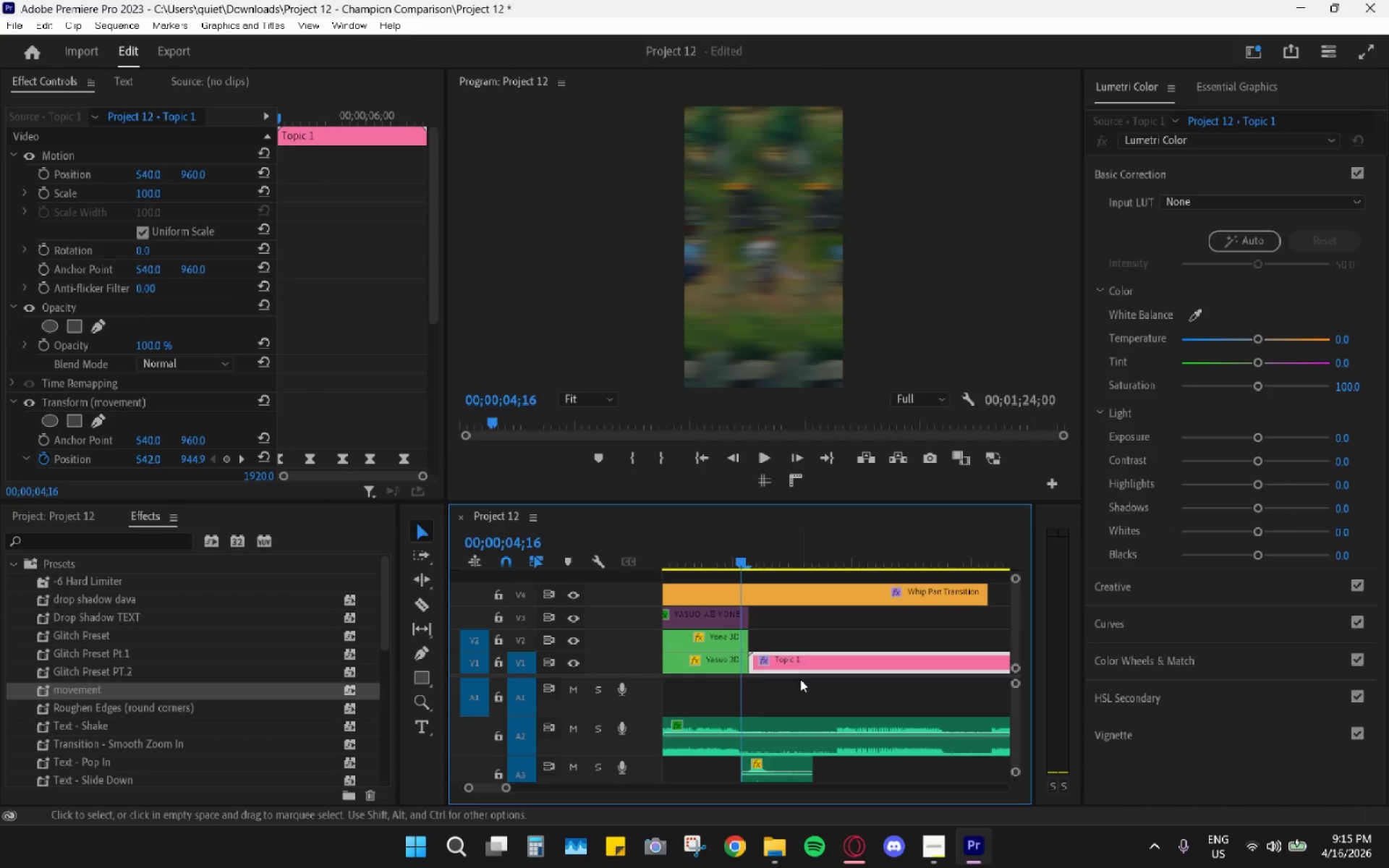 
key(ArrowRight)
 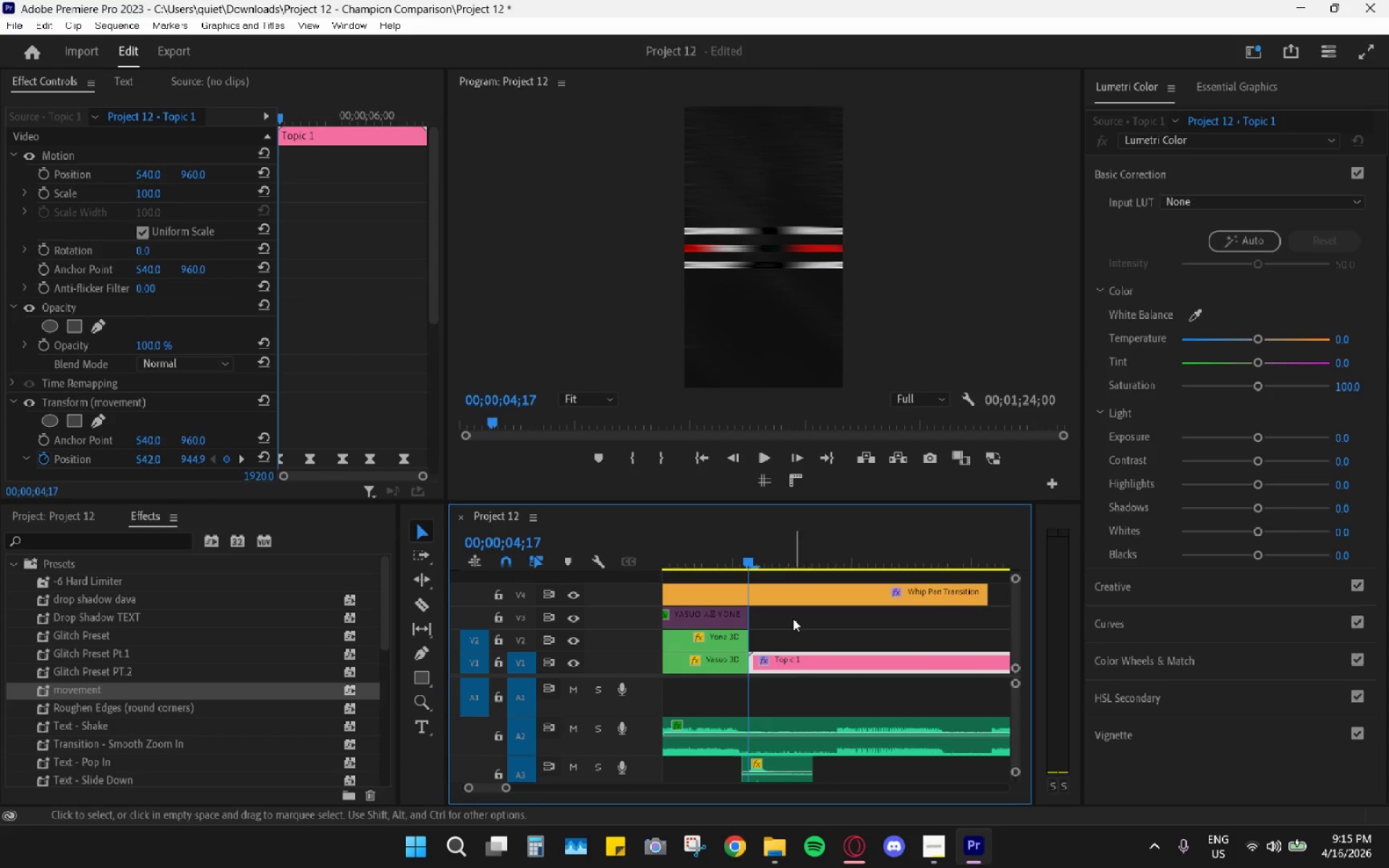 
scroll: coordinate [342, 280], scroll_direction: down, amount: 10.0
 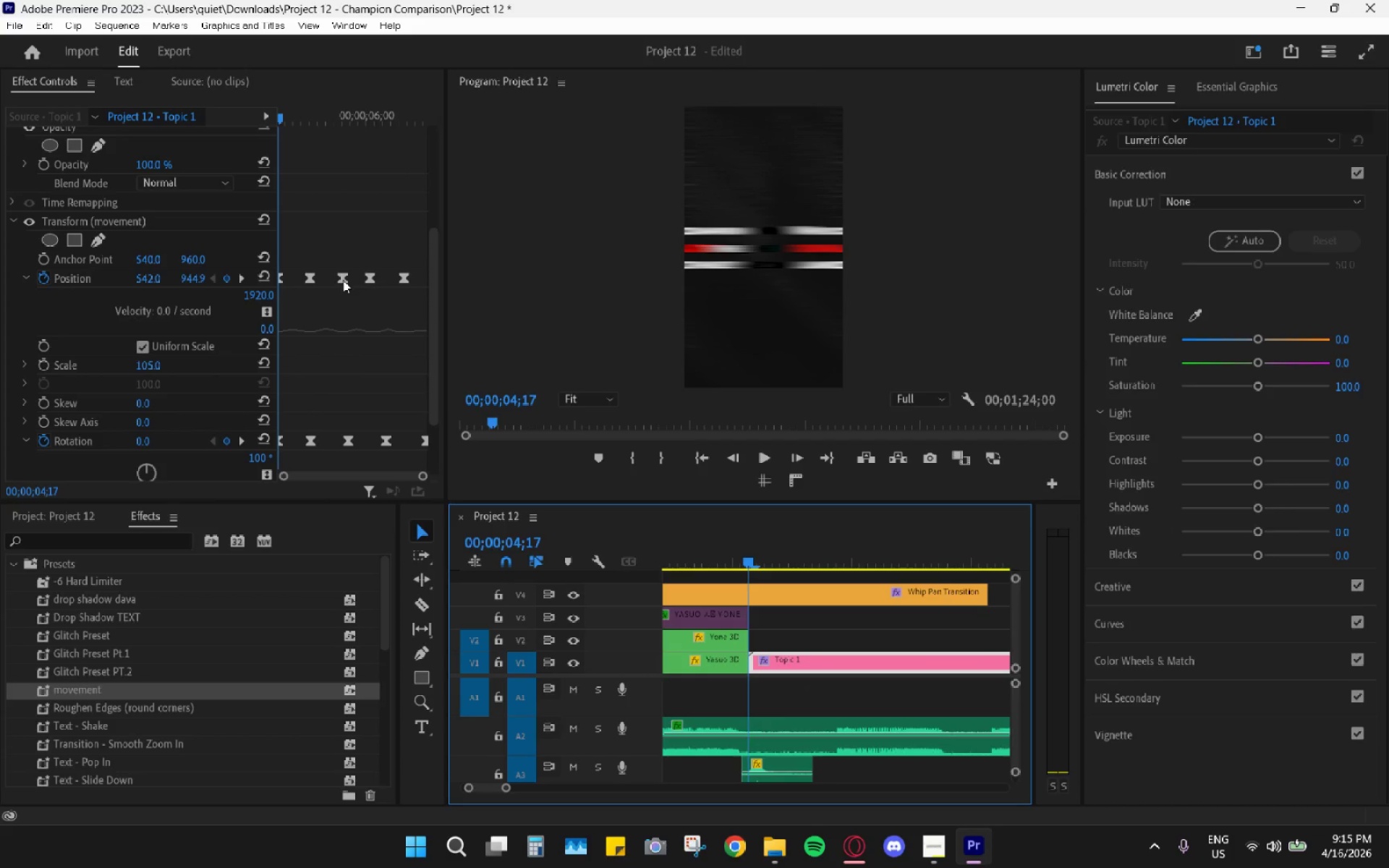 
key(ArrowRight)
 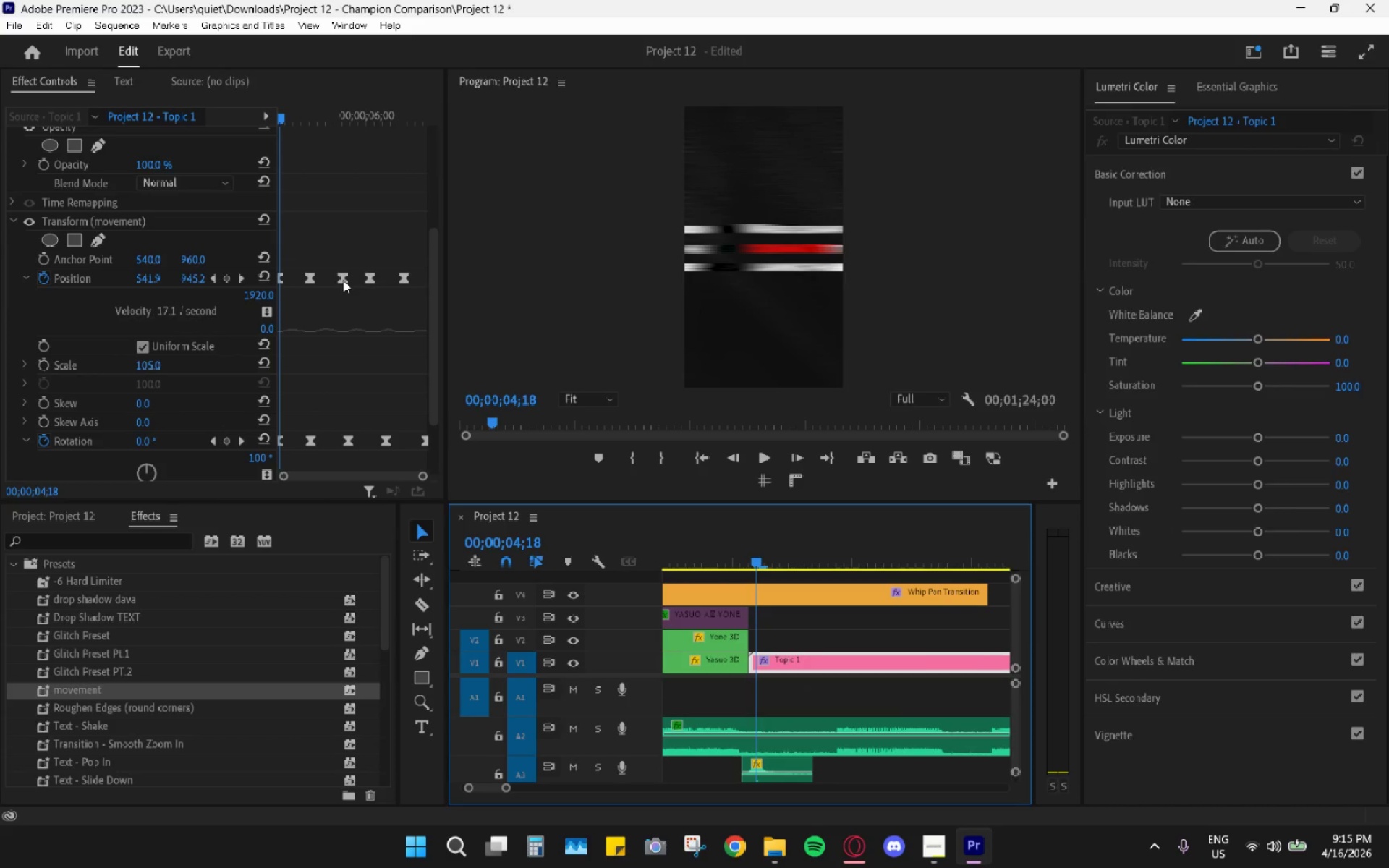 
key(ArrowRight)
 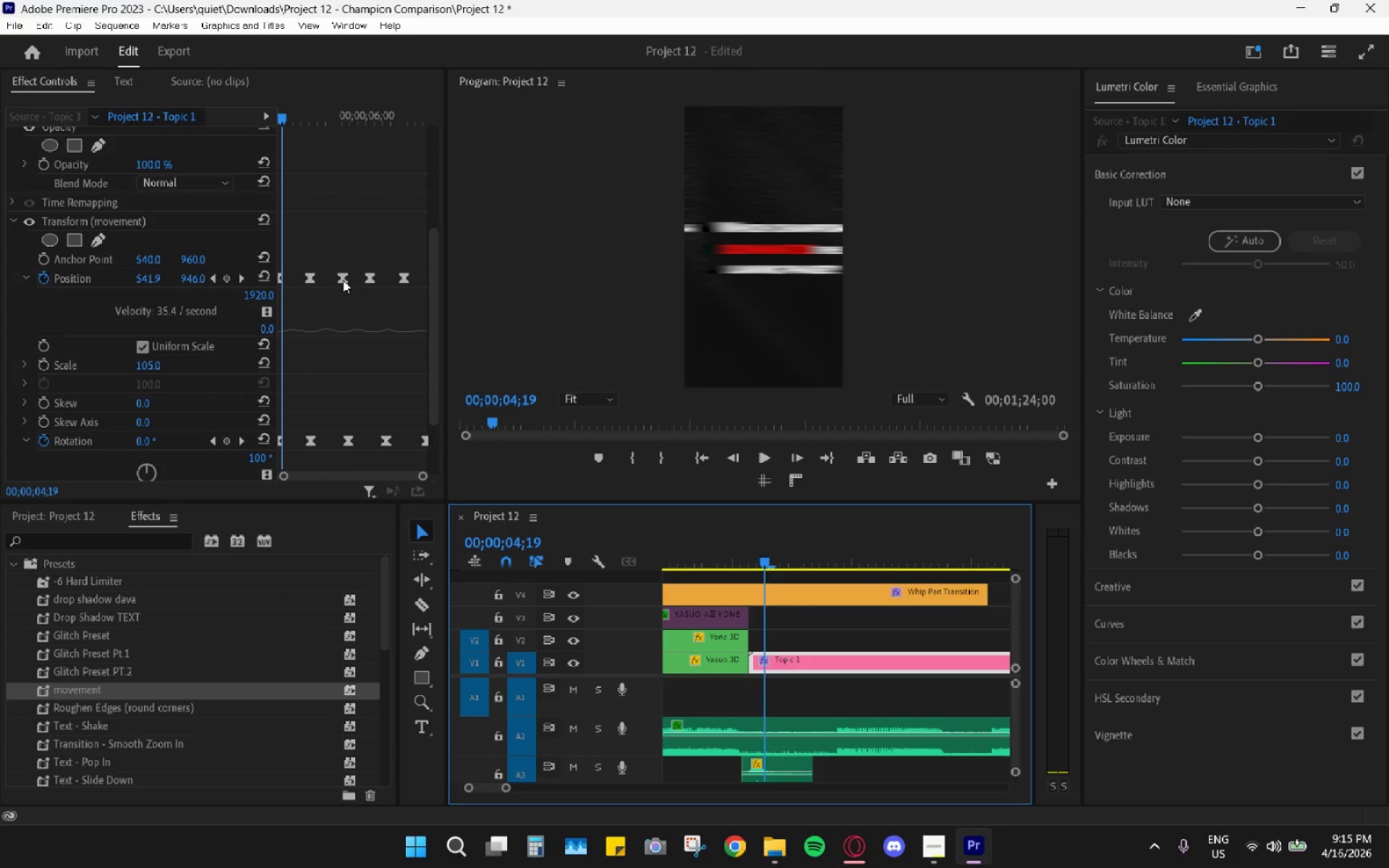 
key(ArrowRight)
 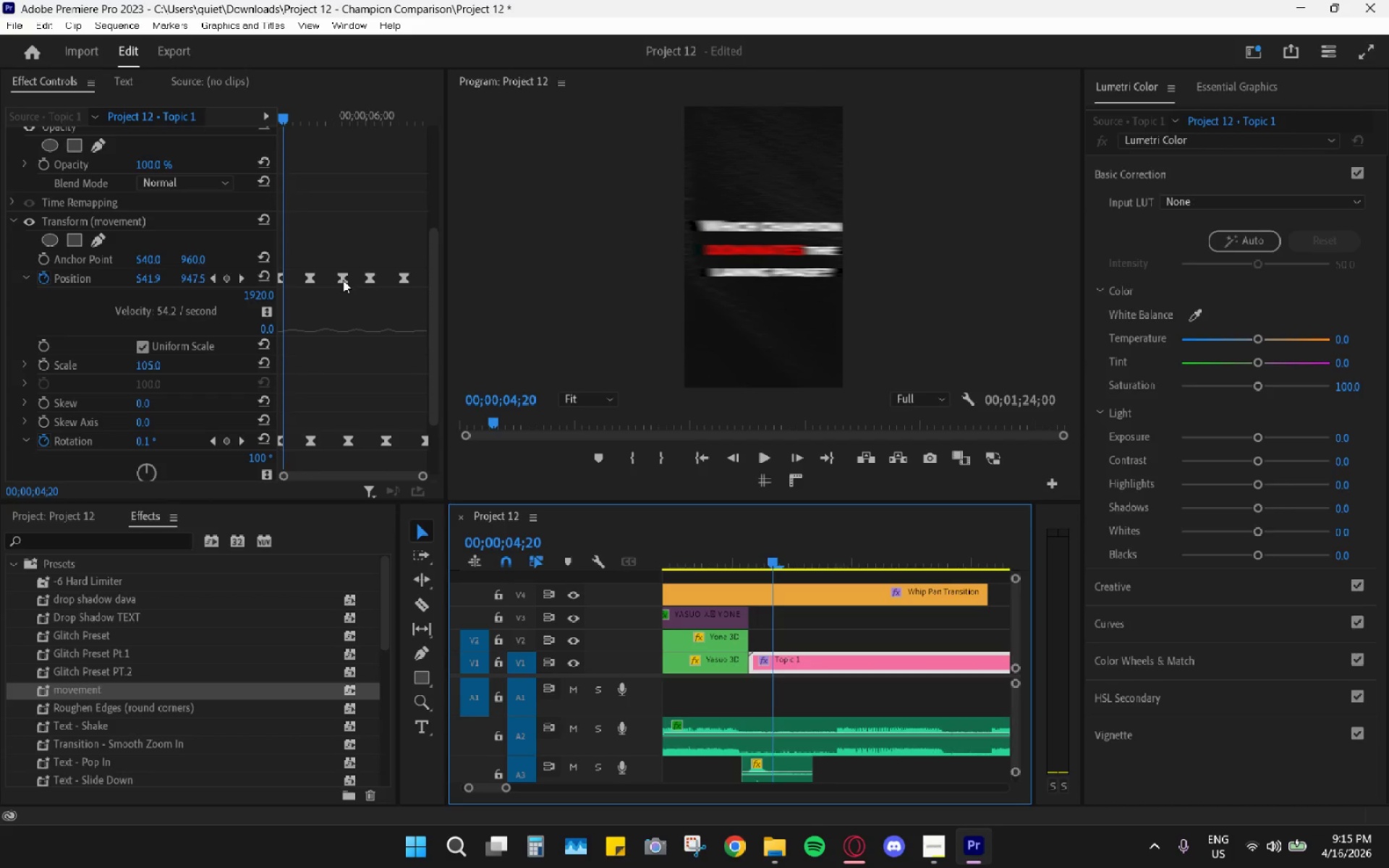 
key(ArrowRight)
 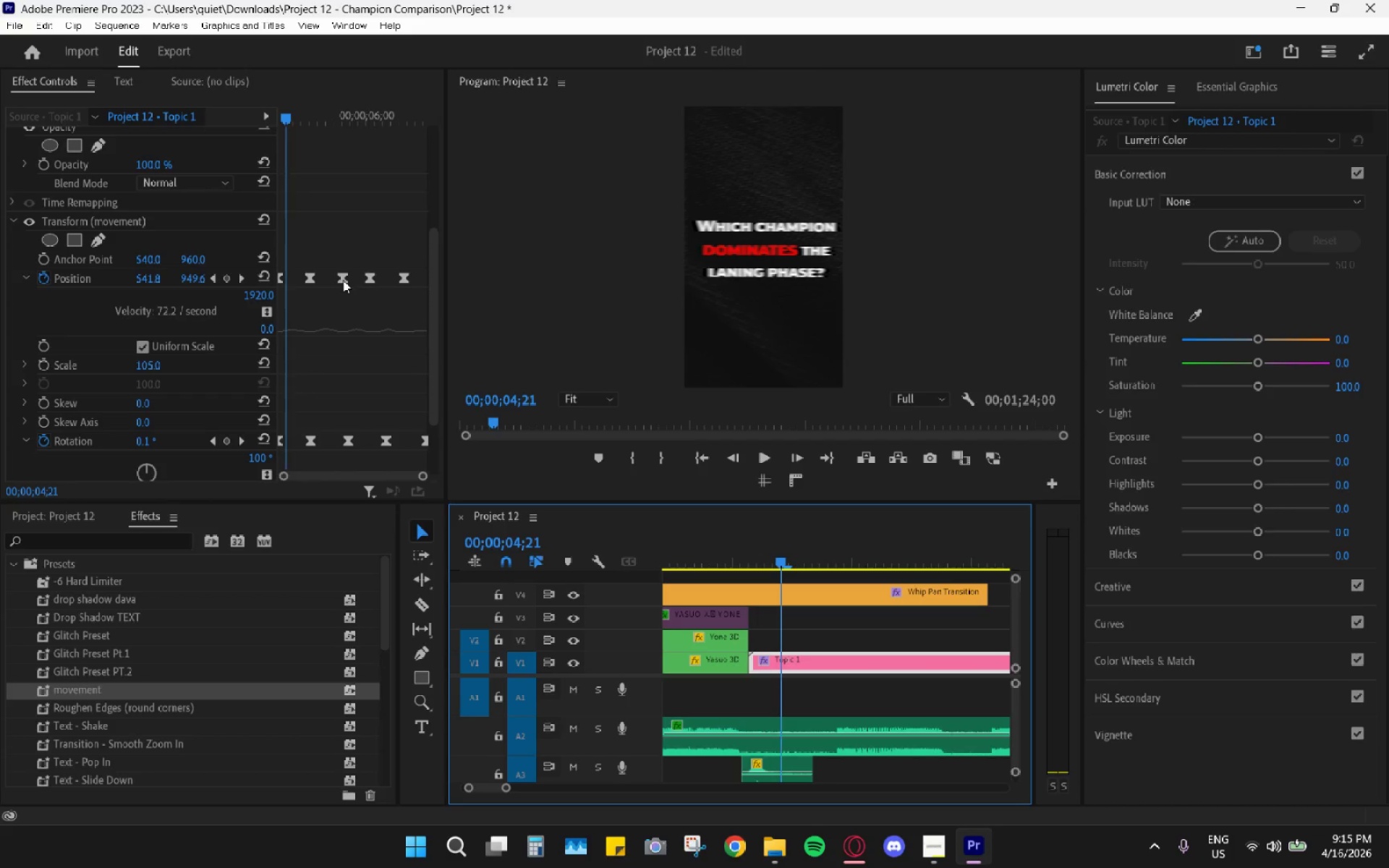 
key(ArrowRight)
 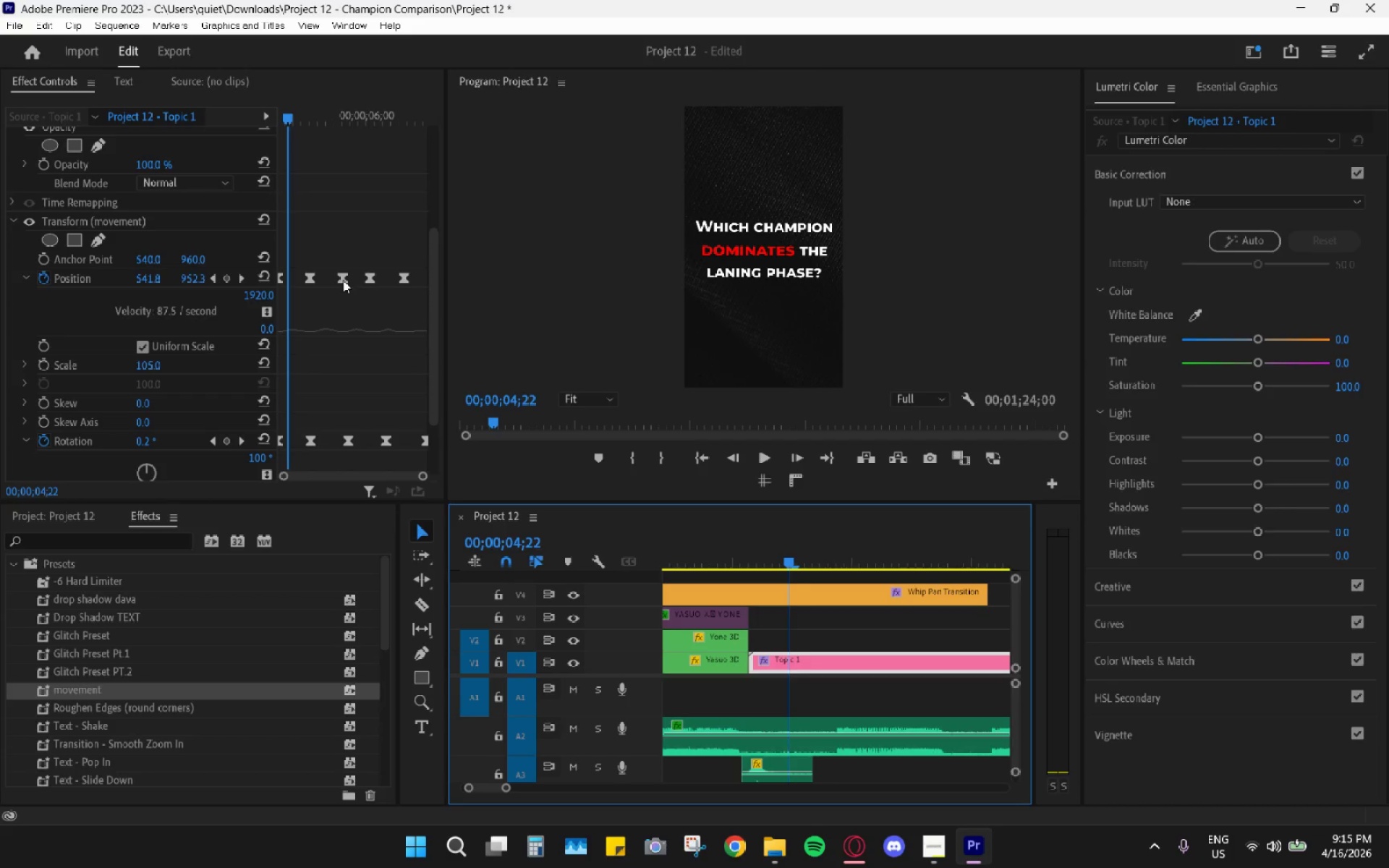 
key(ArrowRight)
 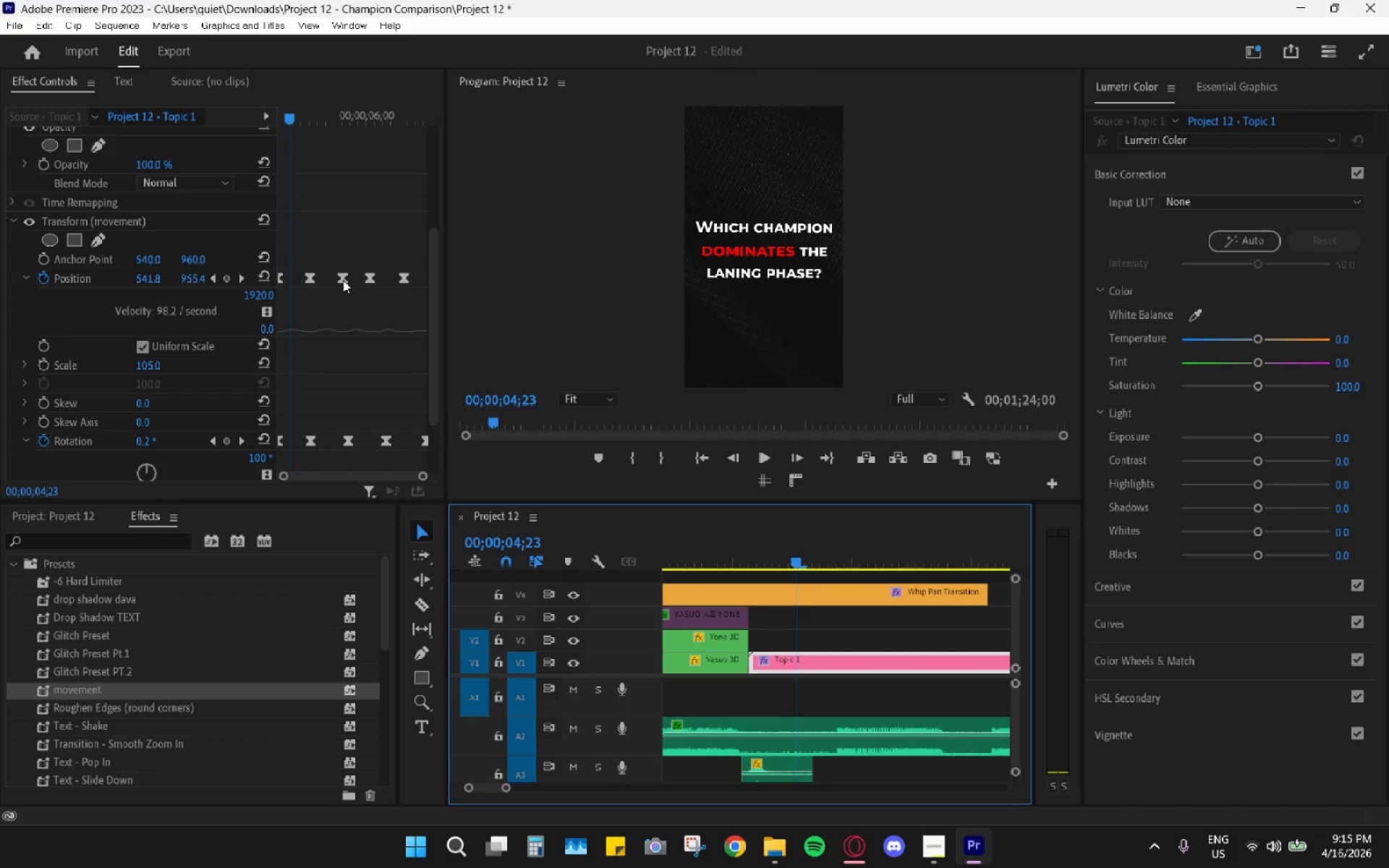 
key(ArrowRight)
 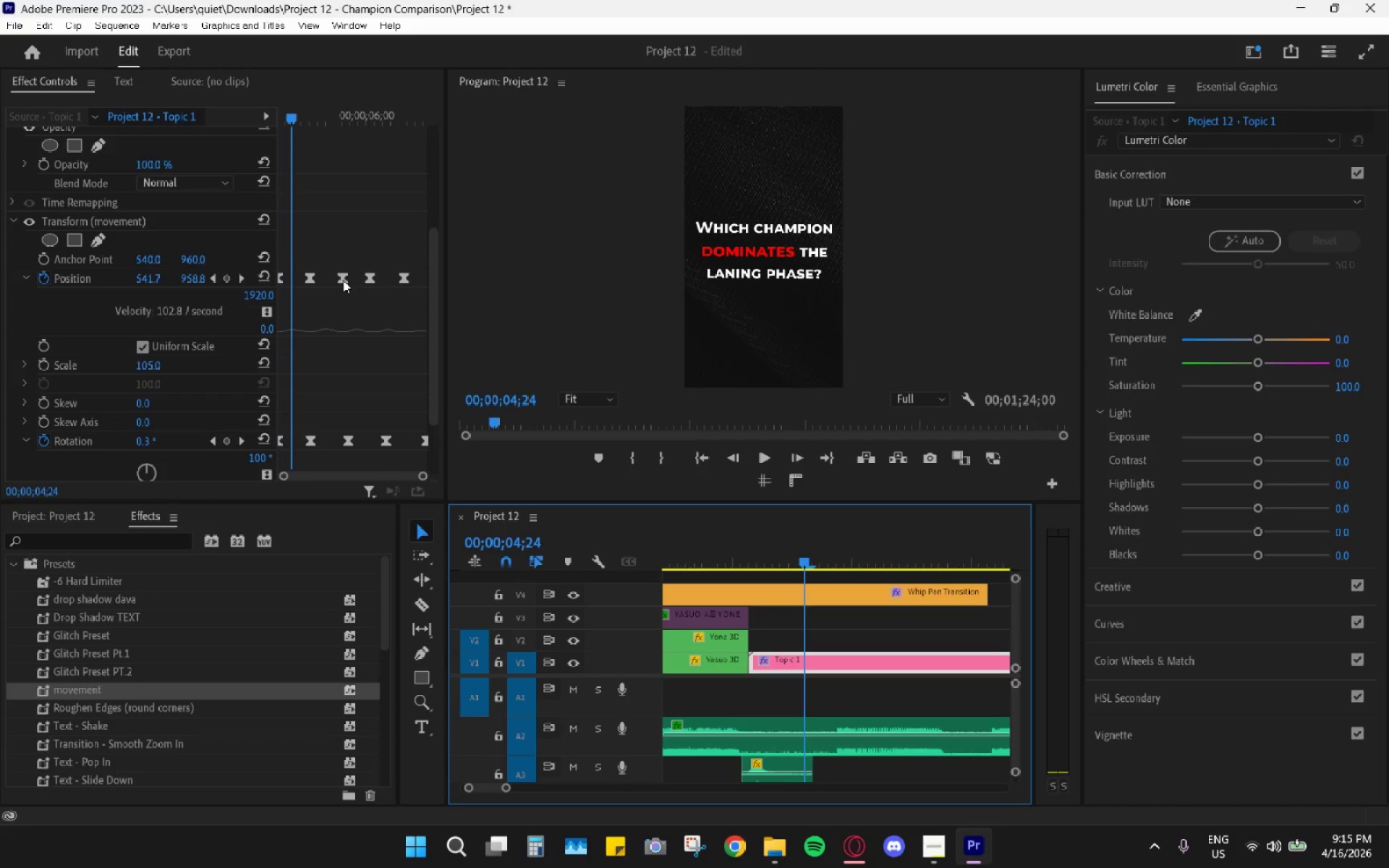 
key(ArrowRight)
 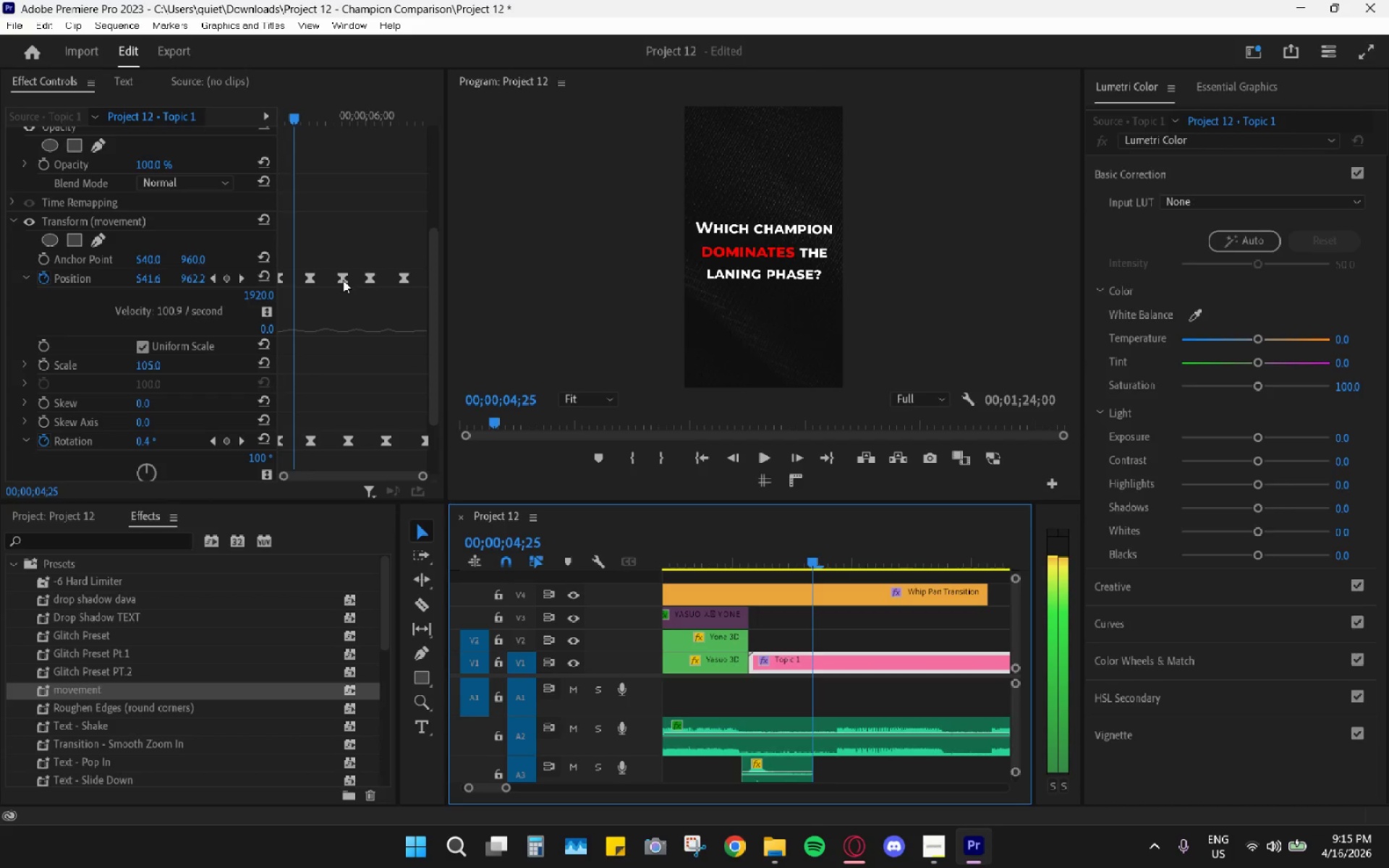 
key(ArrowRight)
 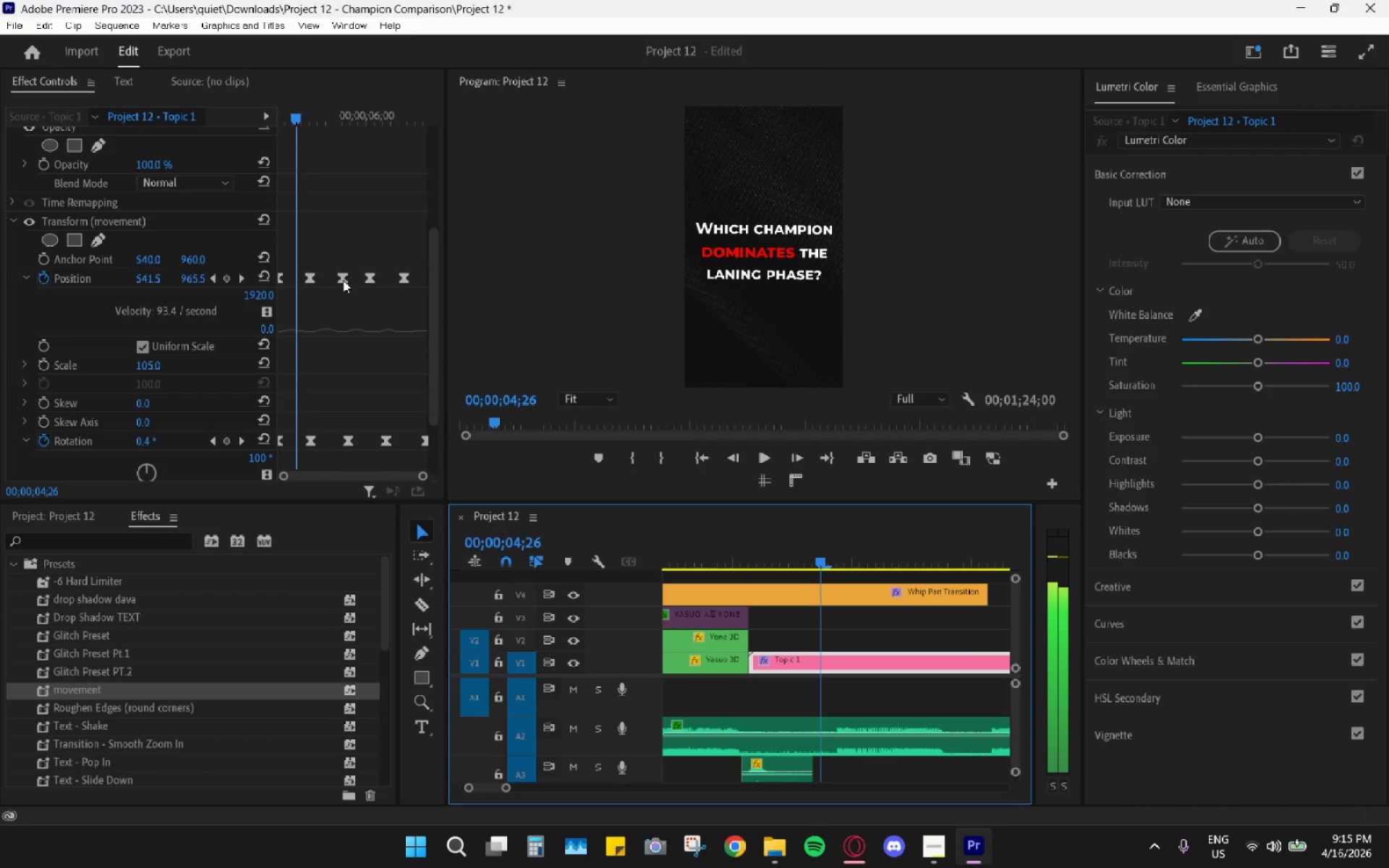 
key(ArrowRight)
 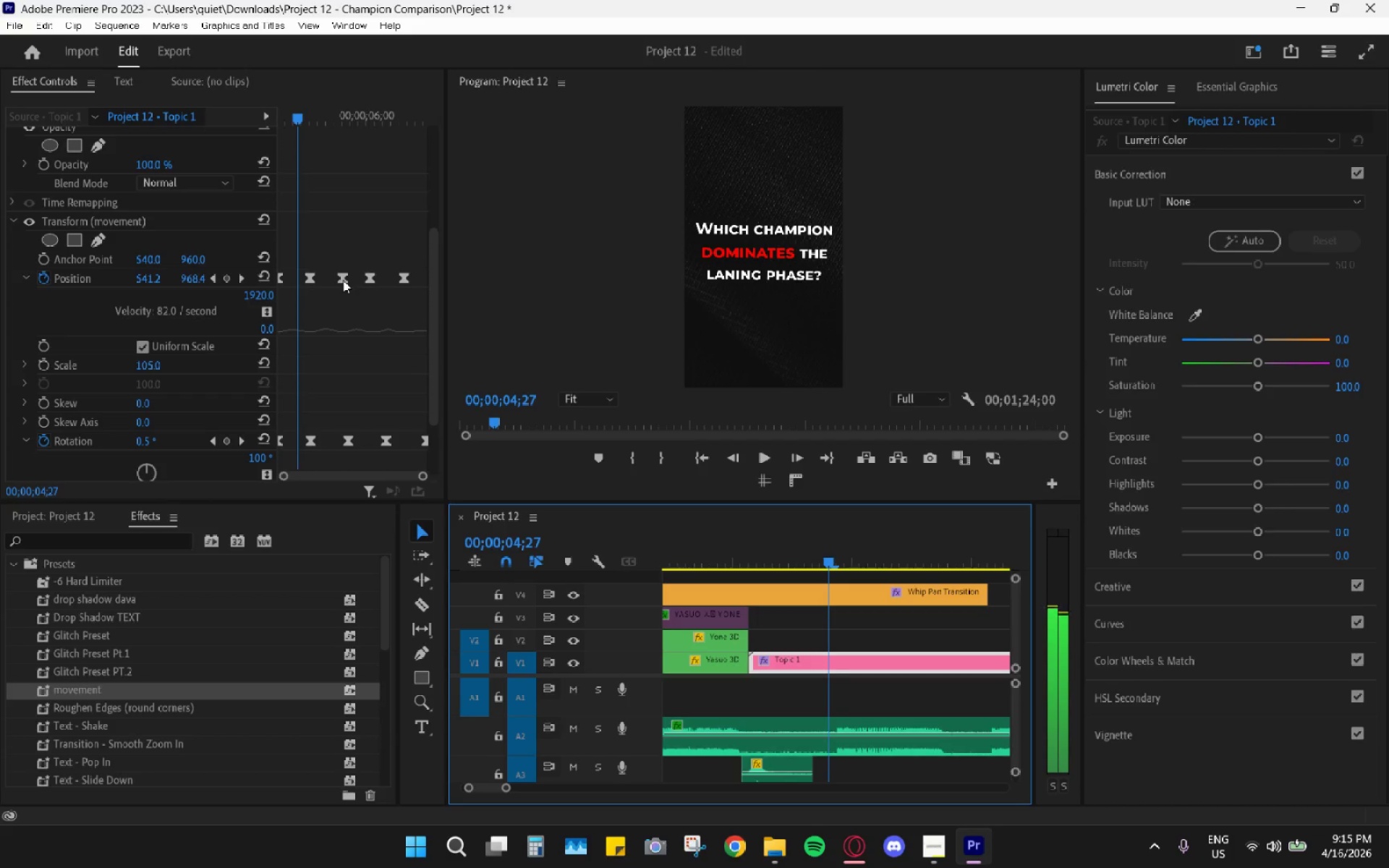 
key(ArrowRight)
 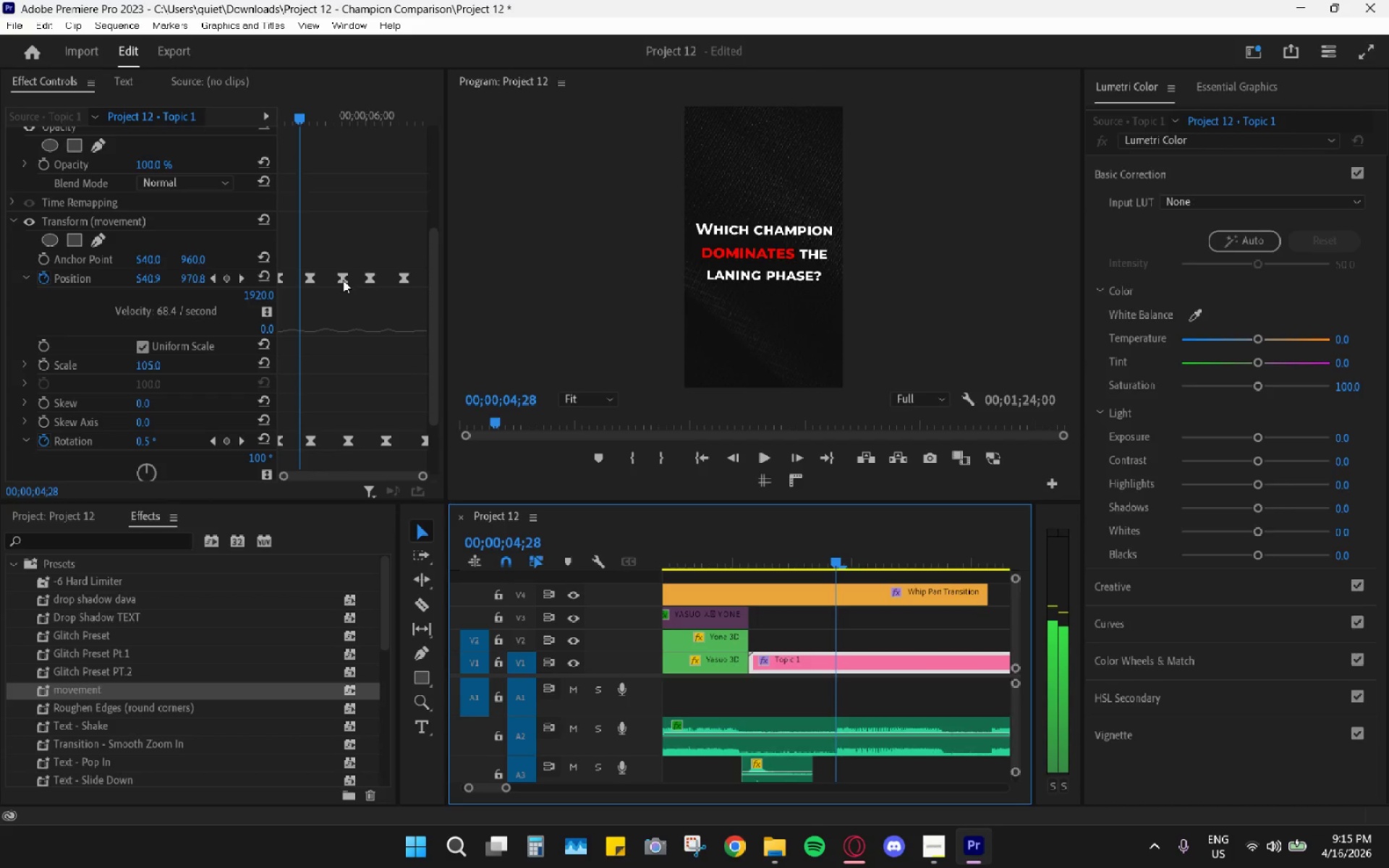 
key(ArrowRight)
 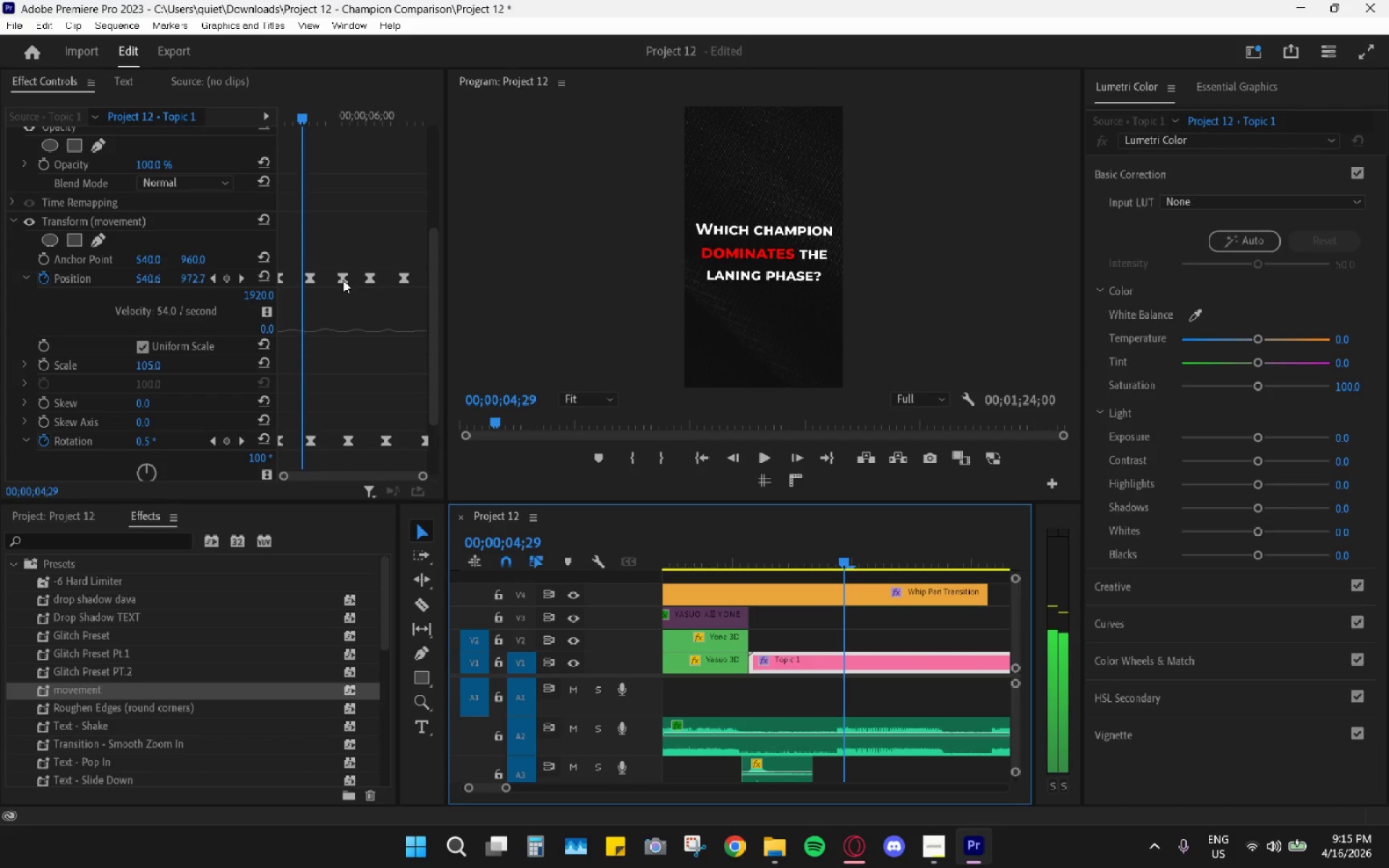 
key(ArrowRight)
 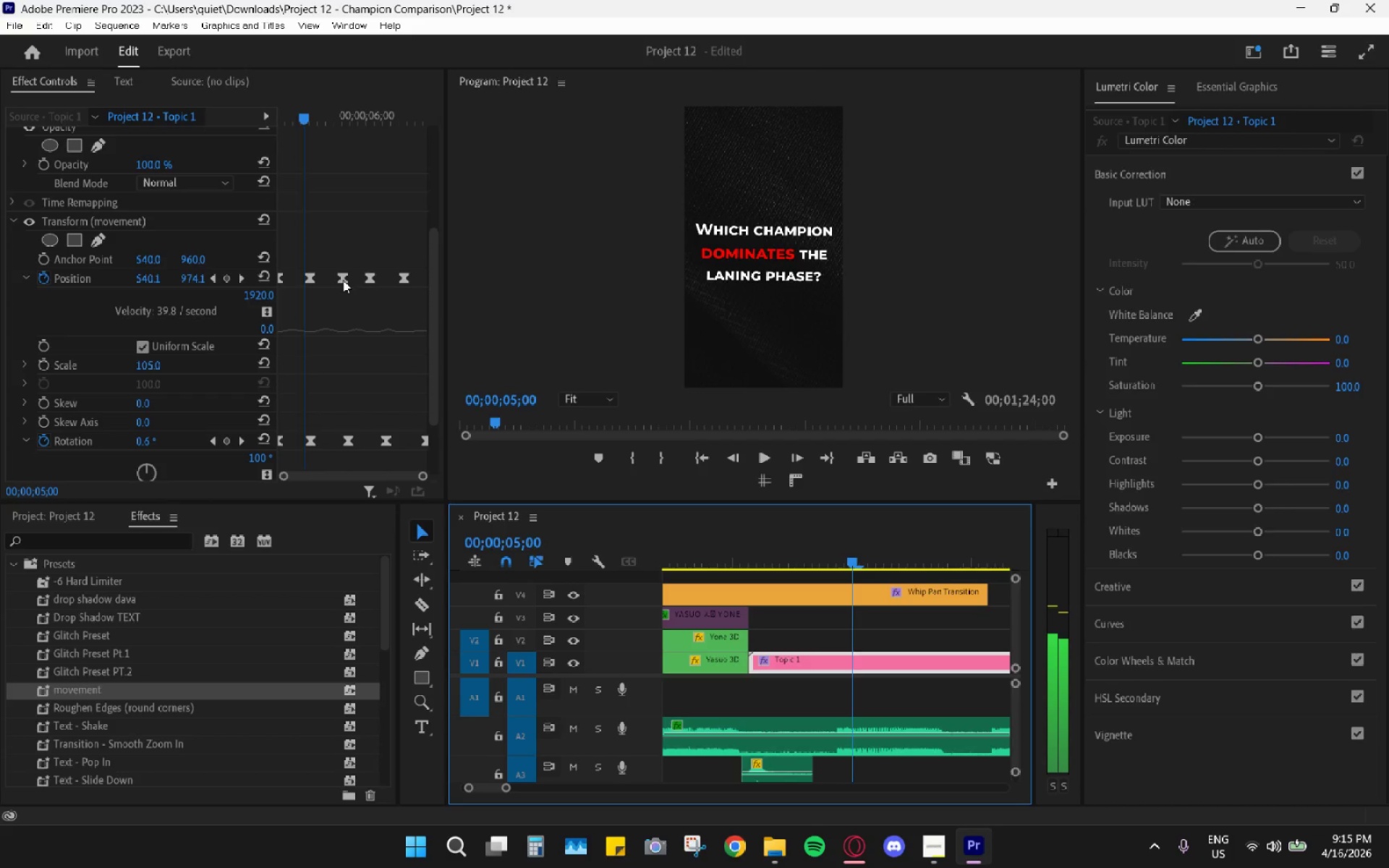 
key(ArrowRight)
 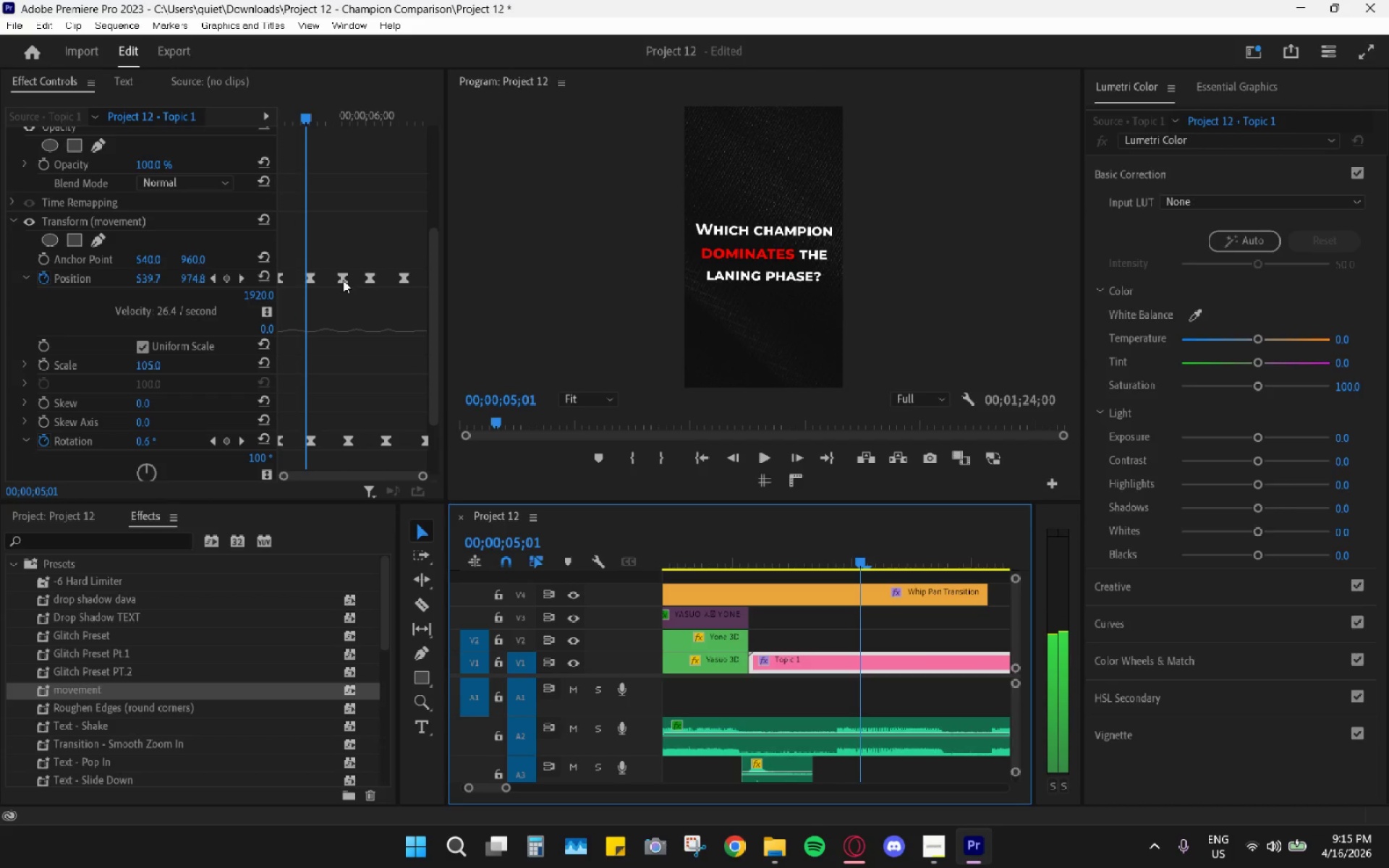 
key(ArrowRight)
 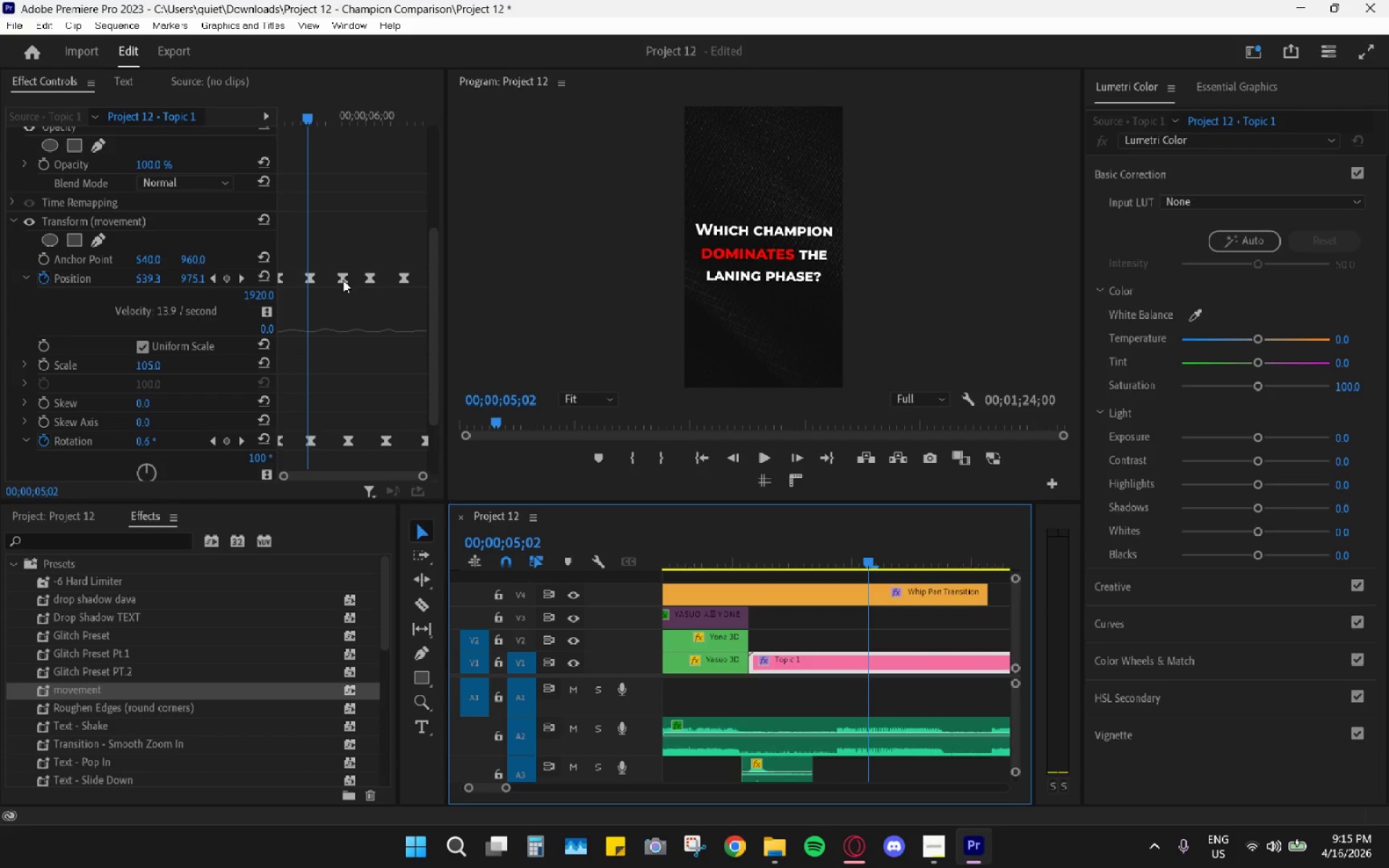 
key(ArrowRight)
 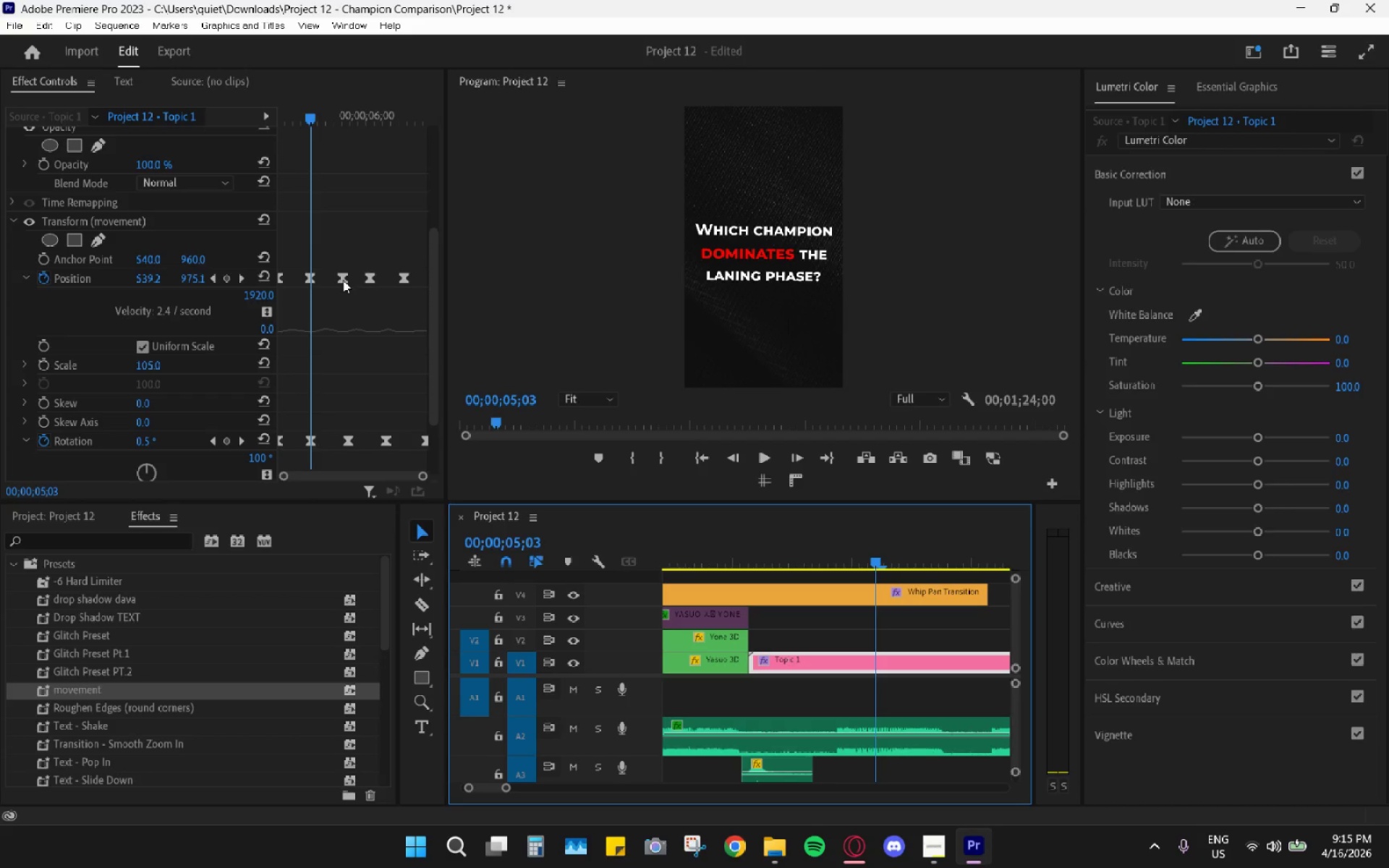 
key(ArrowRight)
 